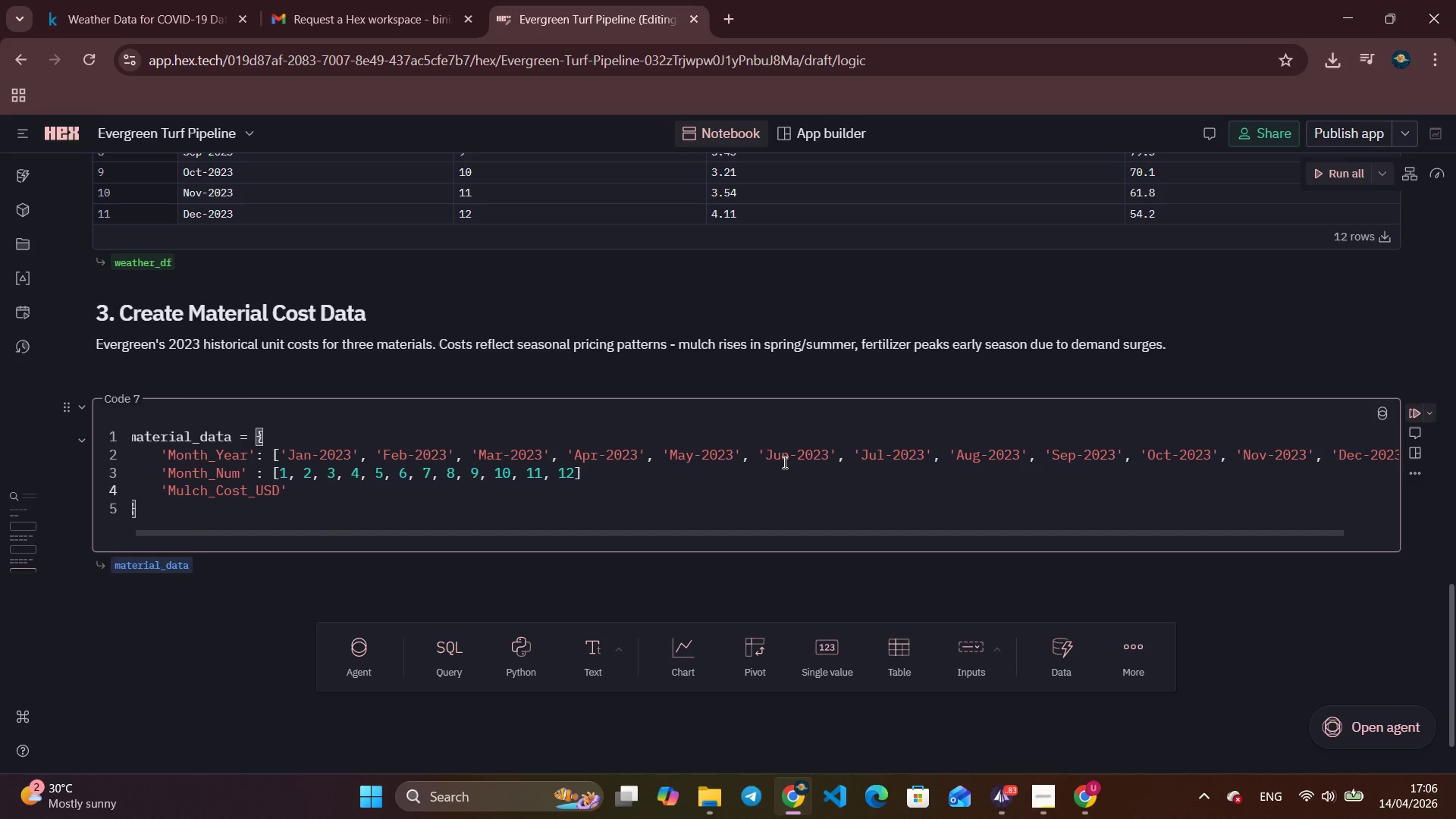 
key(ArrowRight)
 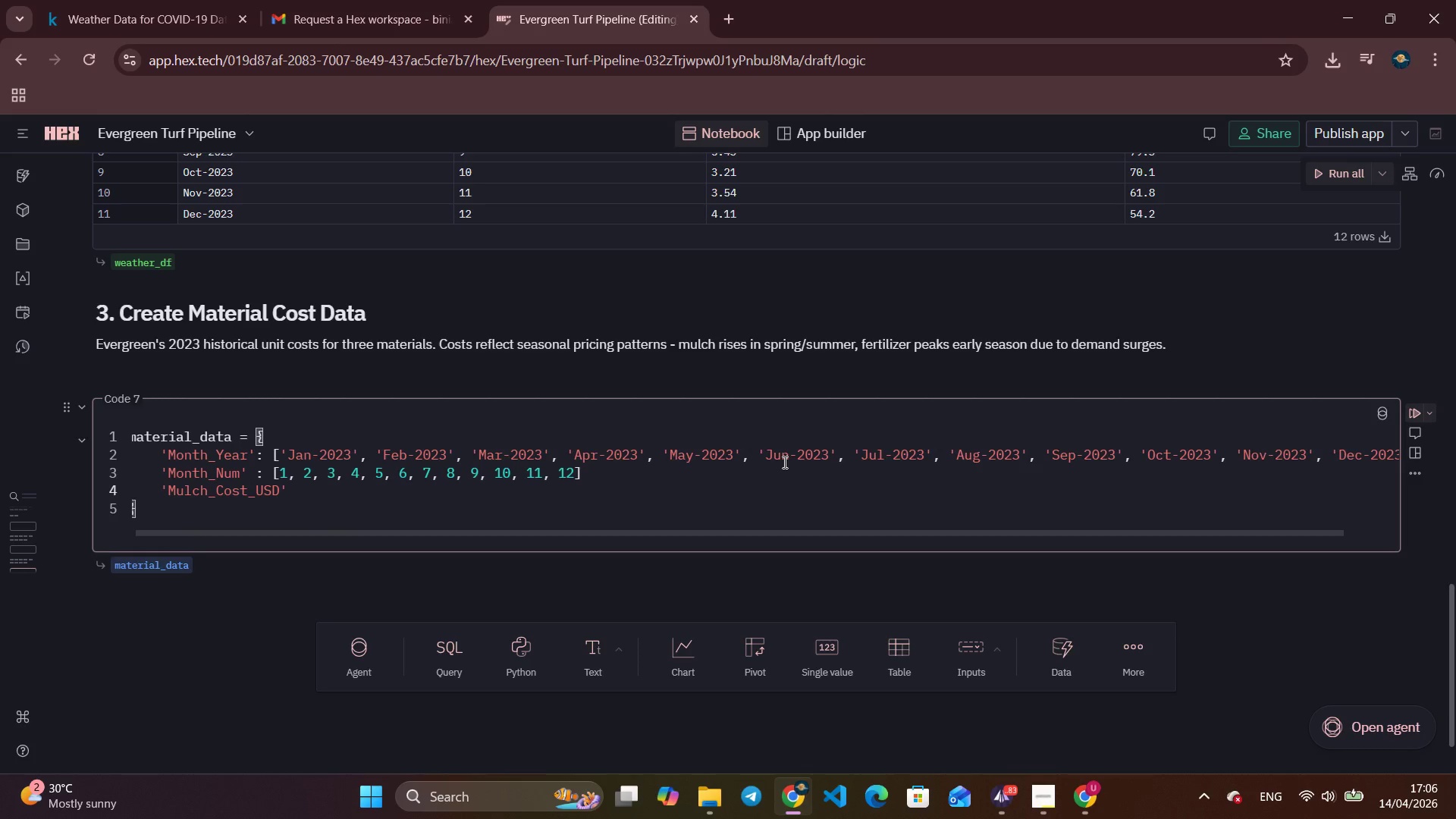 
key(Shift+Semicolon)
 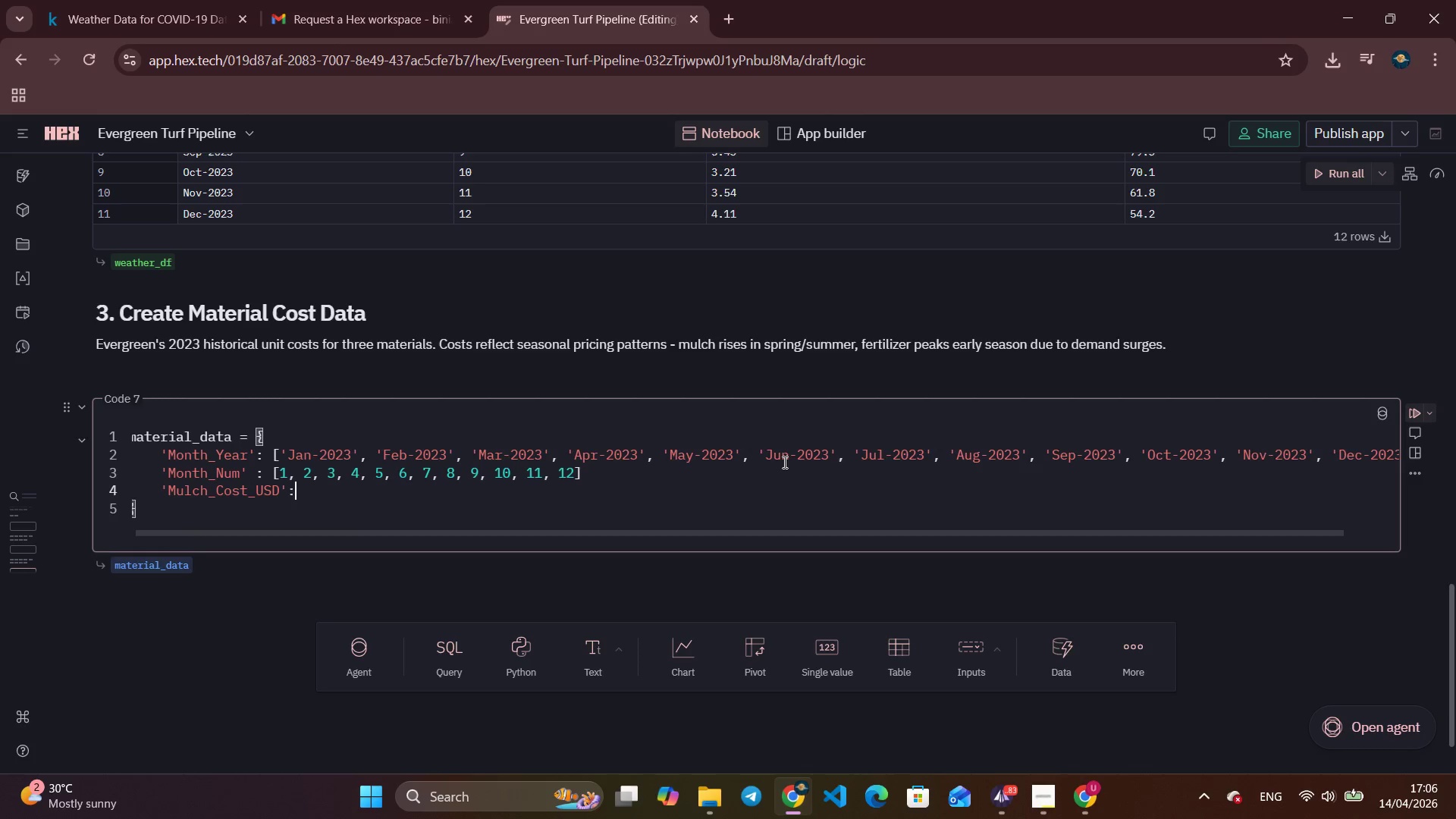 
key(Space)
 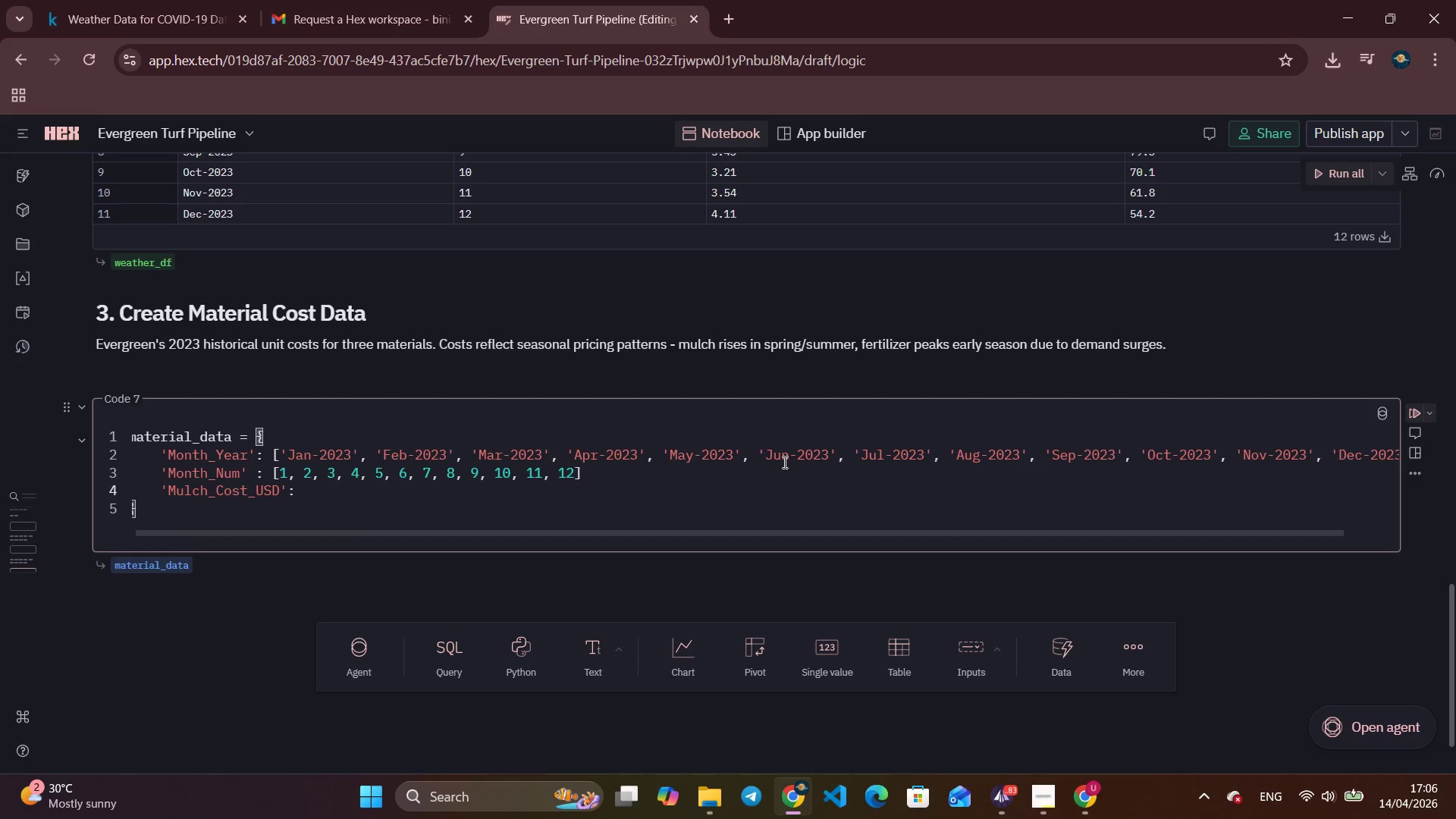 
hold_key(key=ShiftLeft, duration=0.45)
 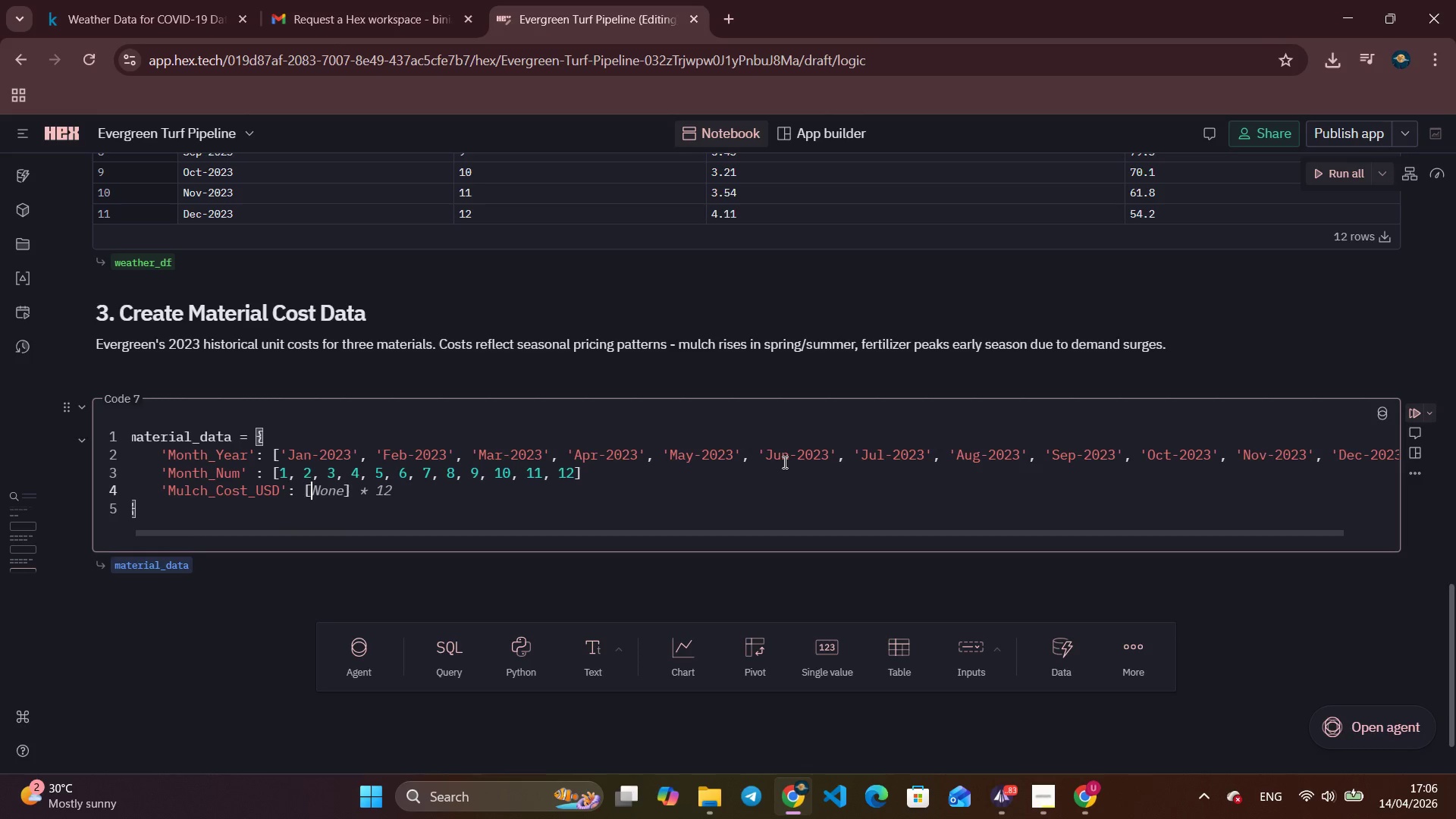 
key(BracketLeft)
 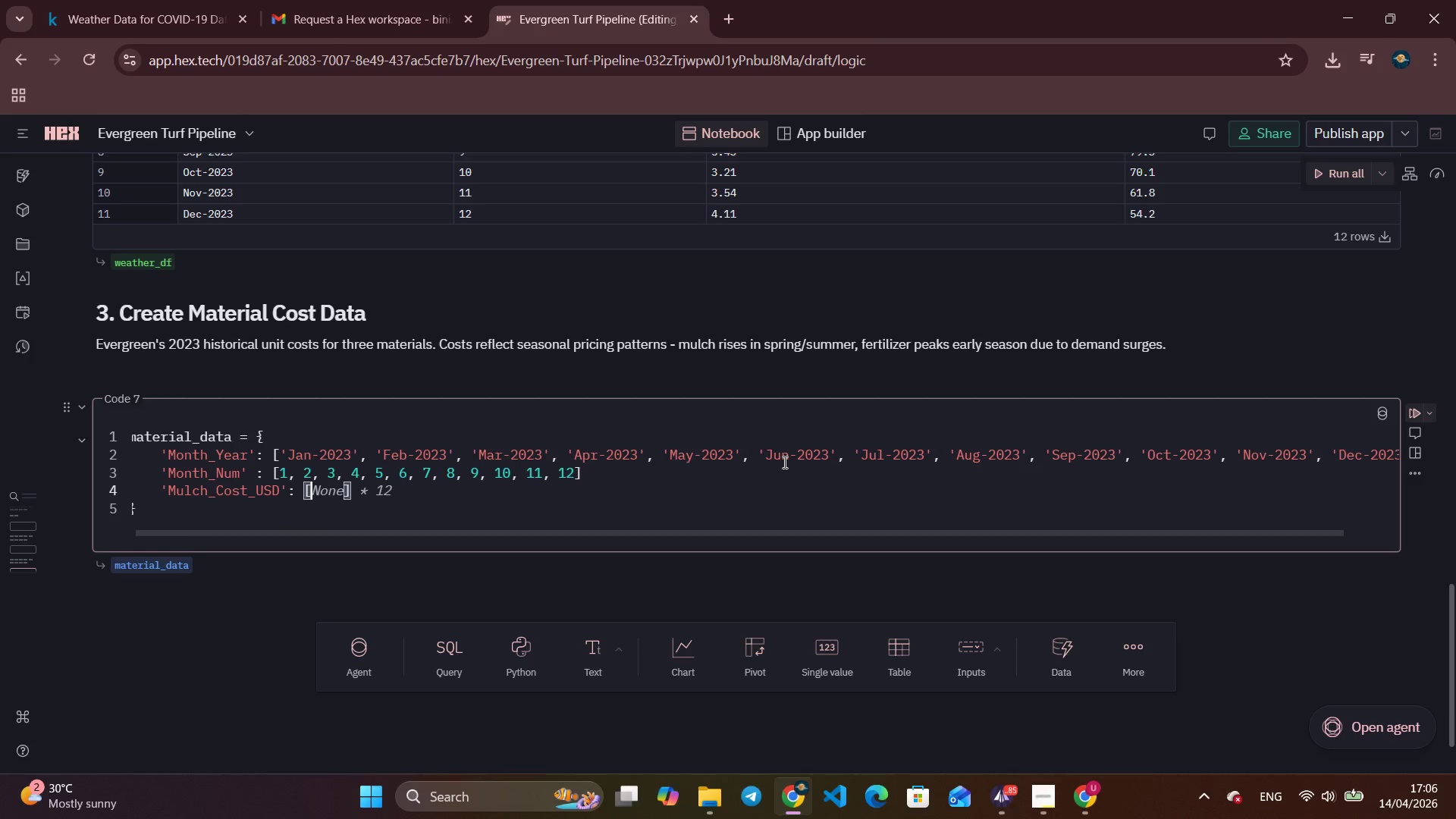 
wait(47.2)
 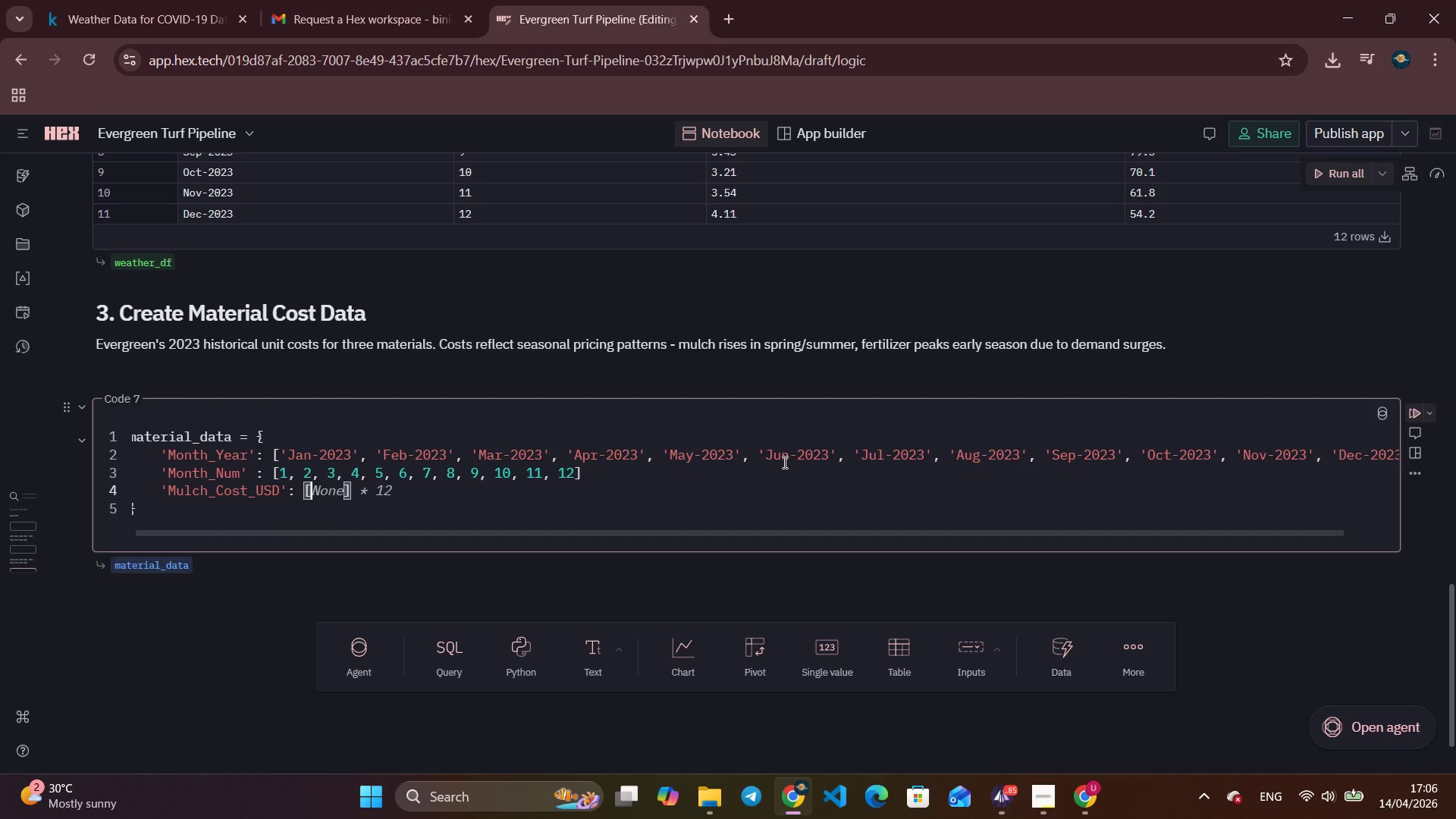 
key(Numpad2)
 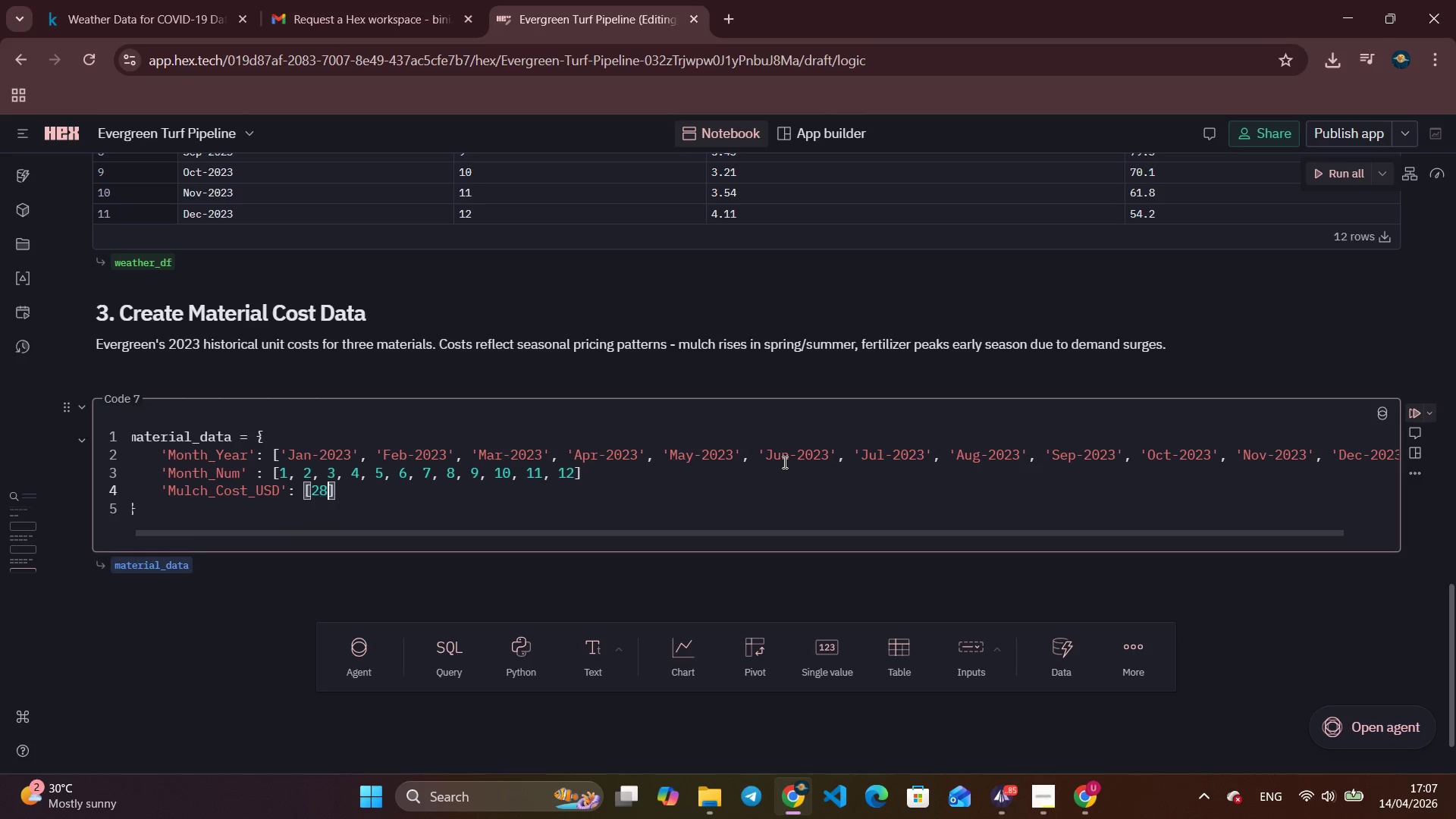 
key(Numpad8)
 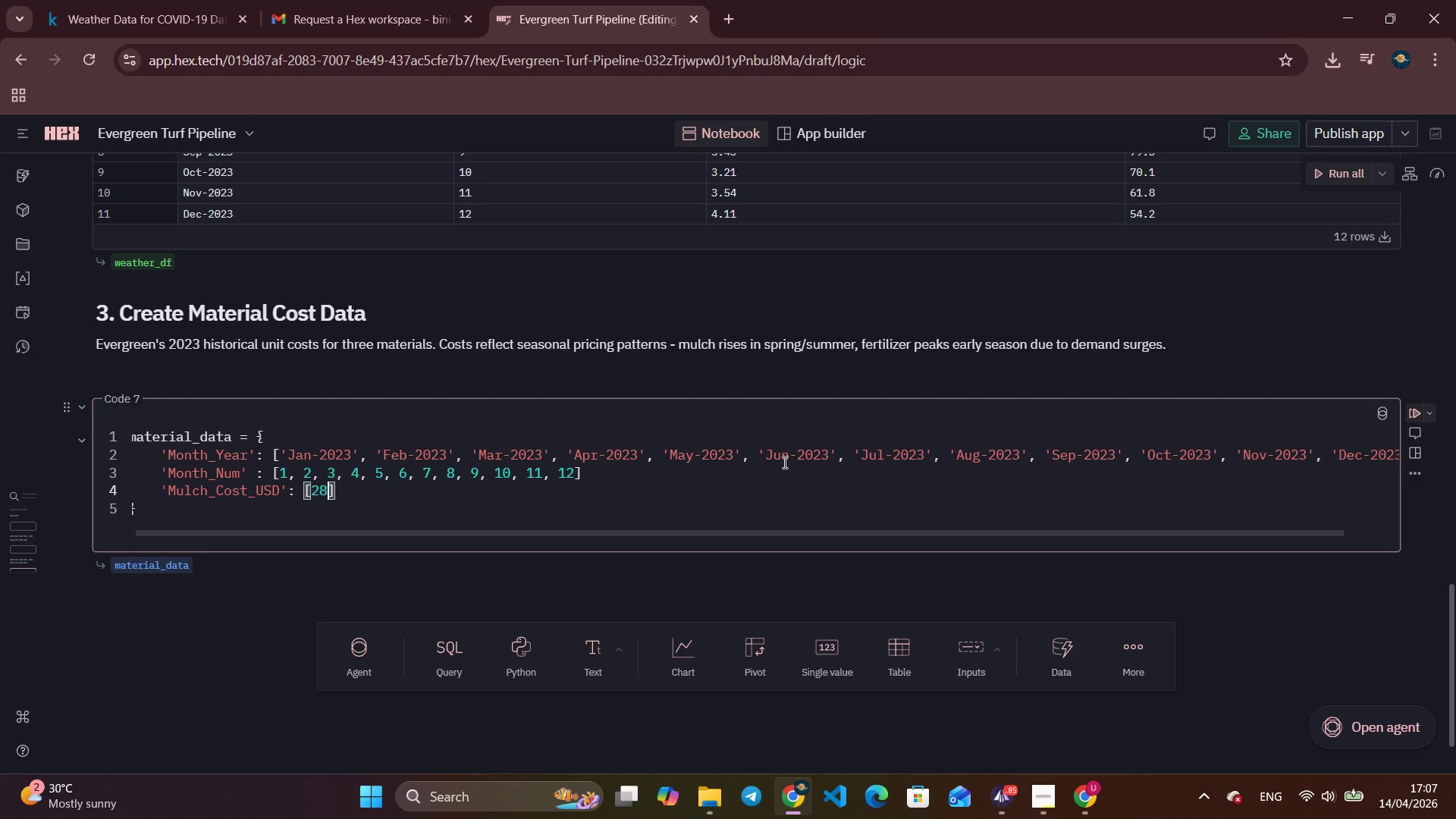 
wait(8.09)
 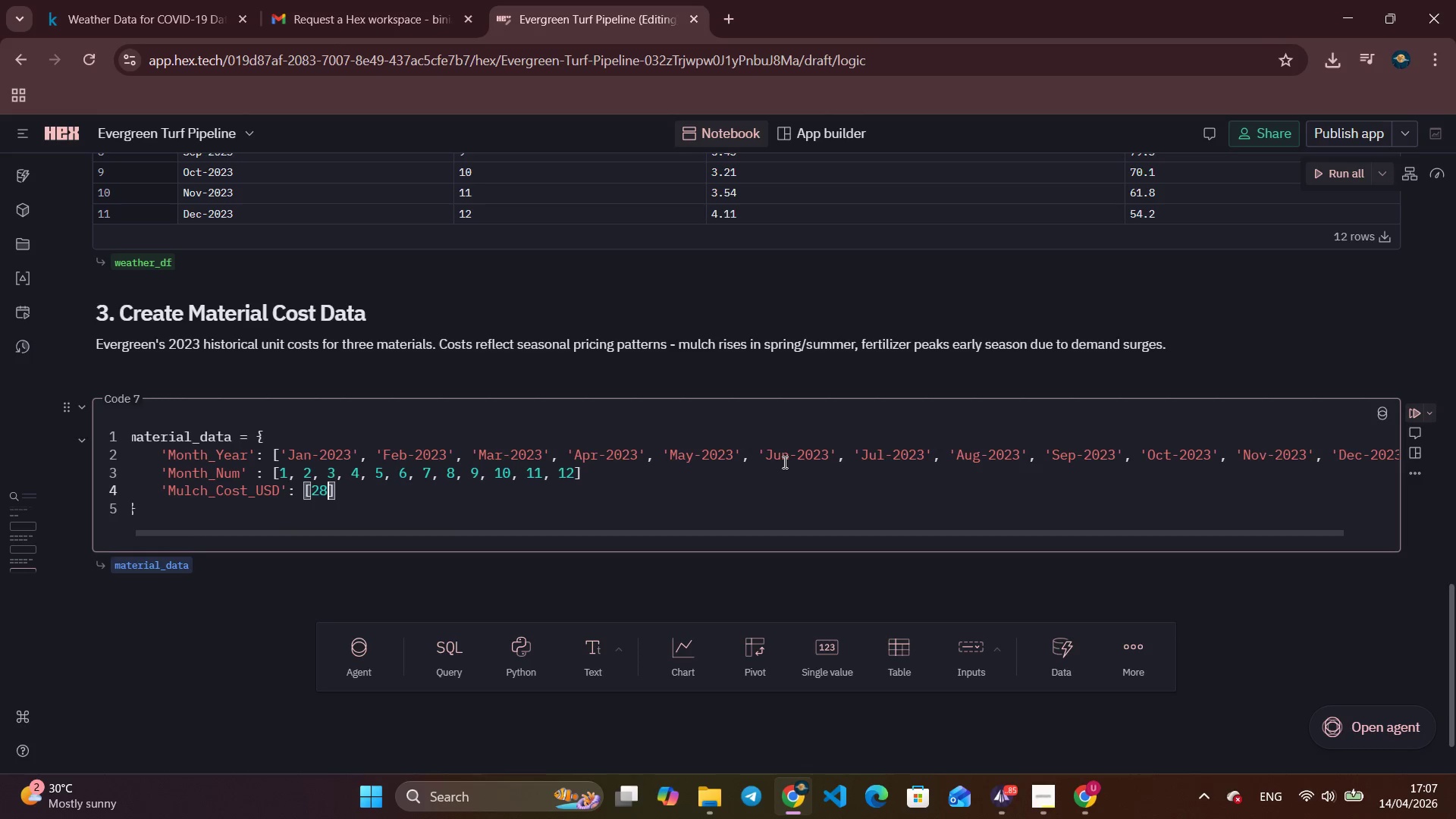 
key(NumpadDecimal)
 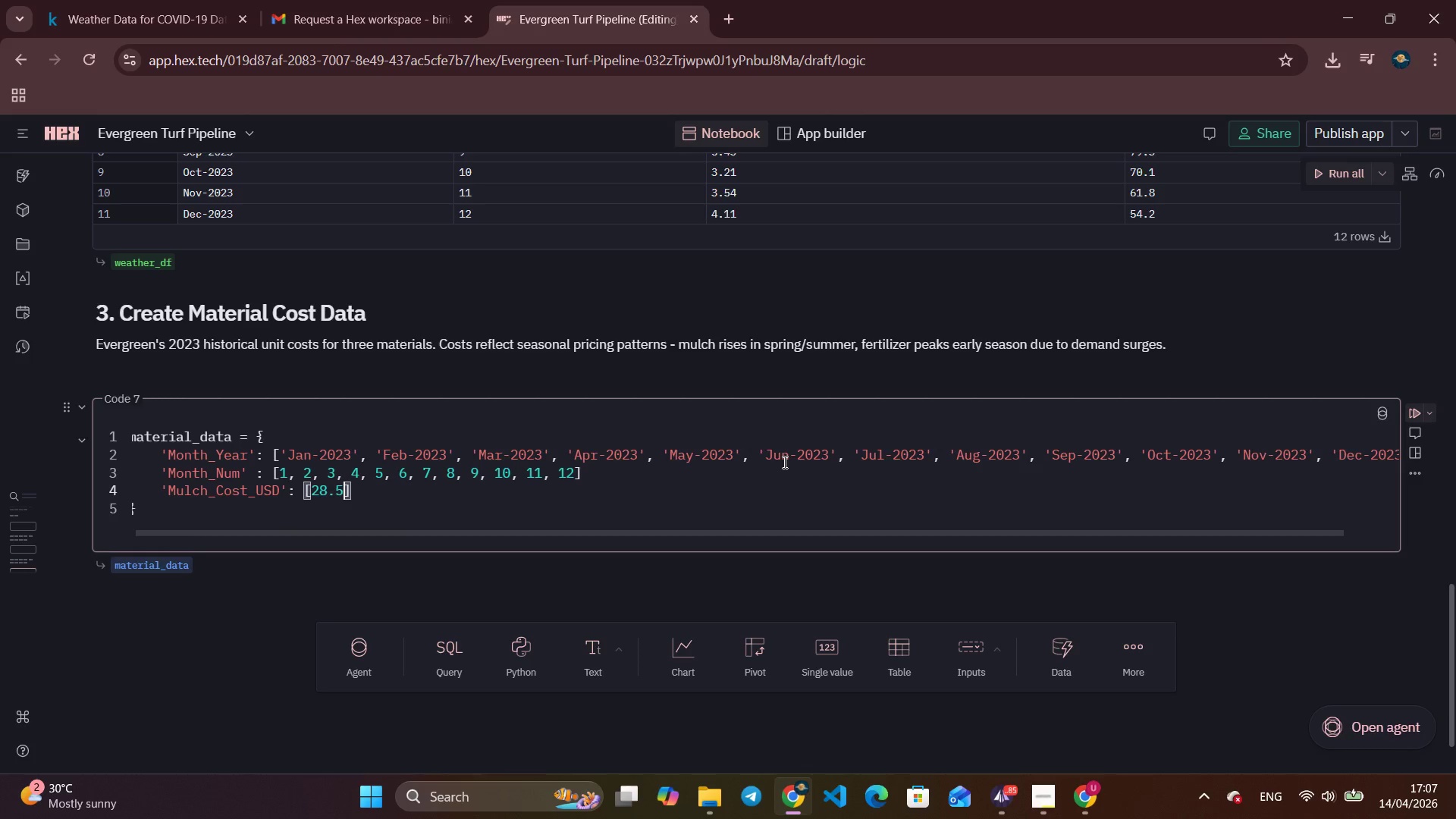 
key(Numpad5)
 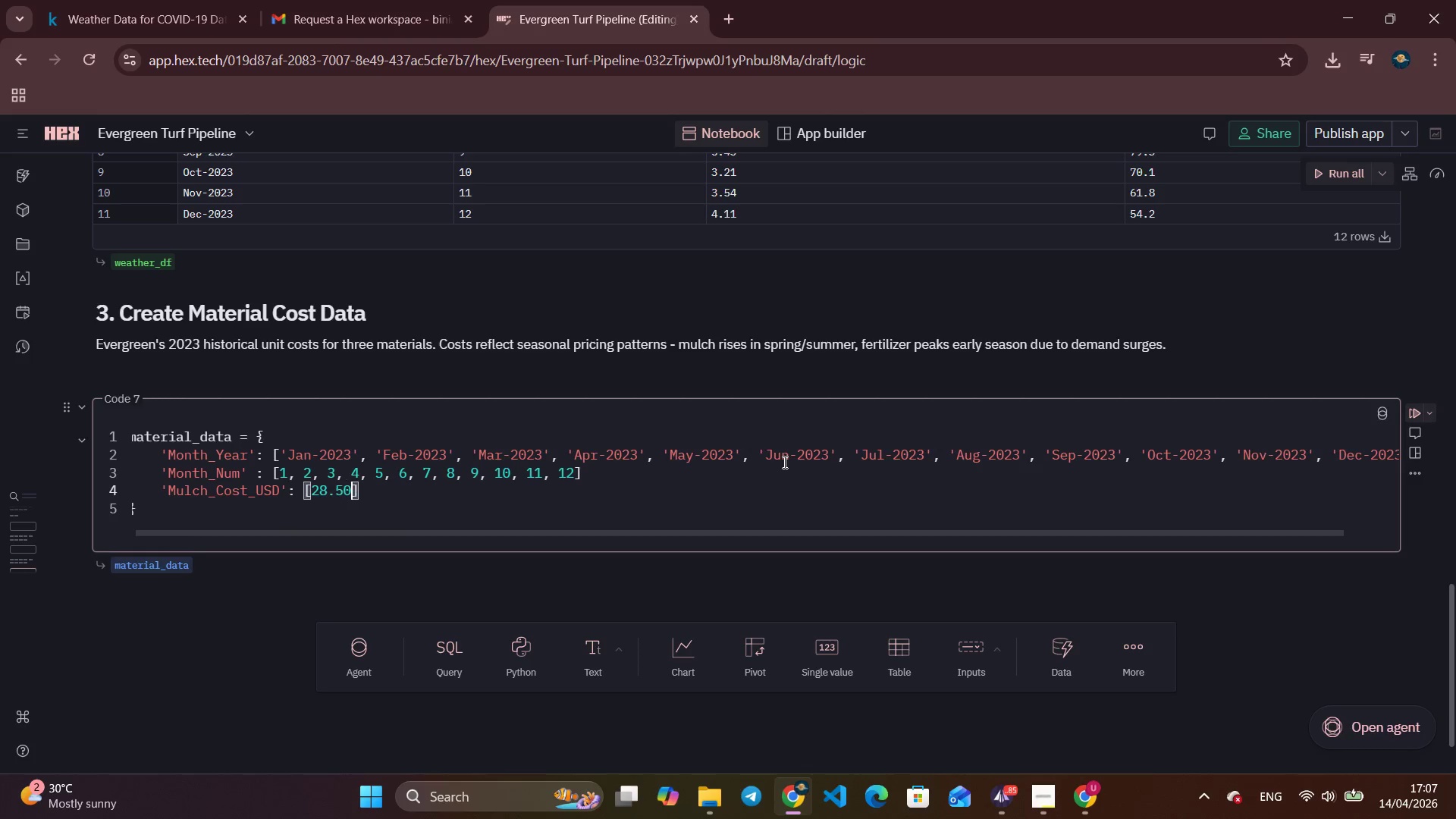 
key(Numpad0)
 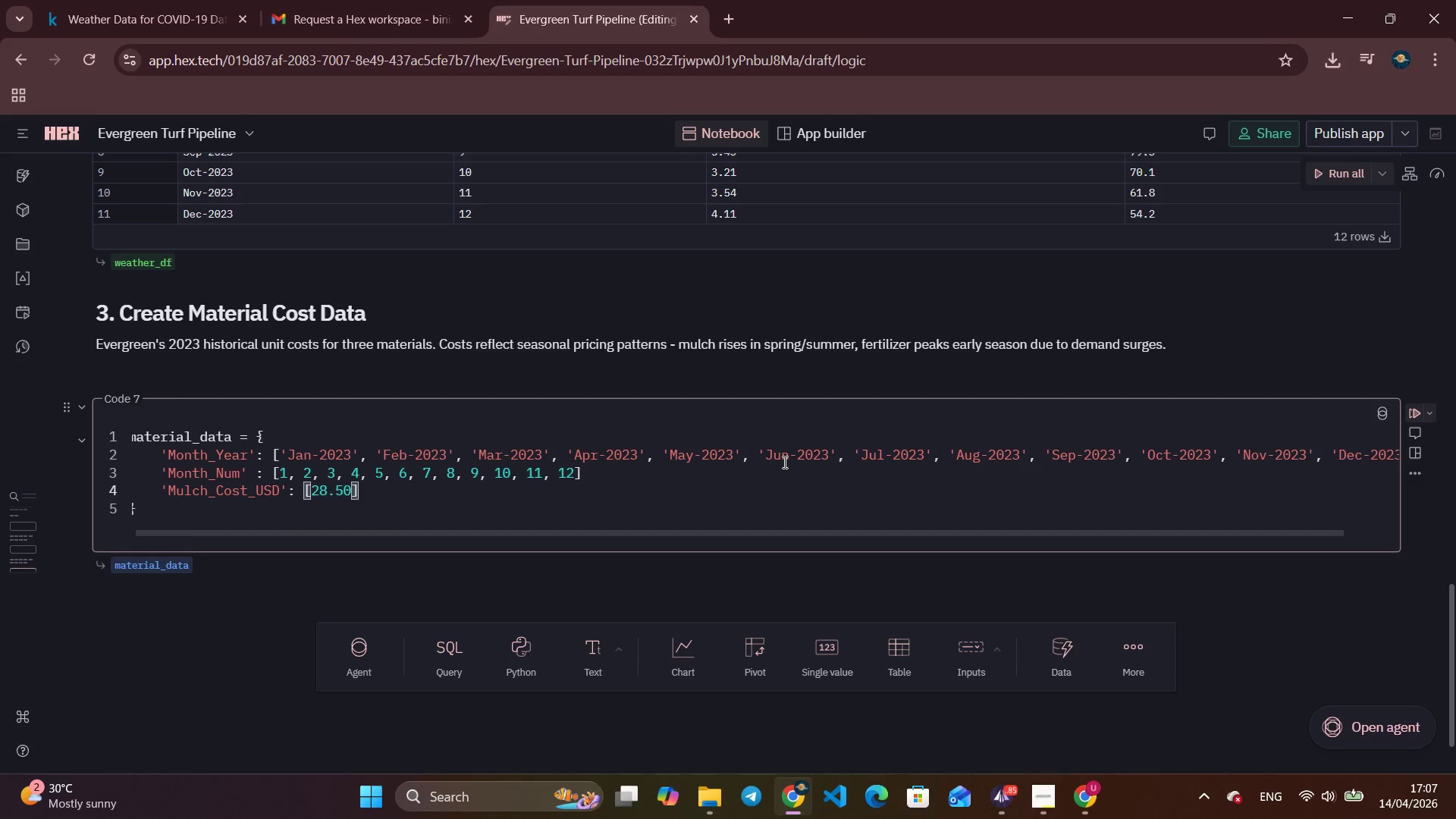 
key(Comma)
 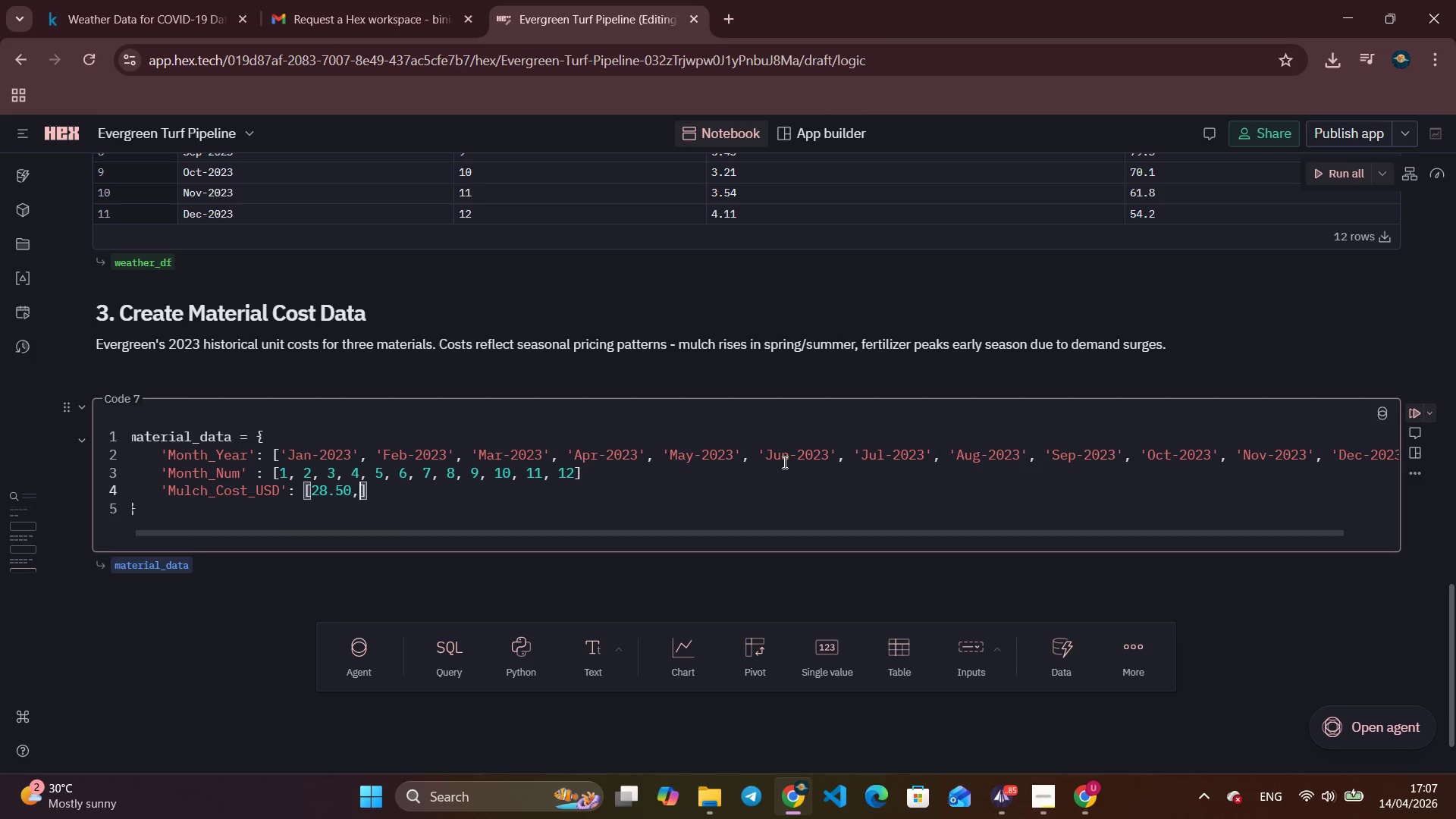 
key(Space)
 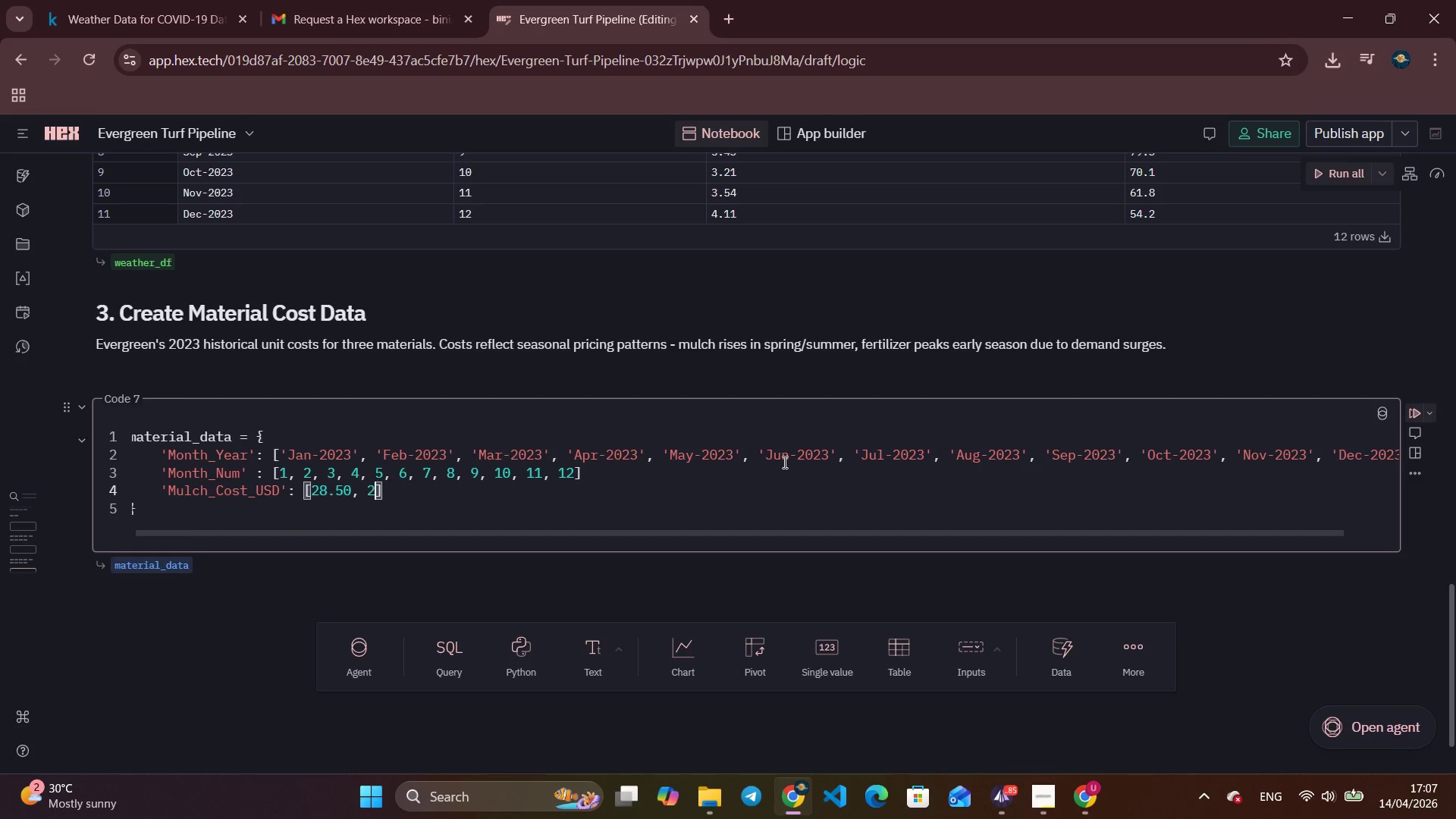 
key(Numpad2)
 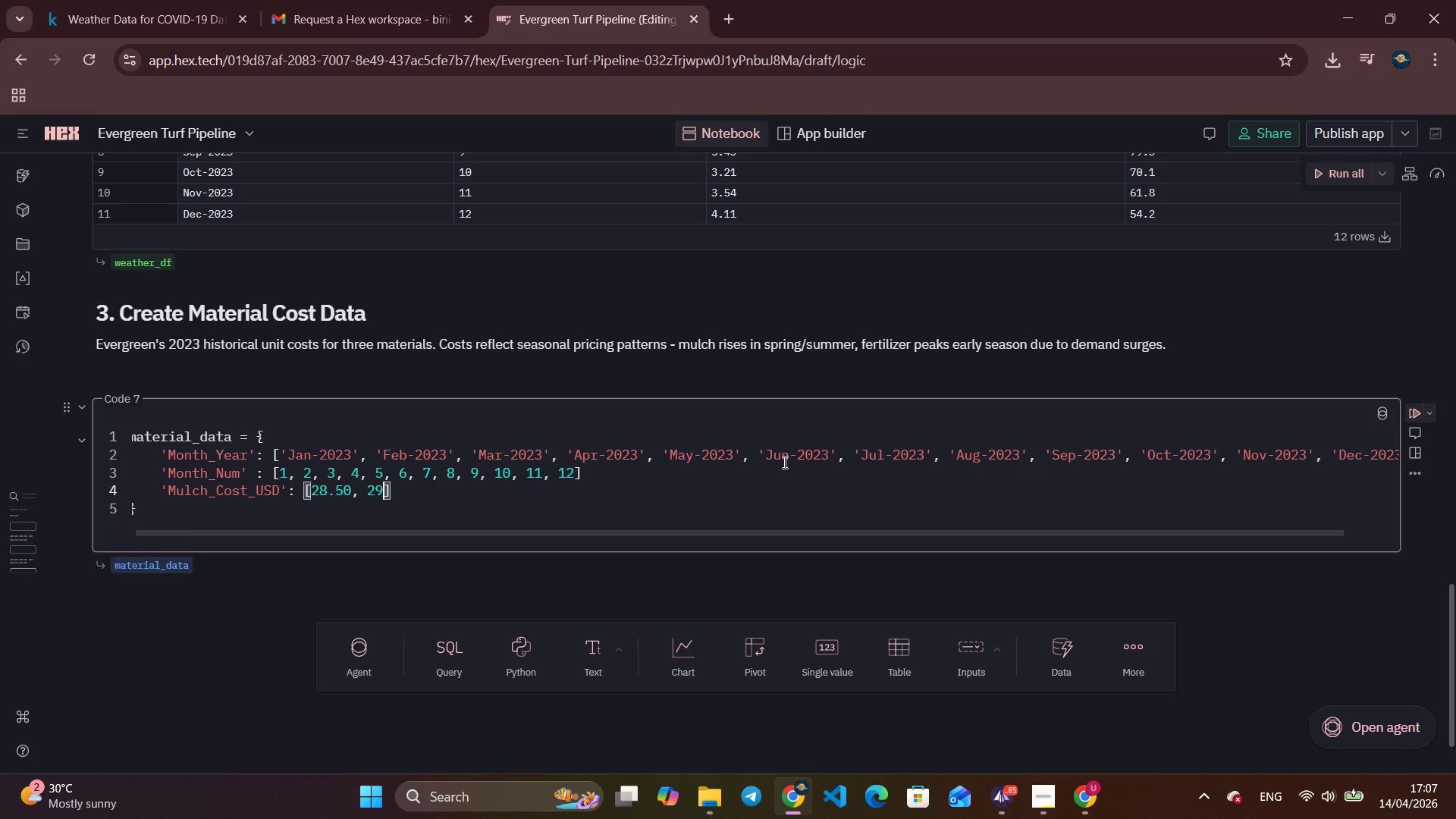 
key(Numpad9)
 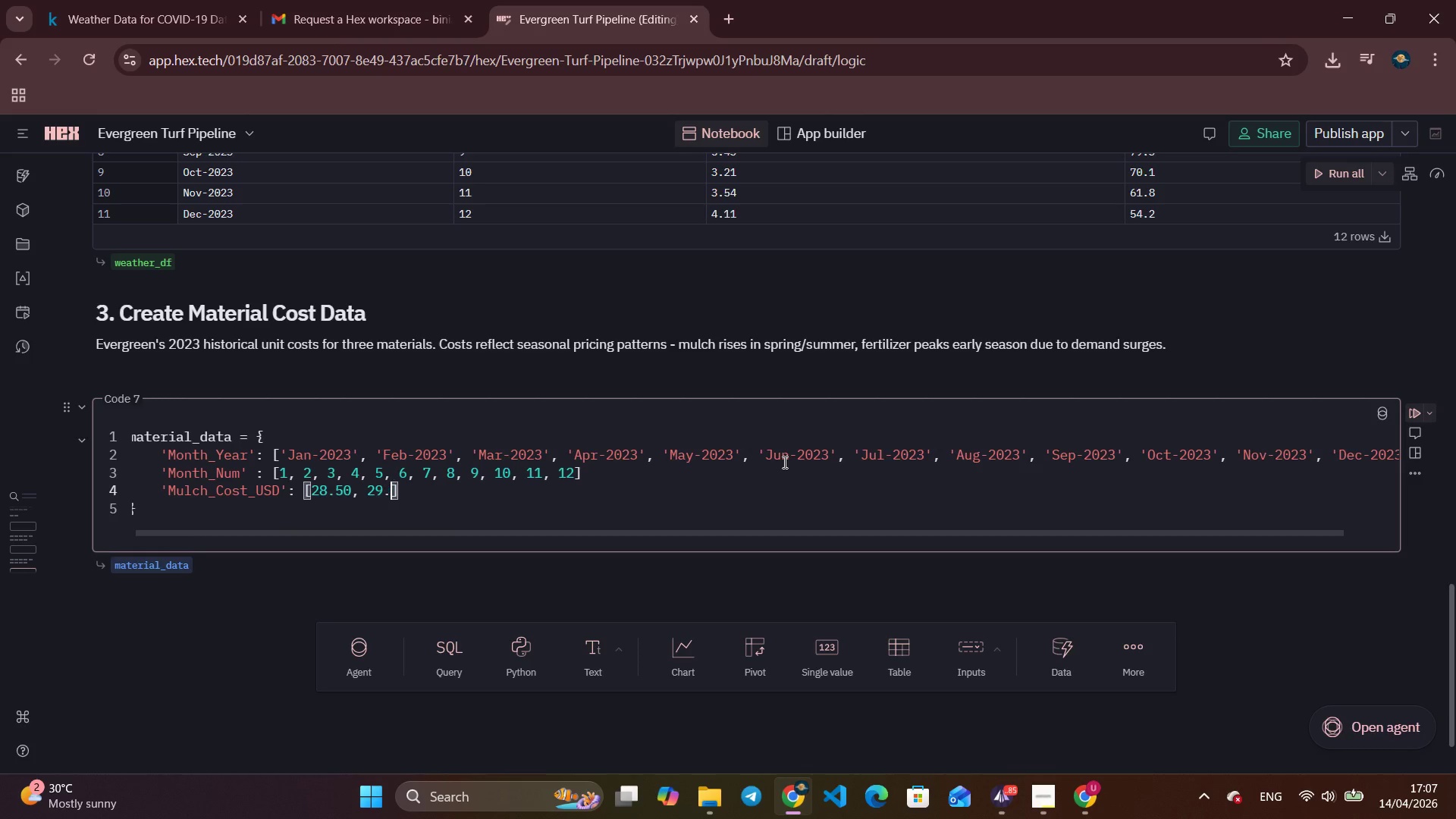 
key(NumpadDecimal)
 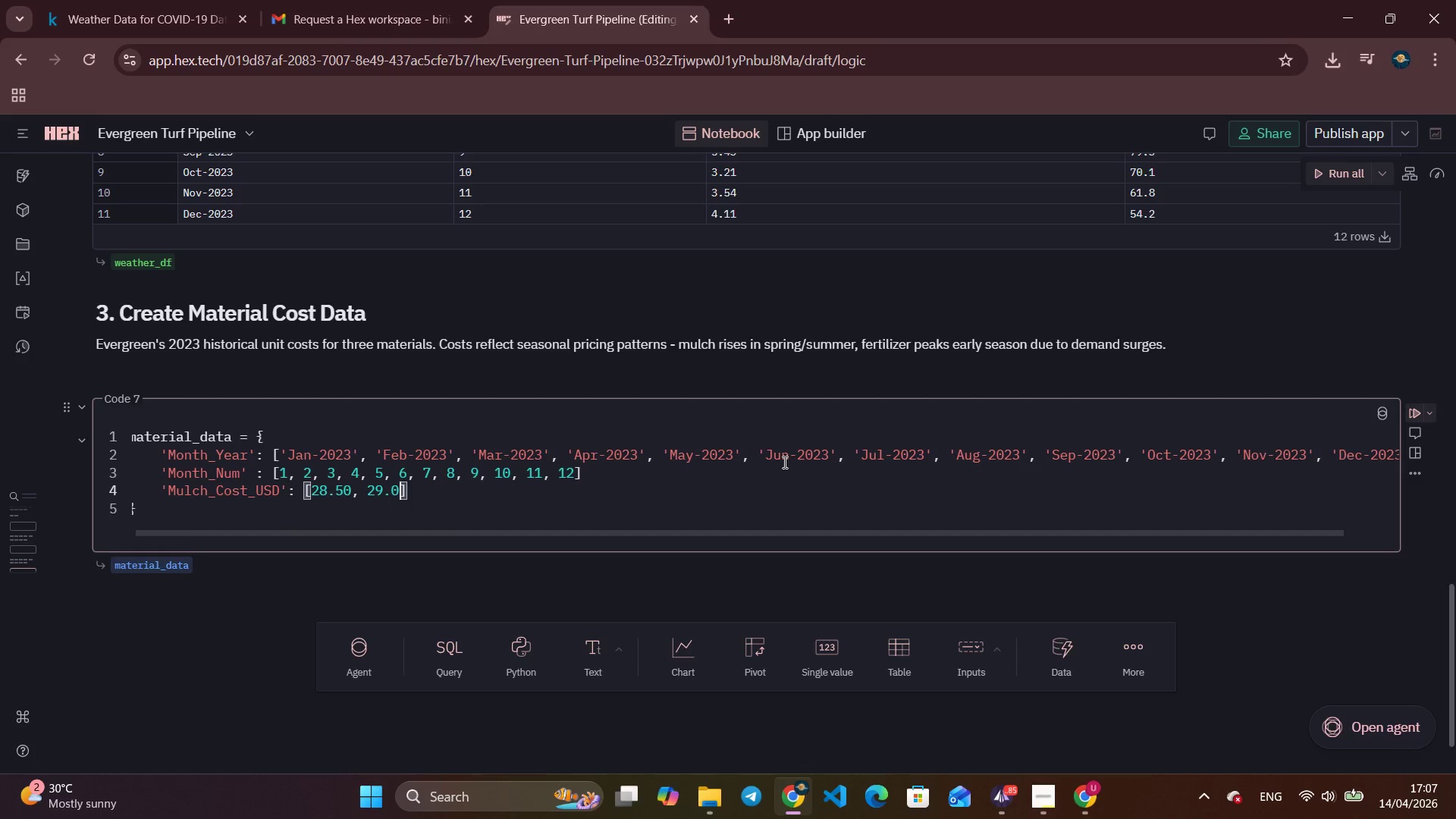 
key(Numpad0)
 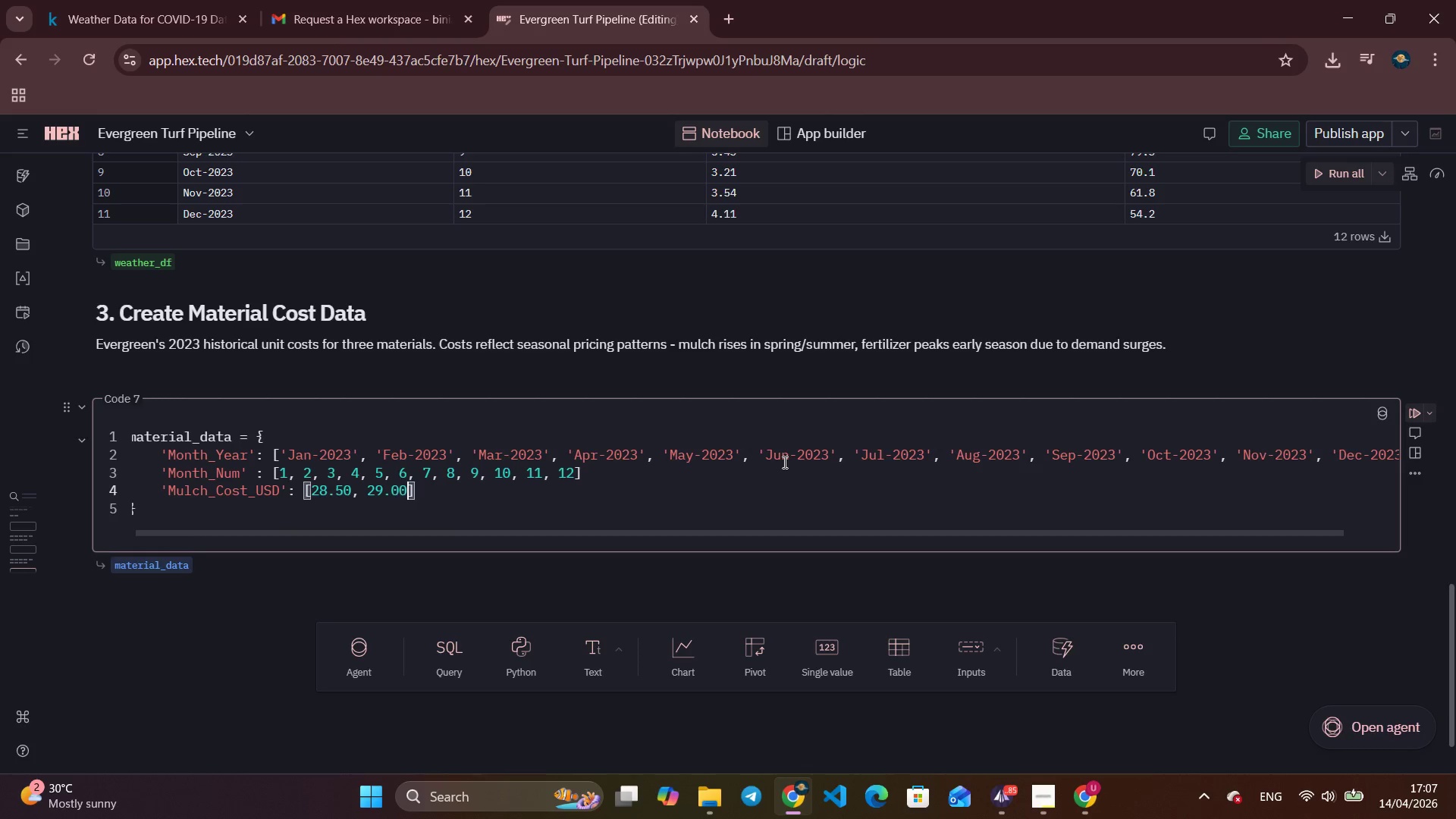 
key(Numpad0)
 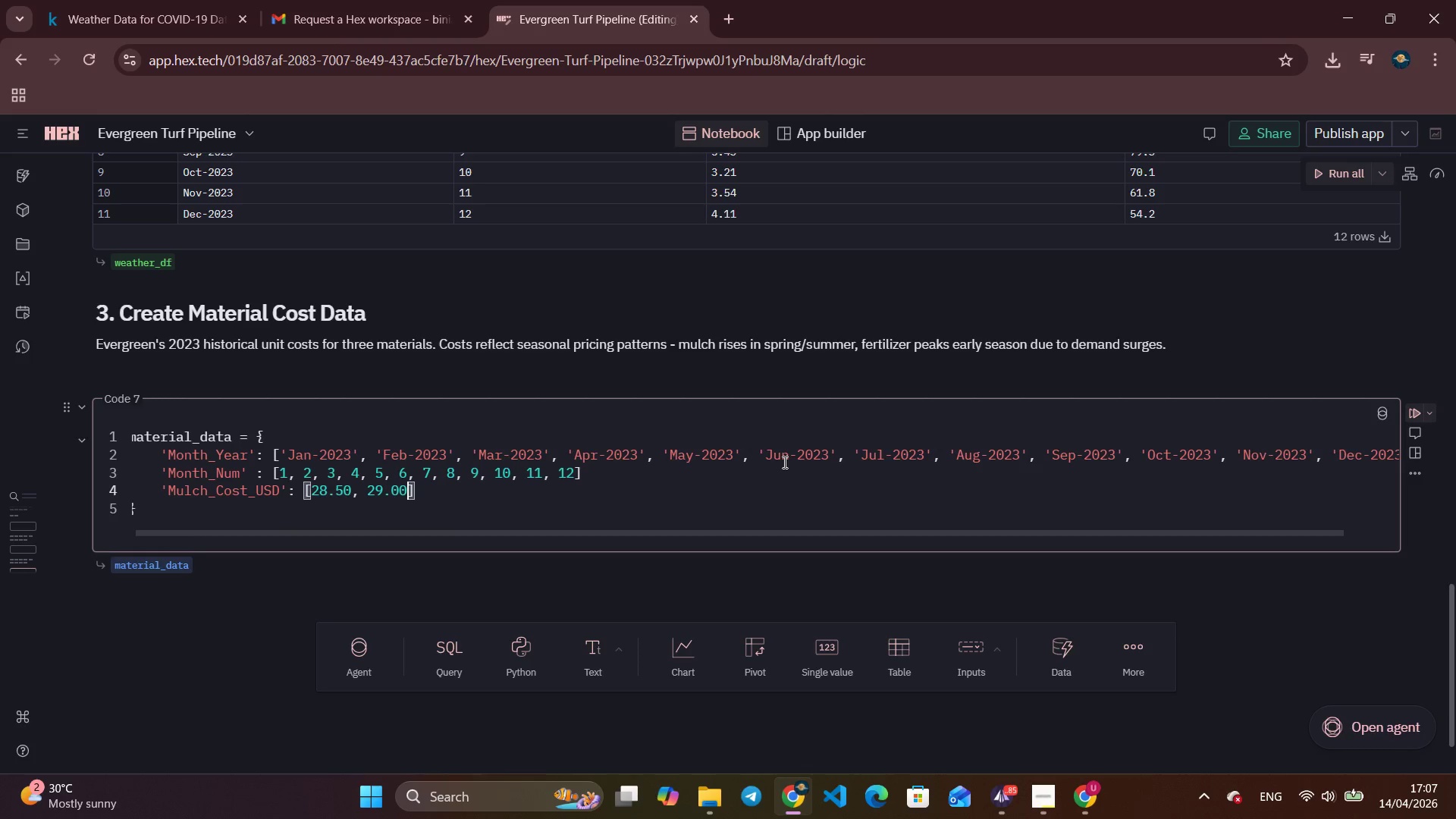 
key(Comma)
 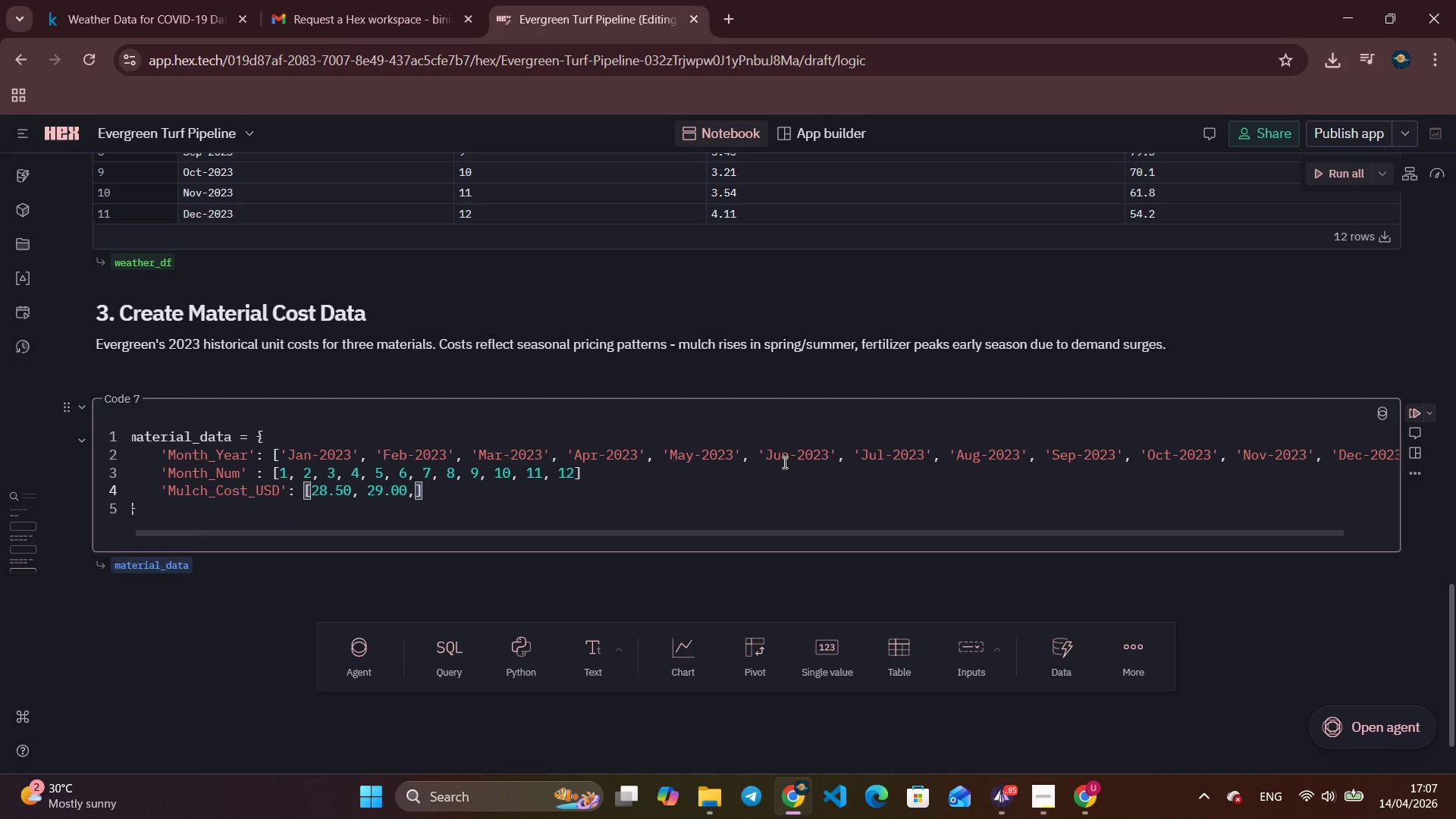 
key(Space)
 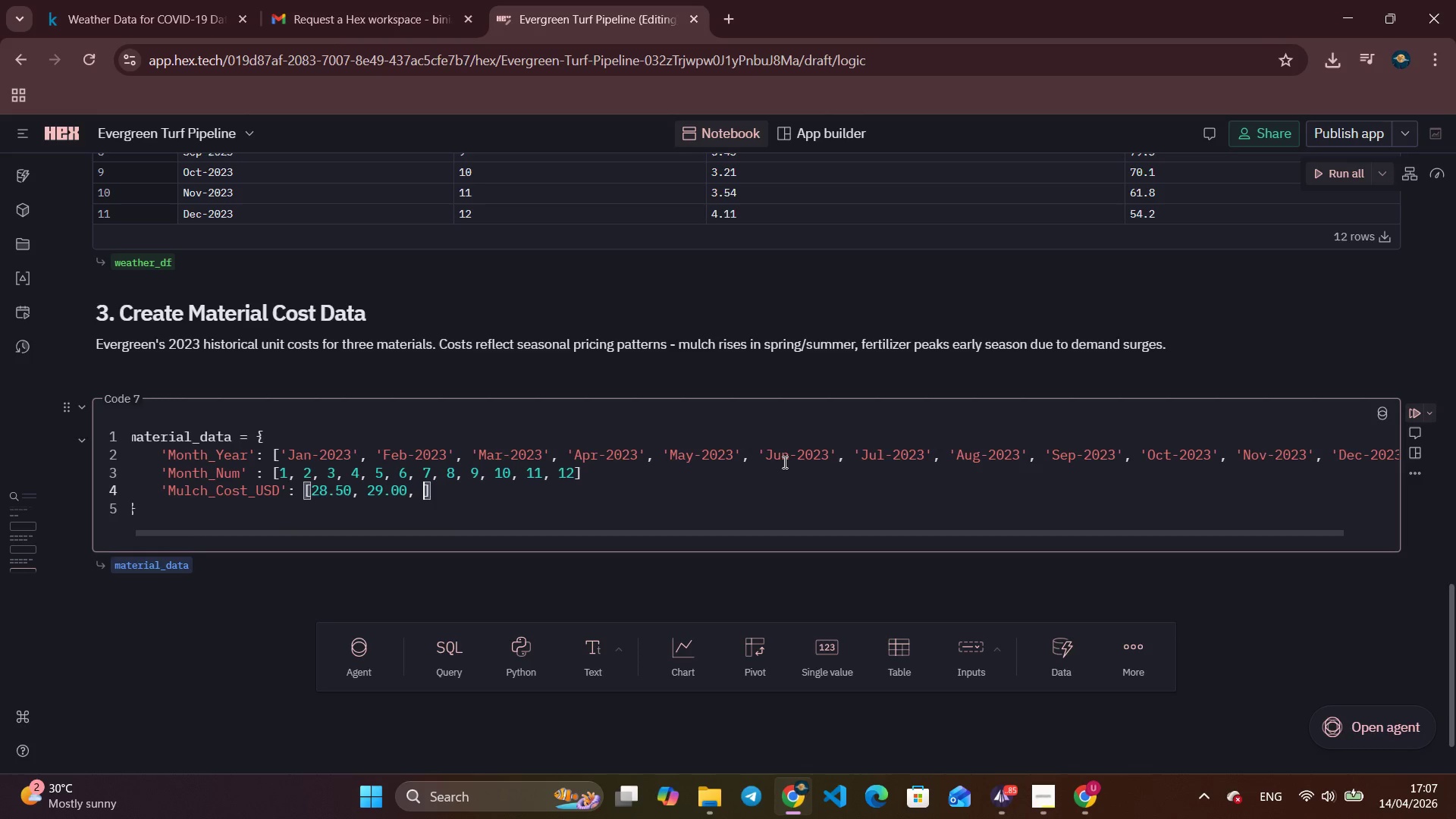 
key(Numpad3)
 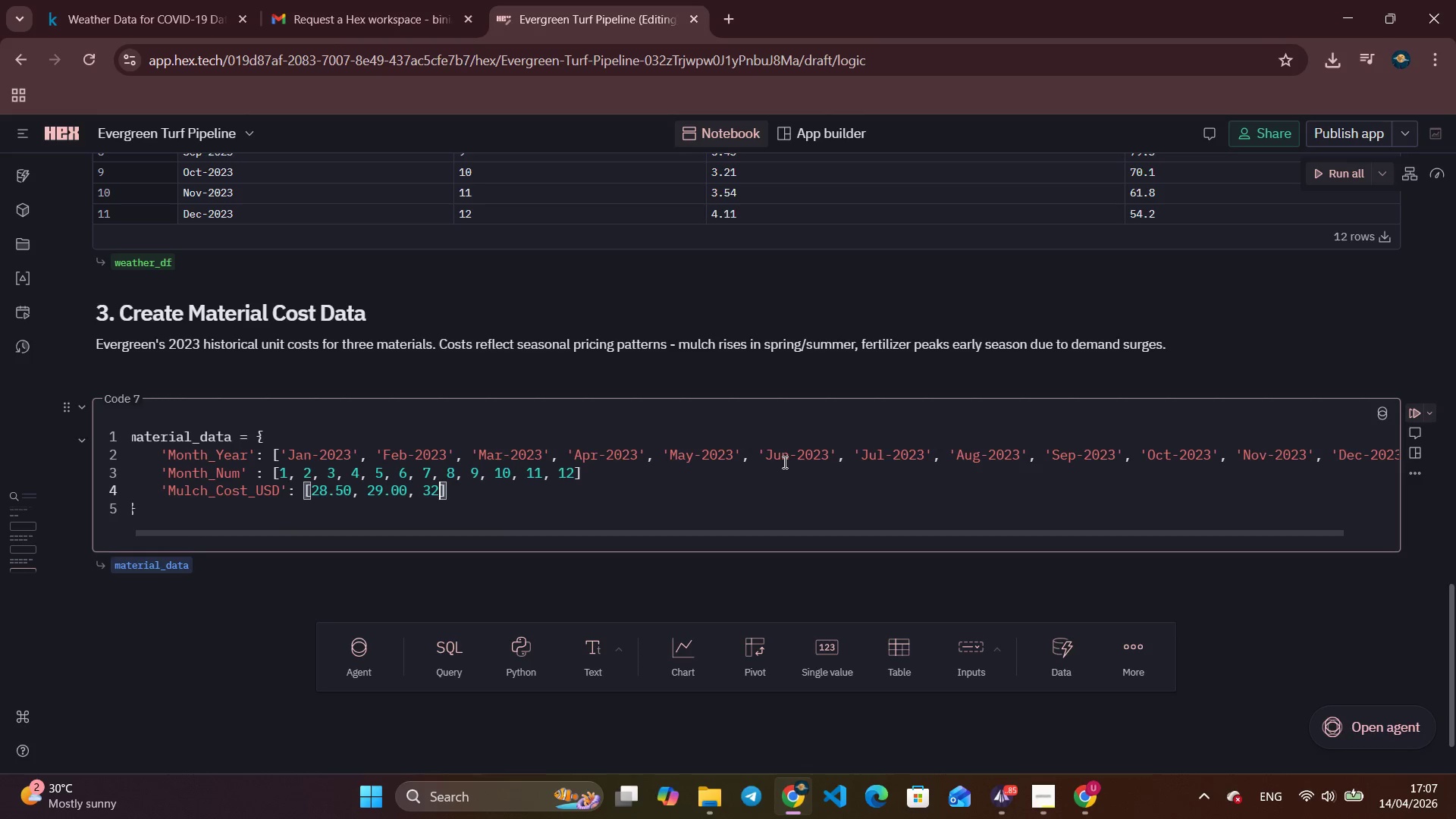 
key(Numpad2)
 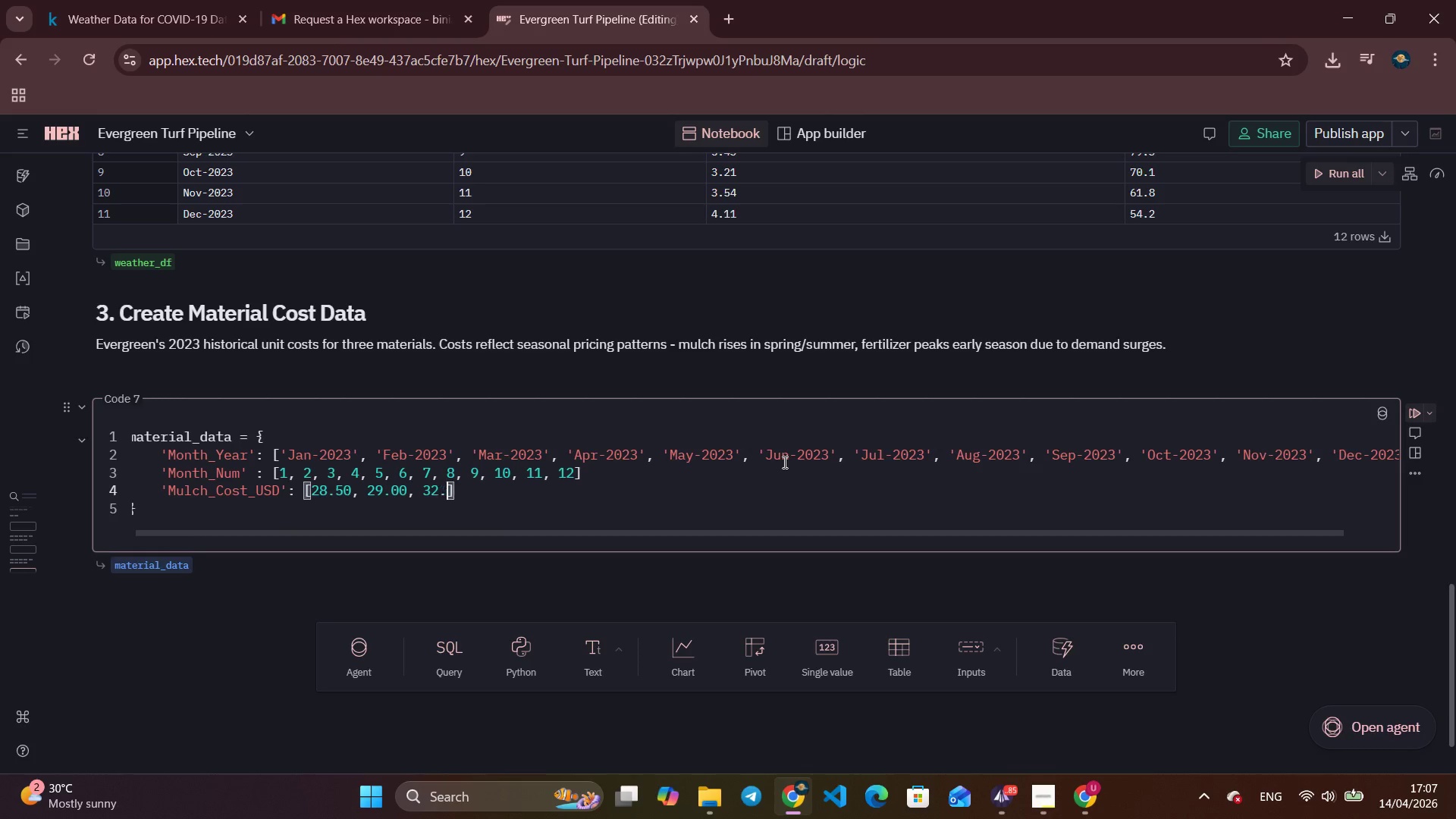 
key(NumpadDecimal)
 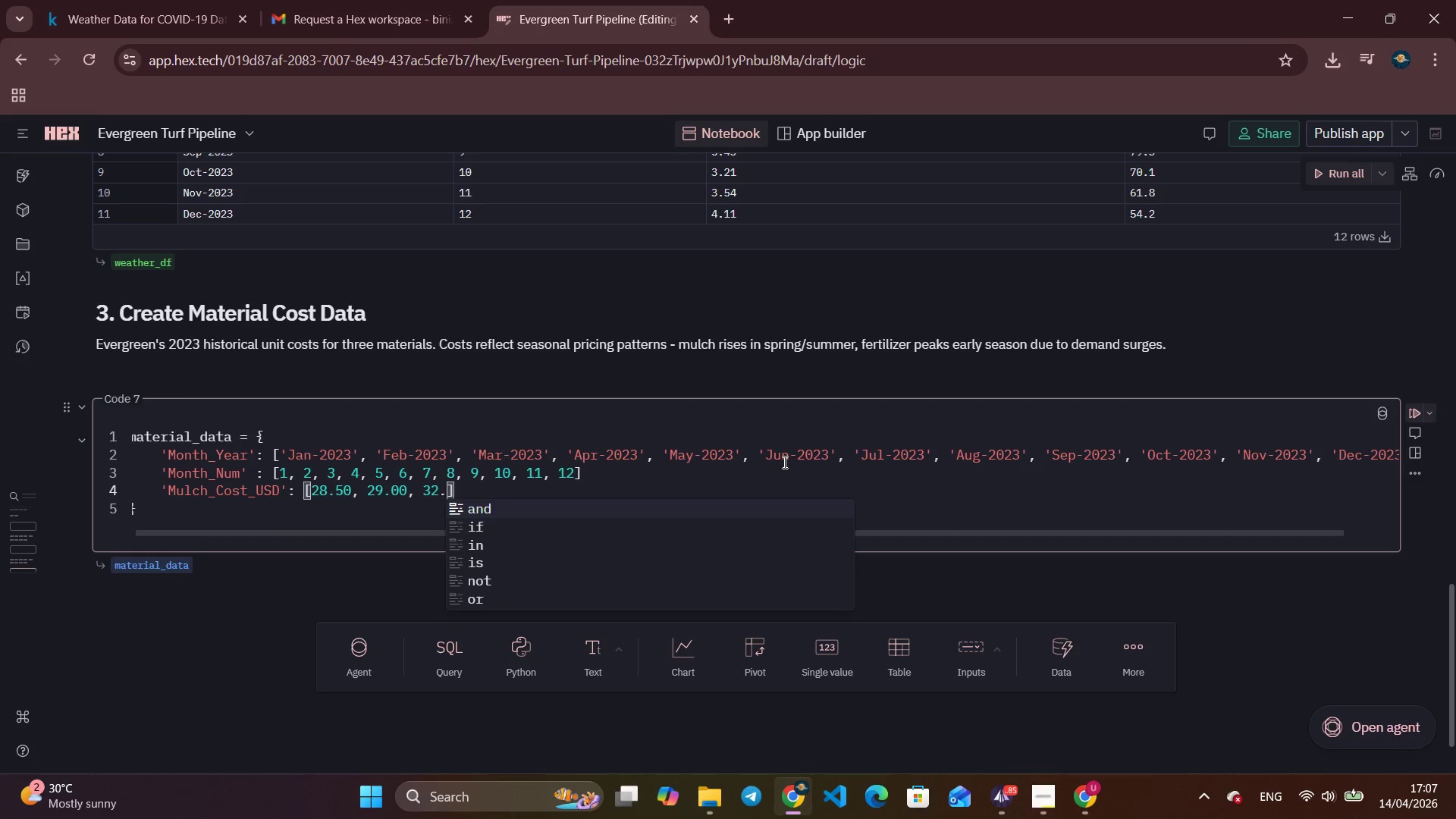 
key(Numpad5)
 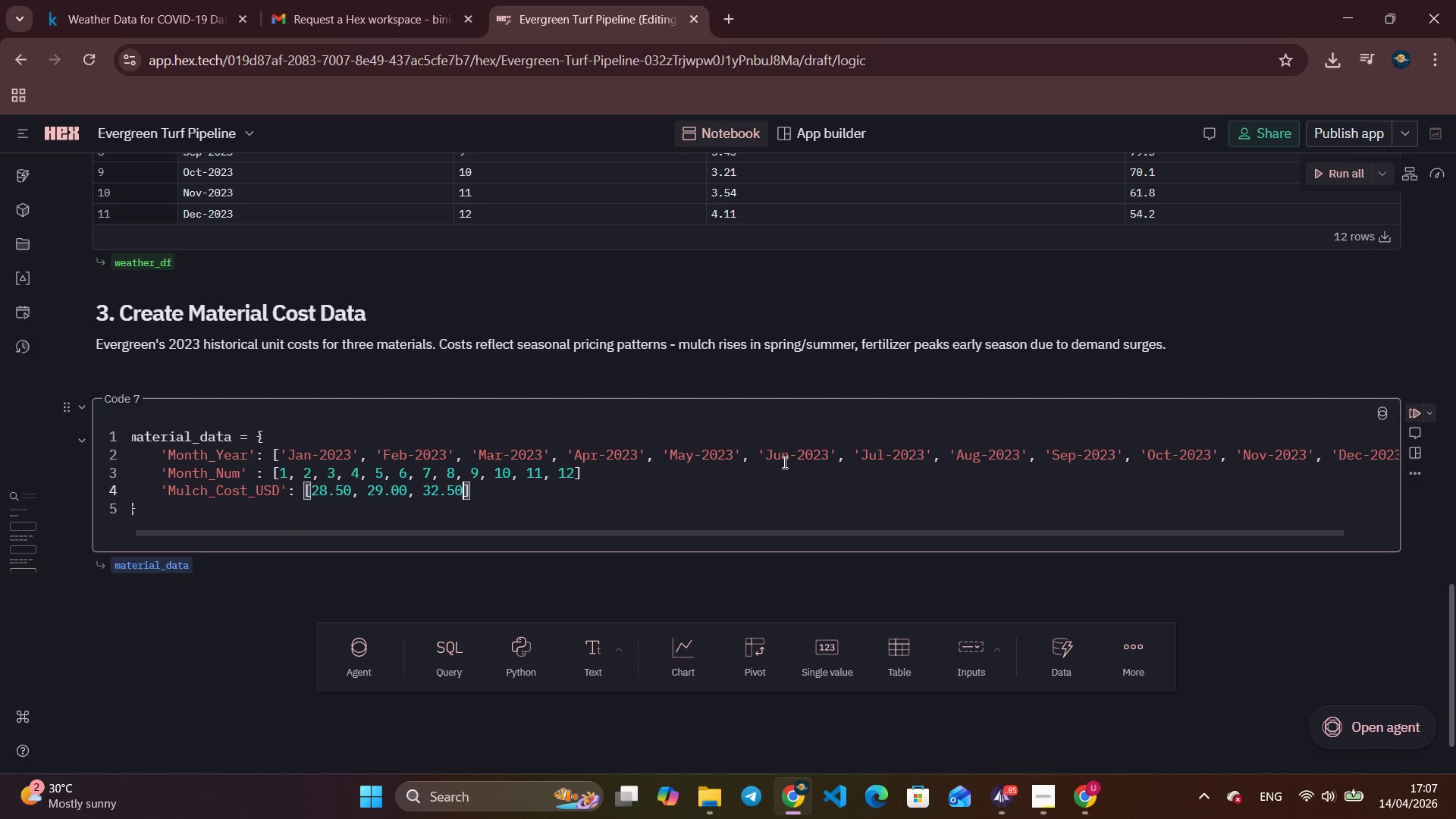 
key(Numpad0)
 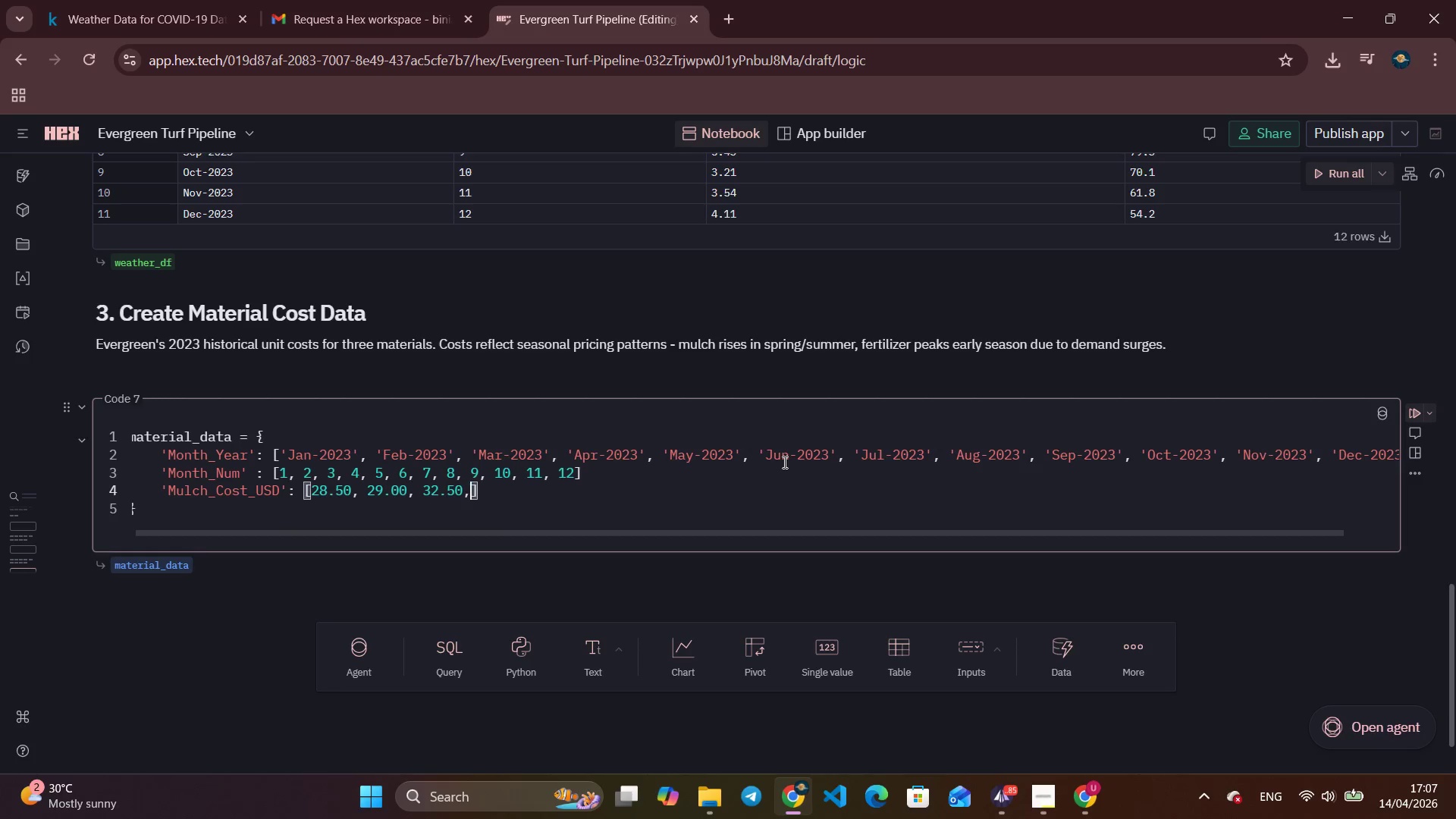 
key(Comma)
 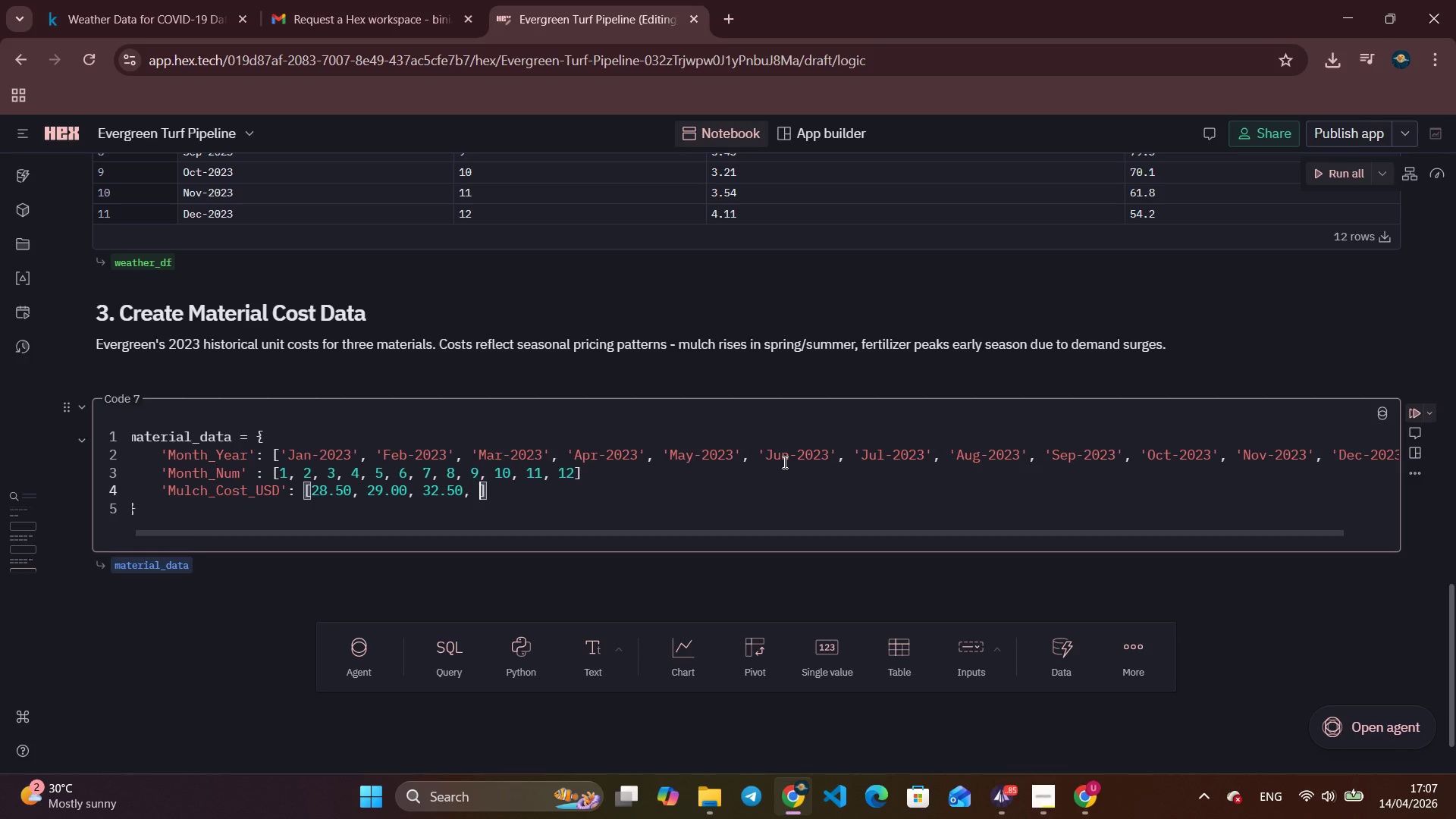 
key(Space)
 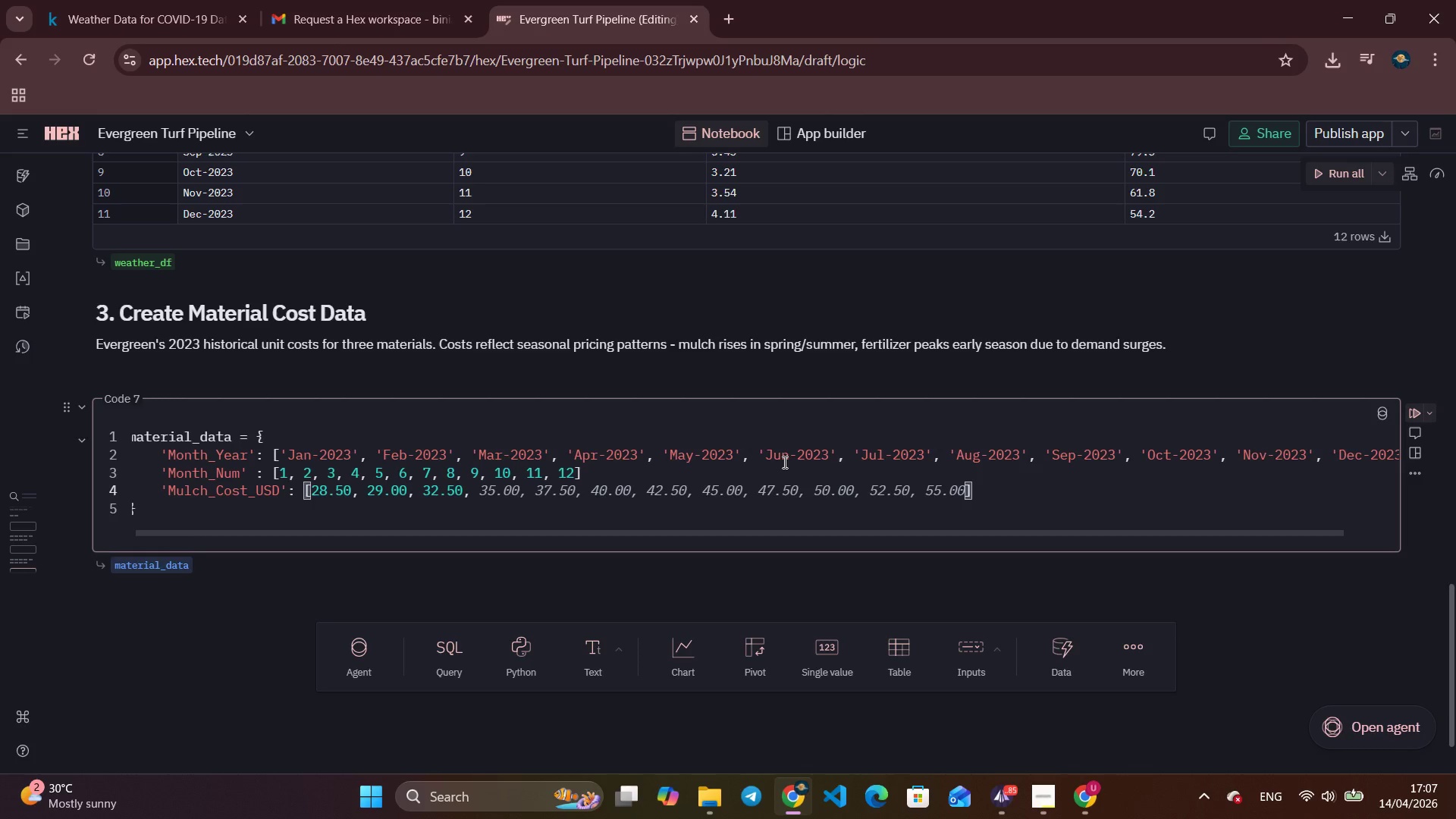 
key(Numpad3)
 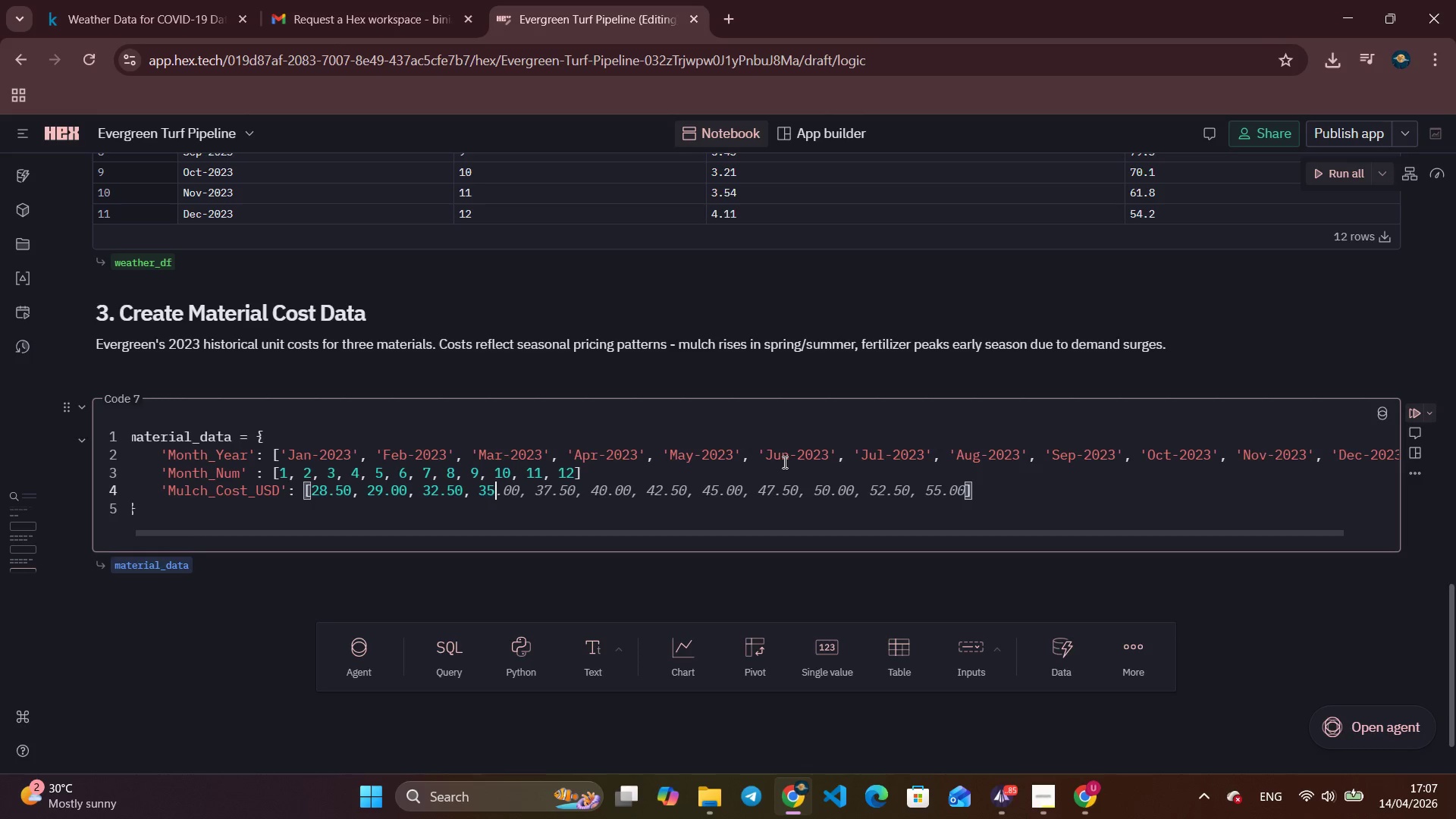 
key(Numpad5)
 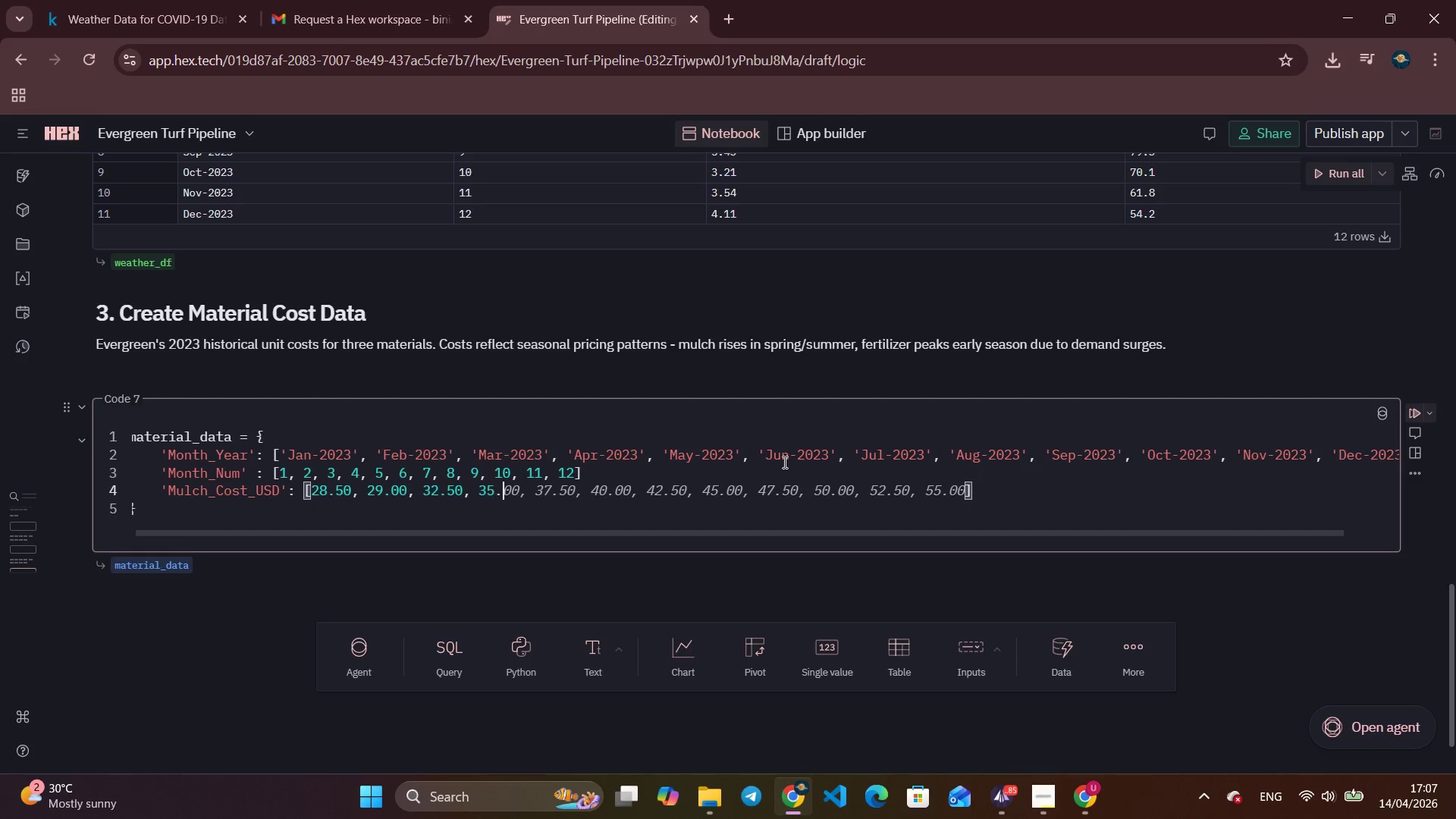 
key(NumpadDecimal)
 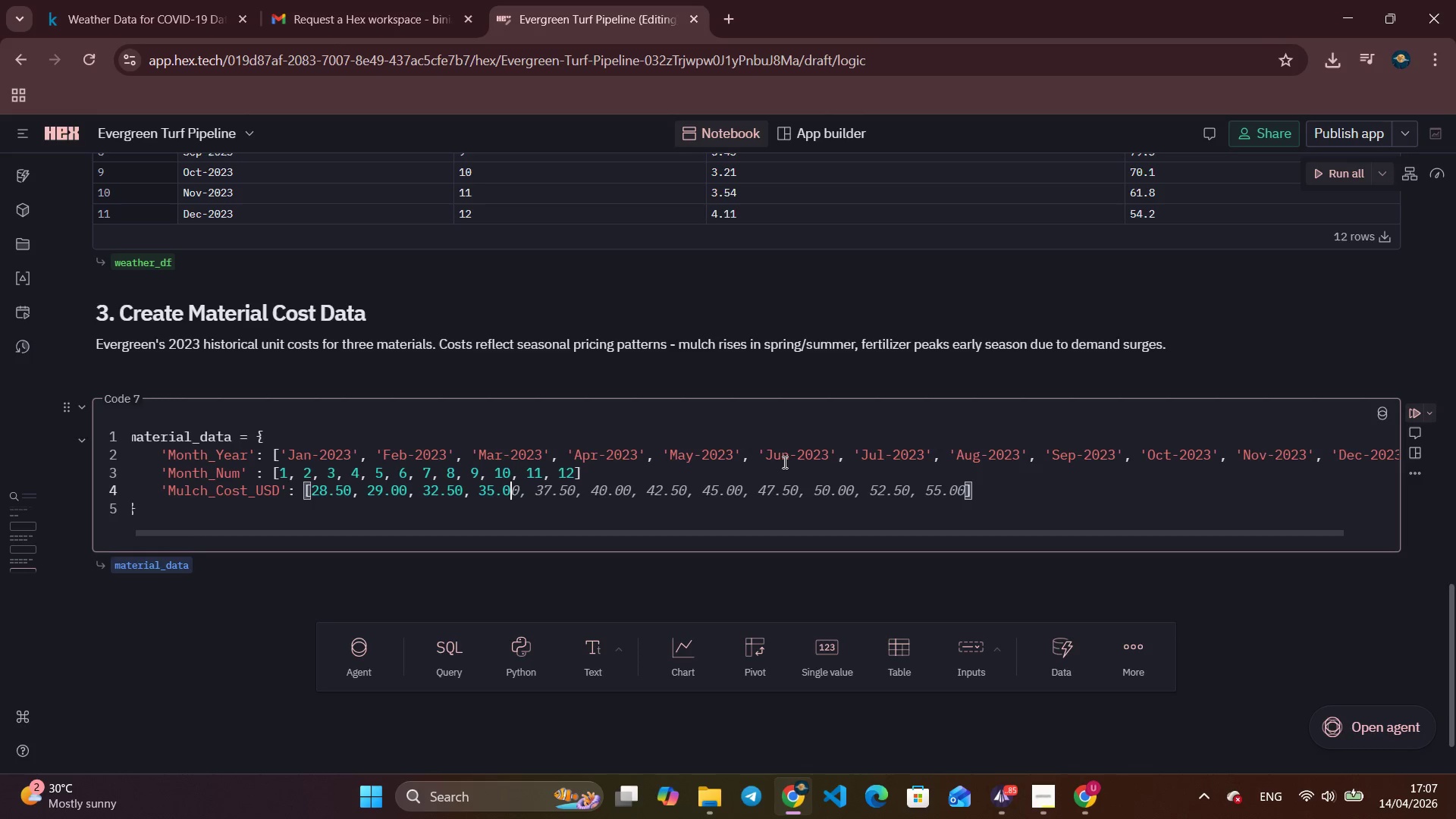 
key(Numpad0)
 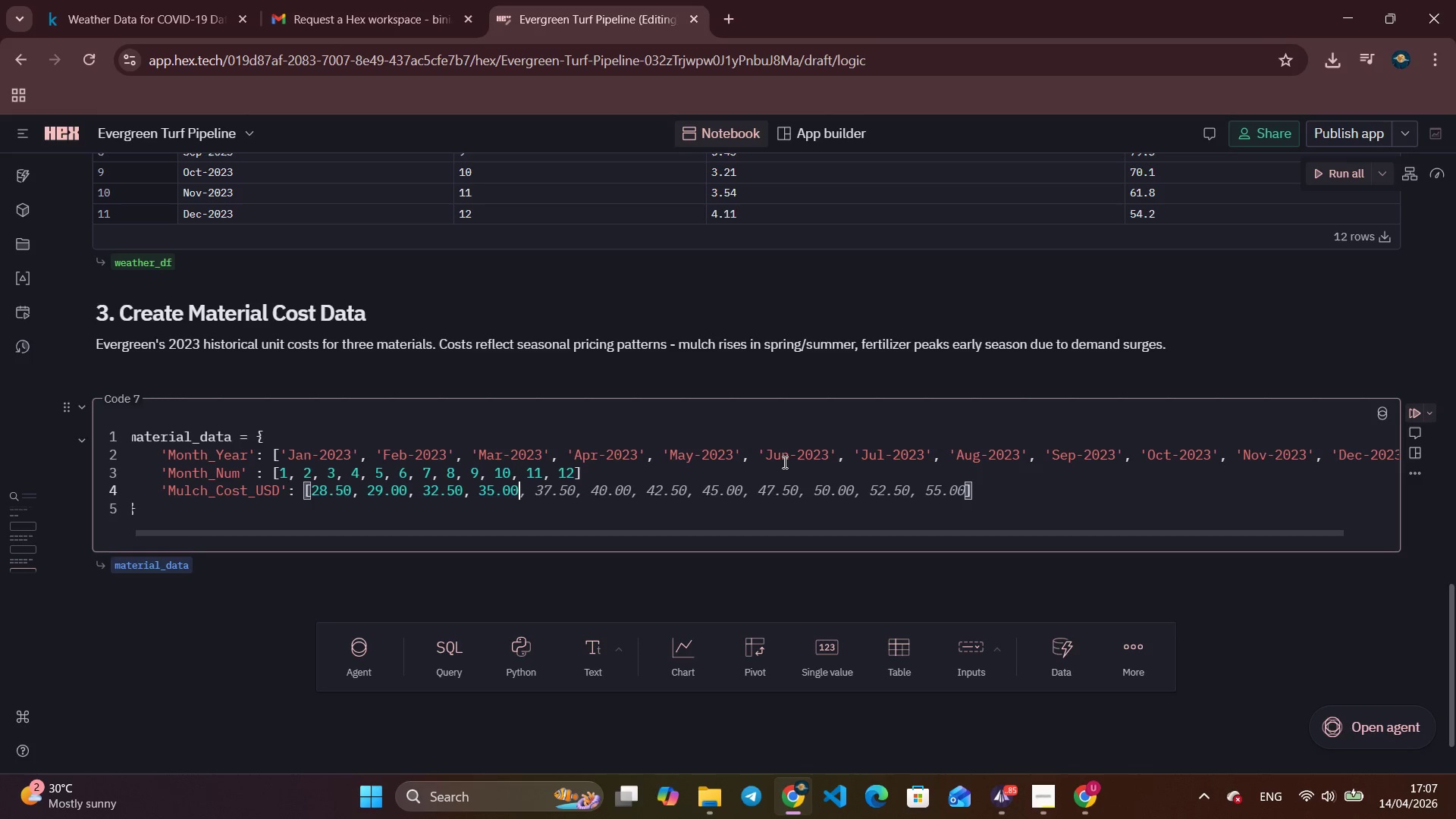 
key(Numpad0)
 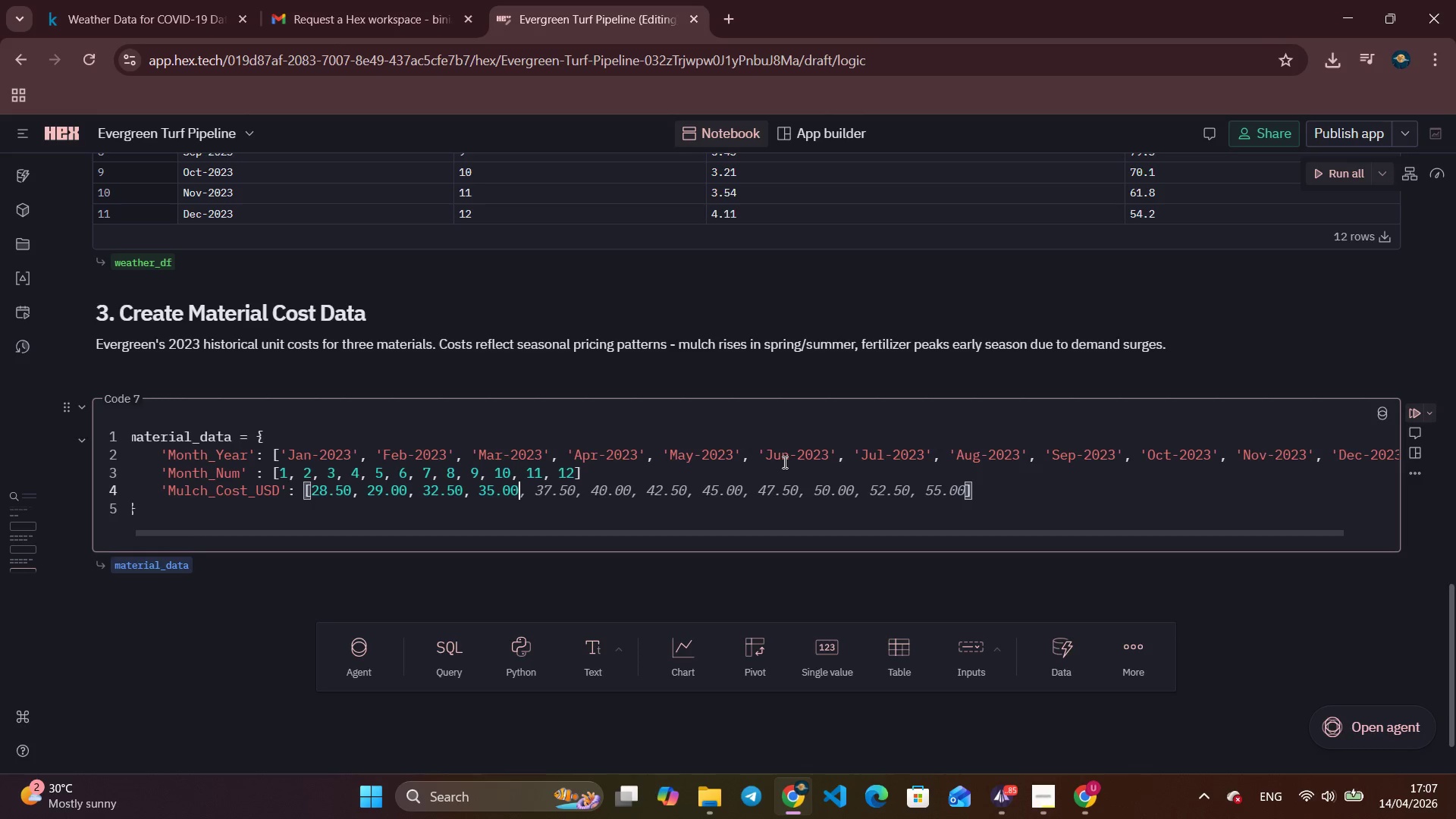 
key(Comma)
 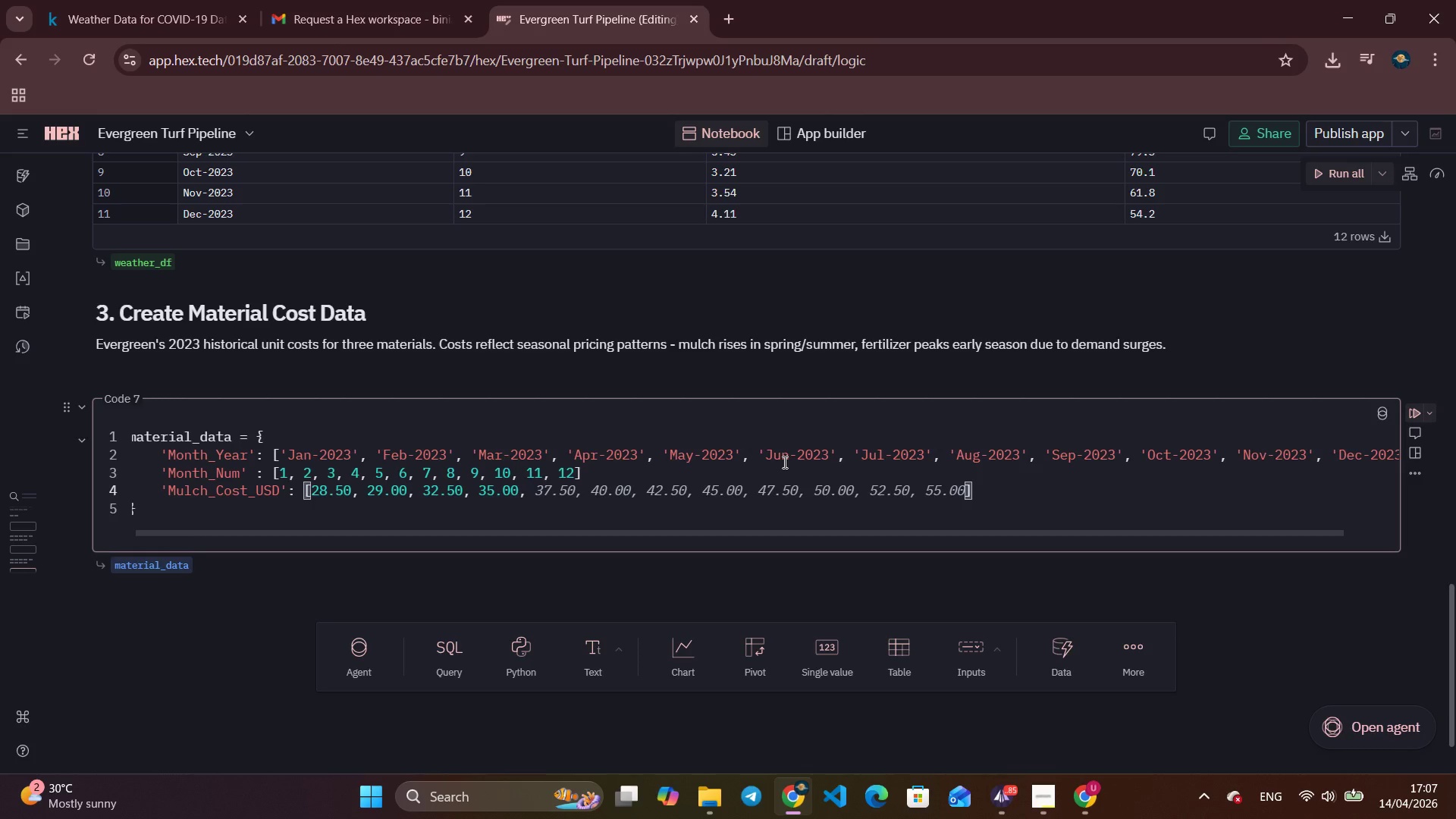 
key(Space)
 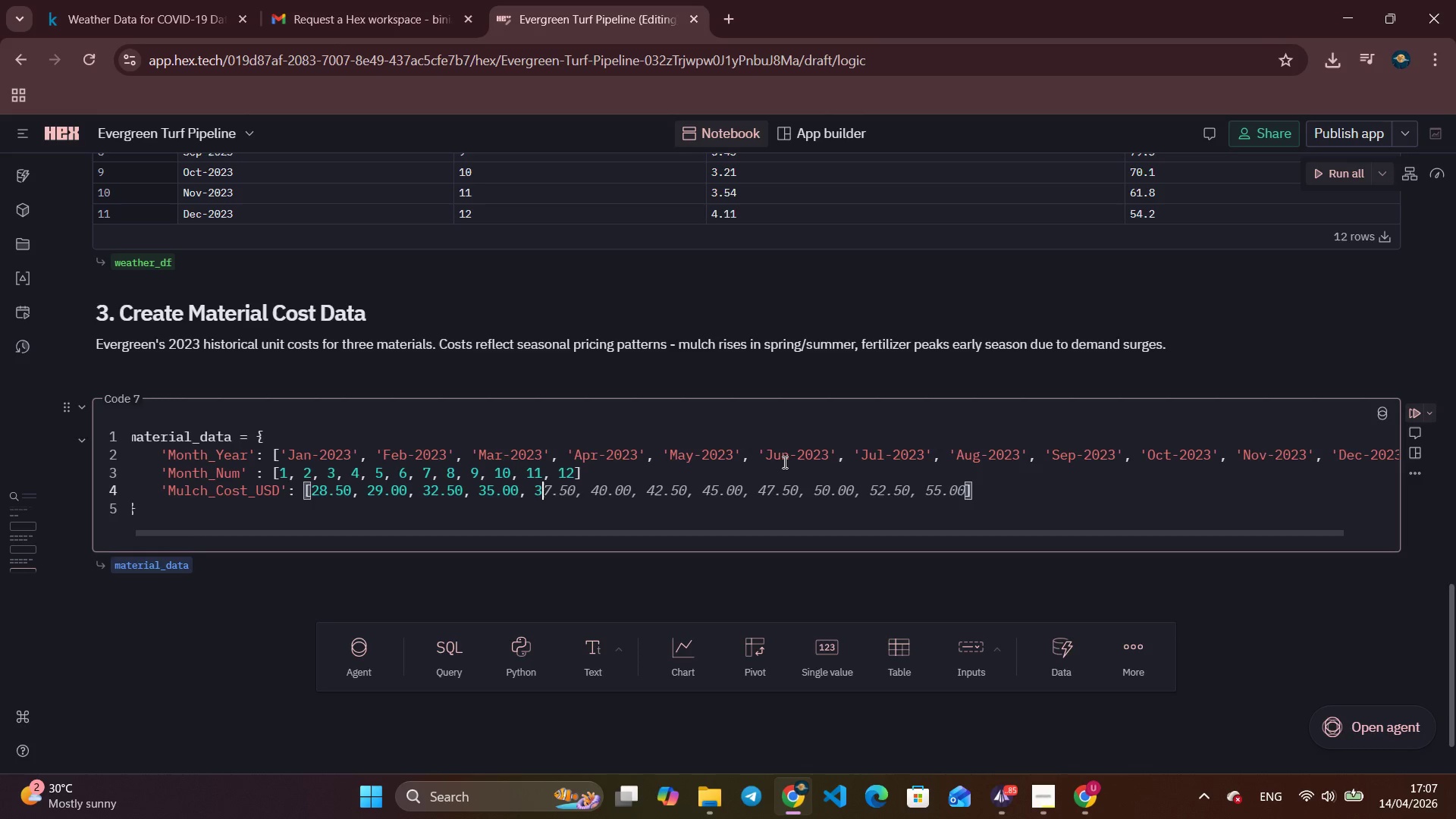 
key(Numpad3)
 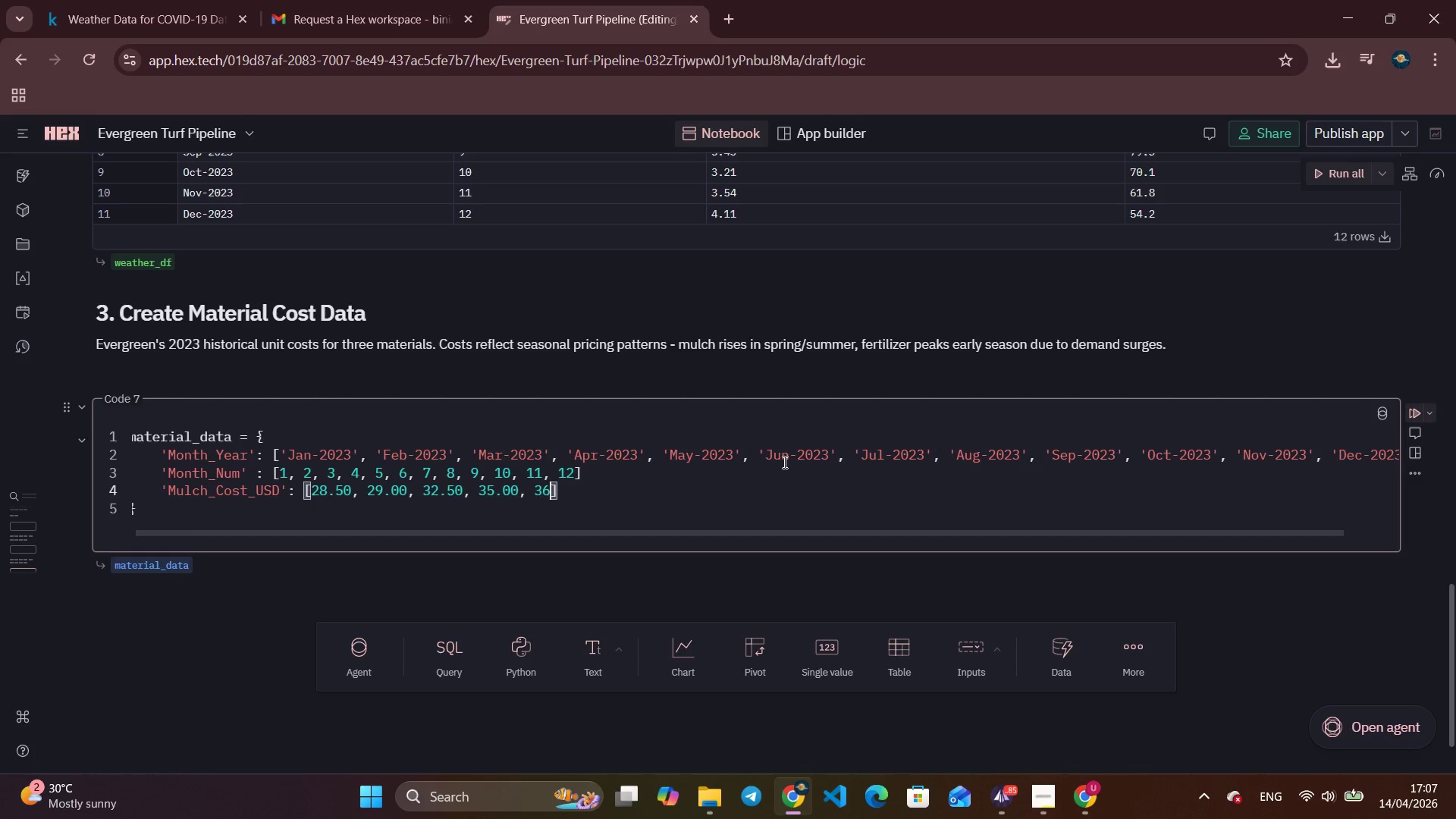 
key(Numpad6)
 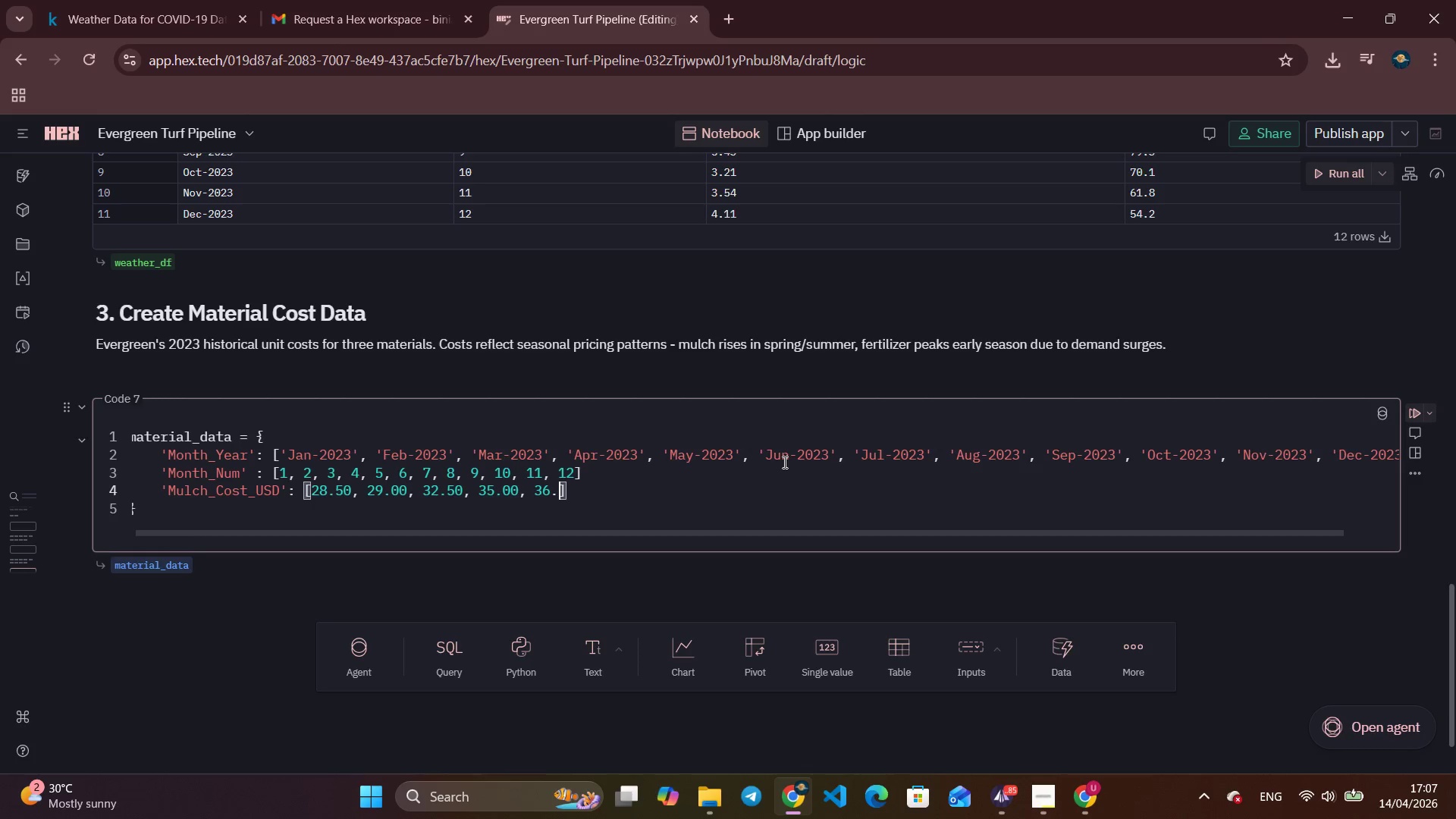 
key(NumpadDecimal)
 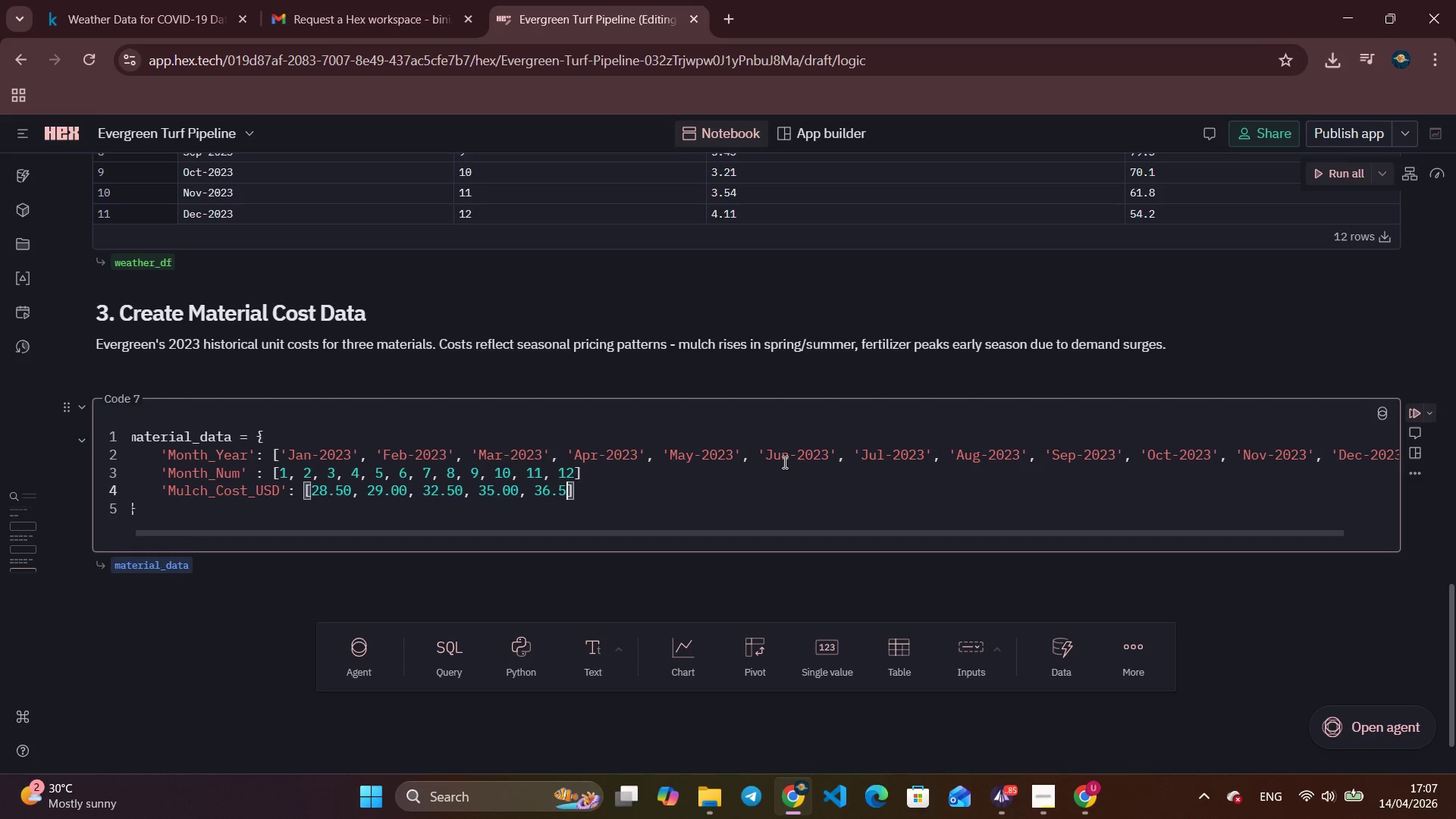 
key(Numpad5)
 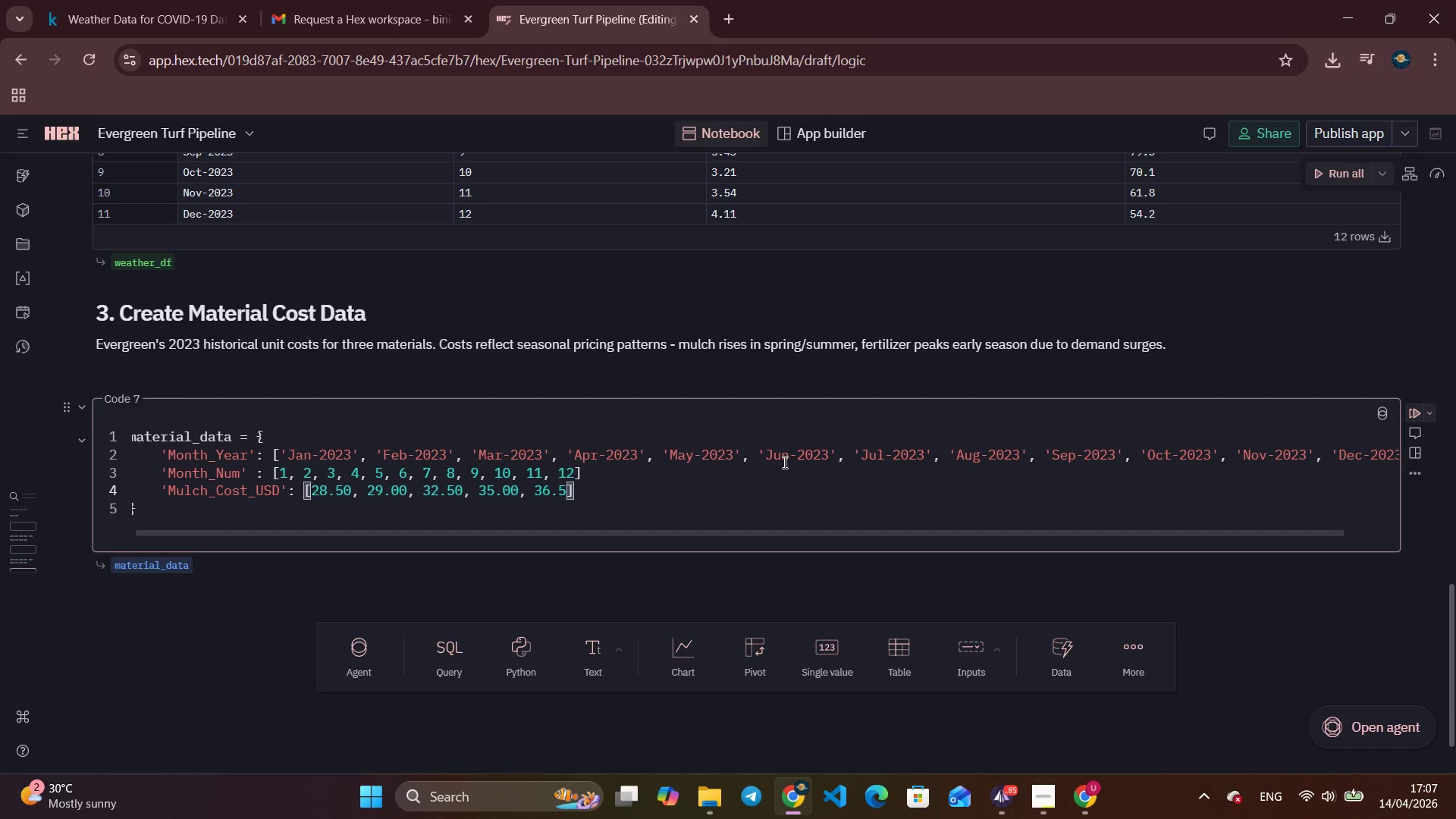 
key(Numpad0)
 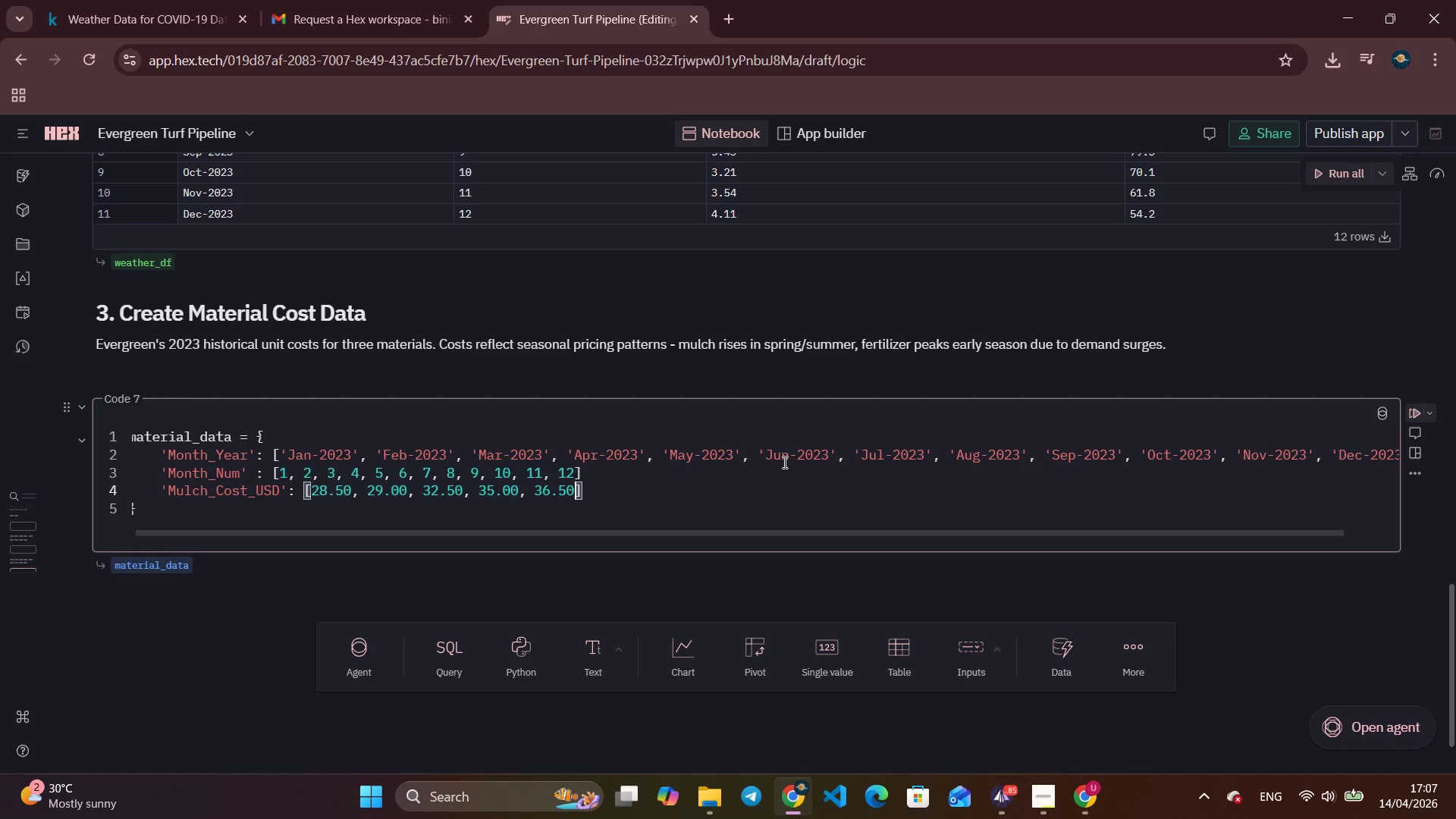 
key(Comma)
 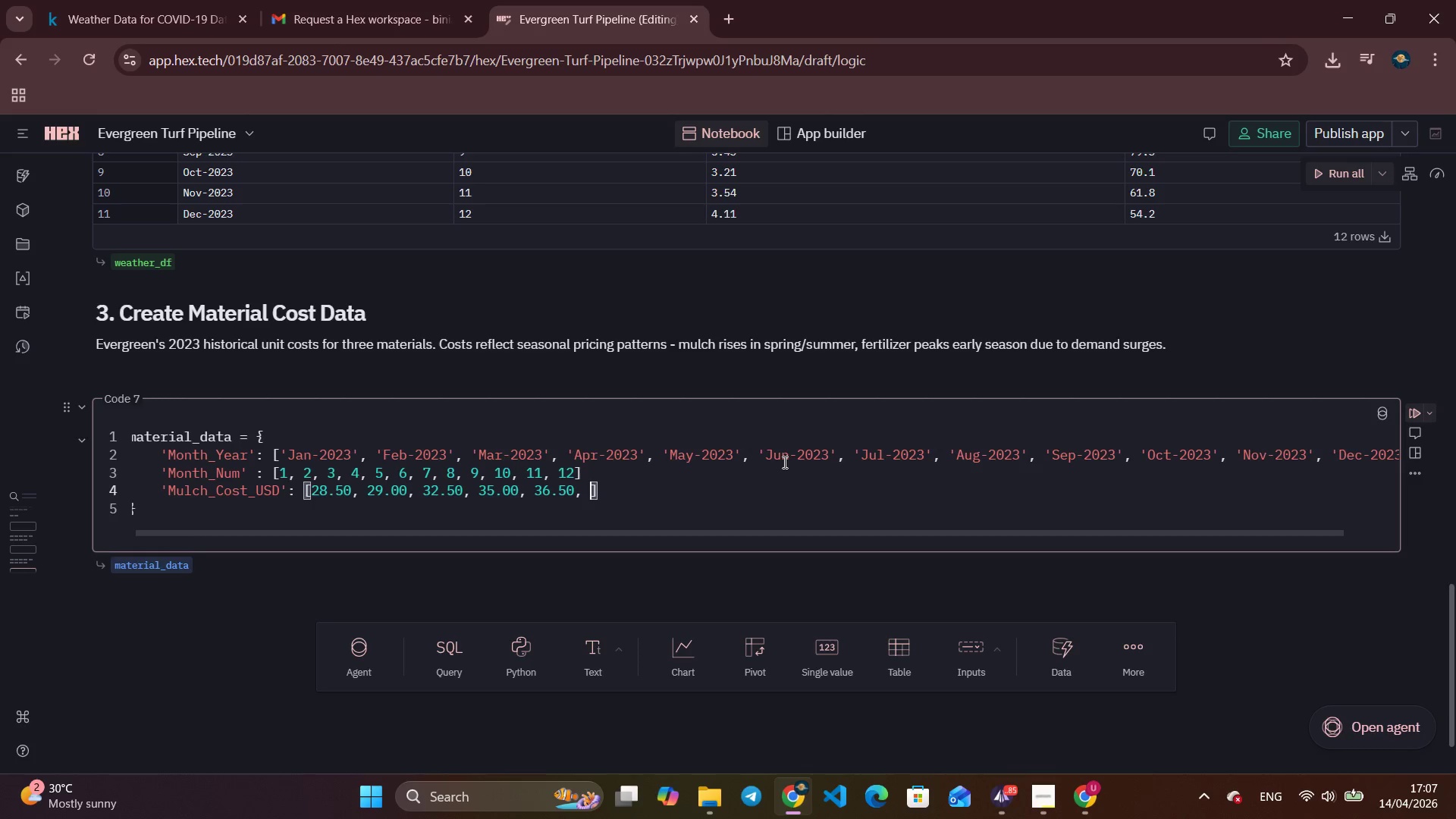 
key(Space)
 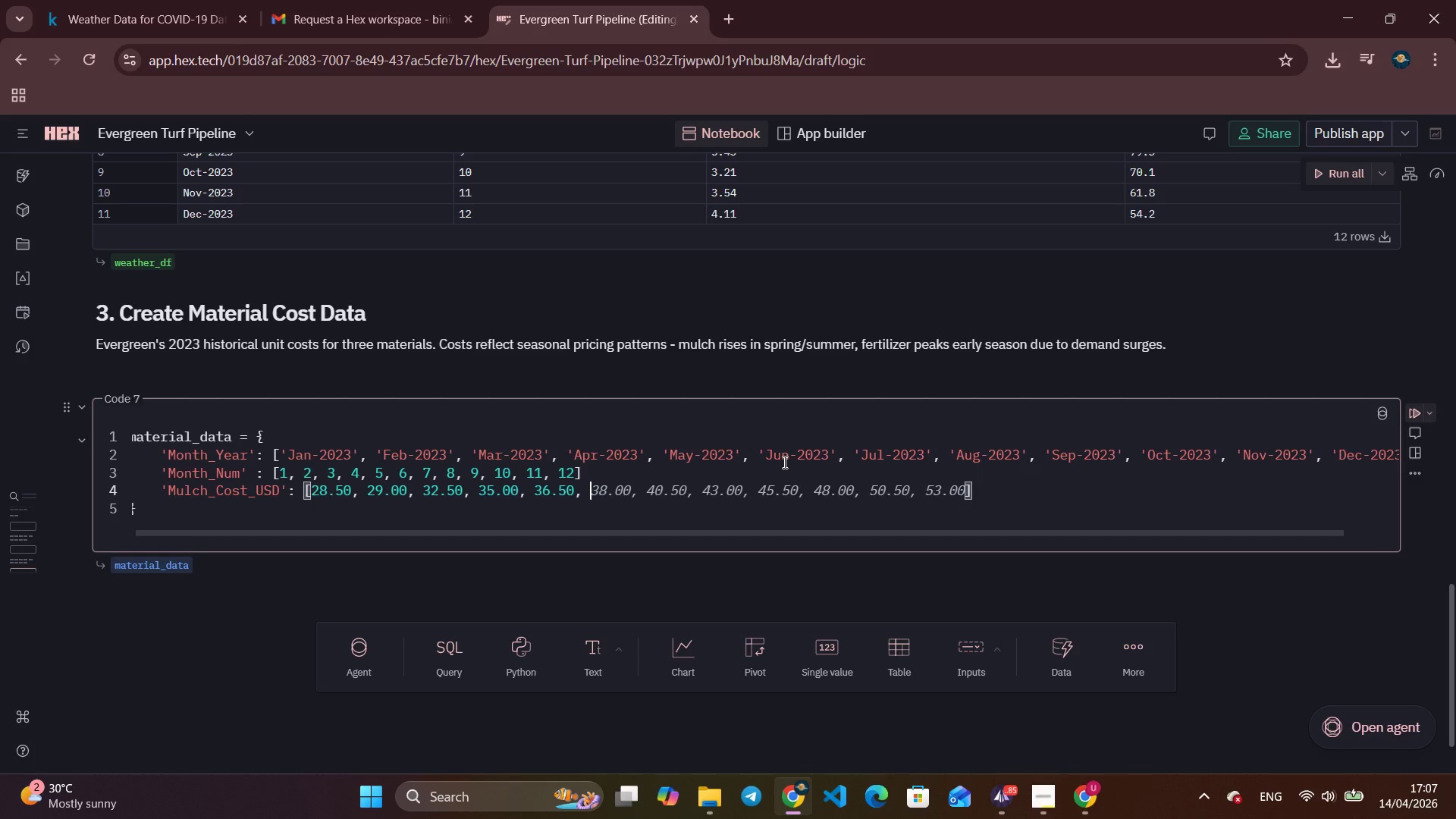 
key(Numpad3)
 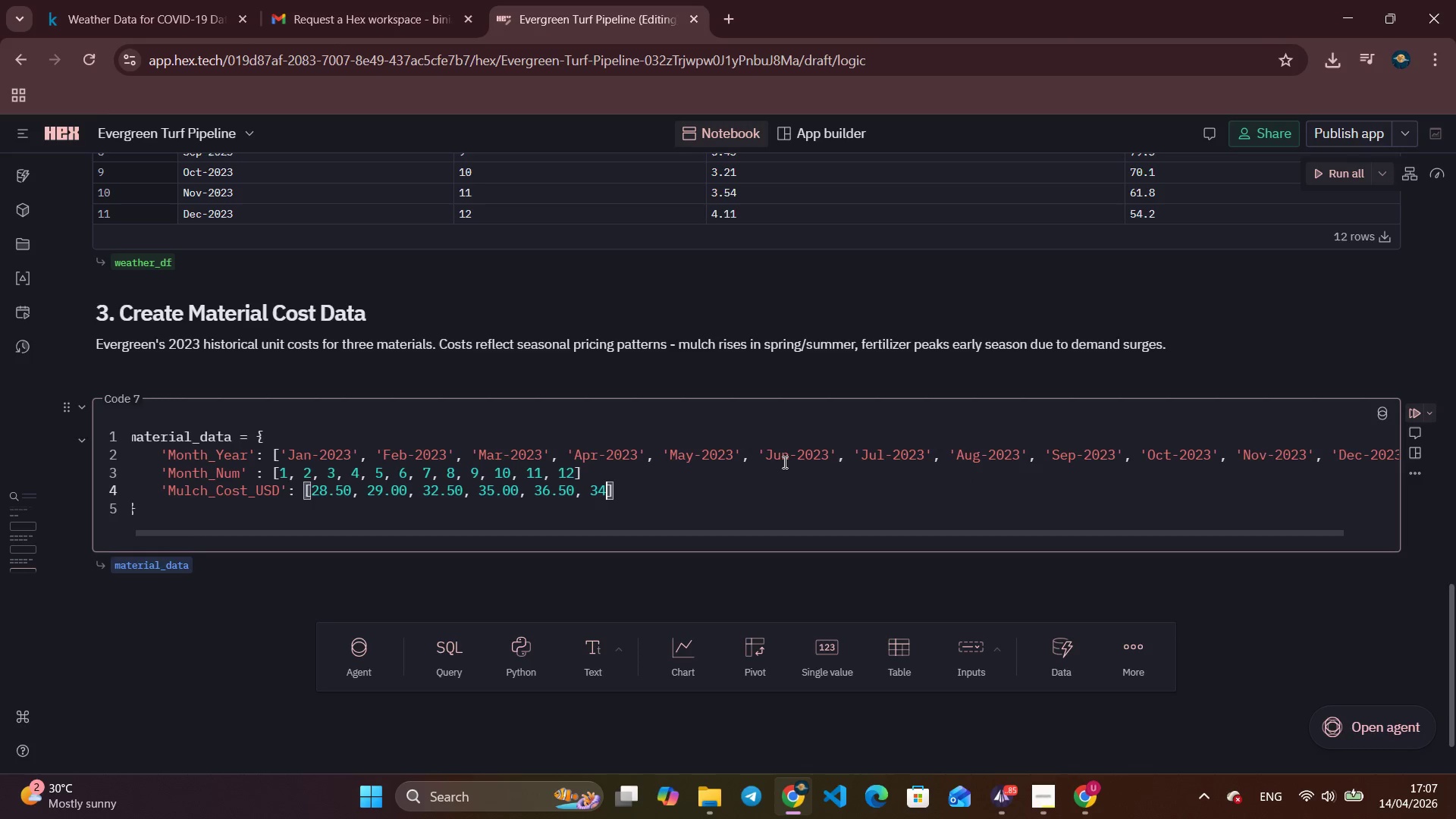 
key(Numpad4)
 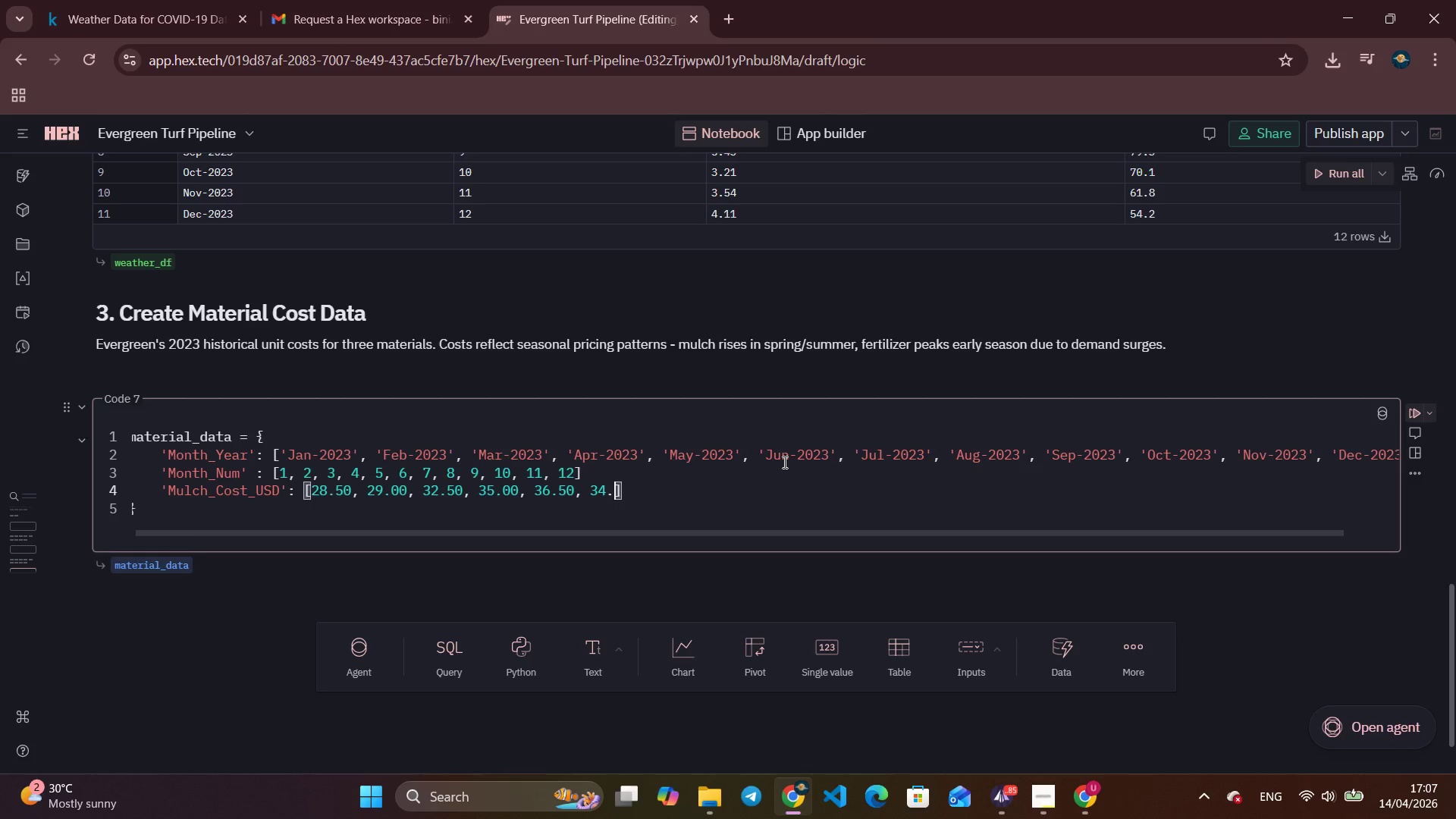 
key(NumpadDecimal)
 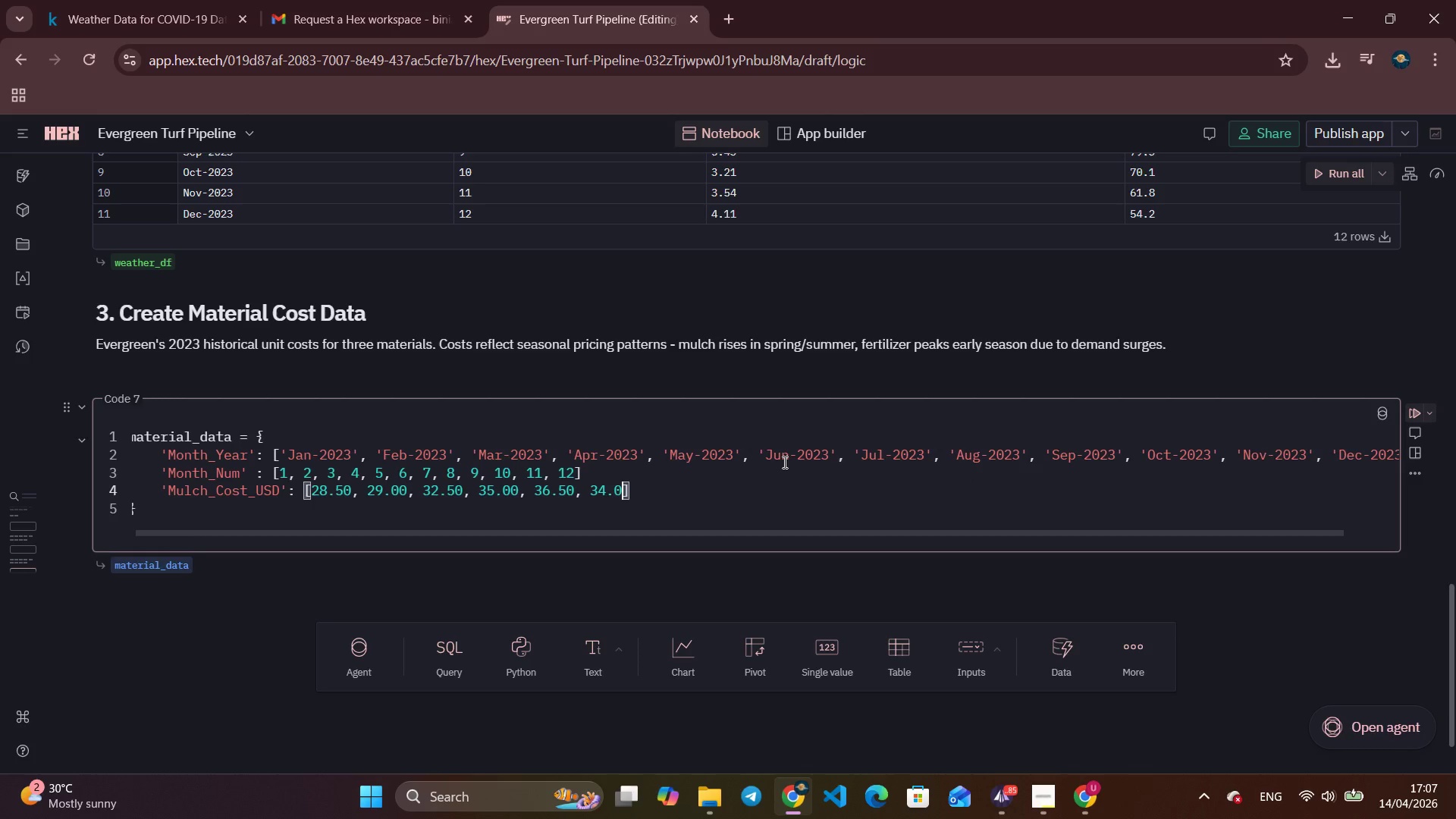 
key(Numpad0)
 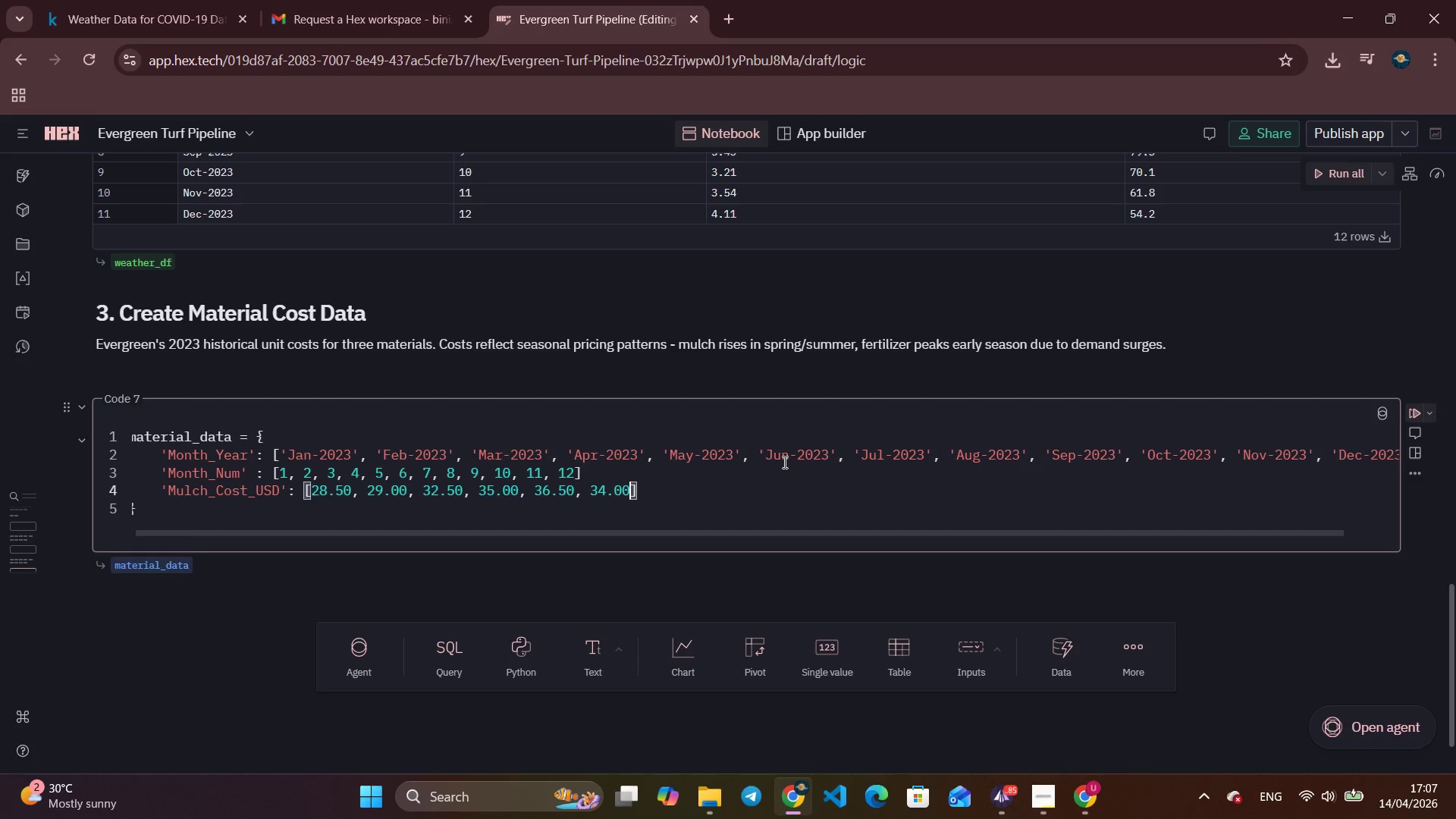 
key(Numpad0)
 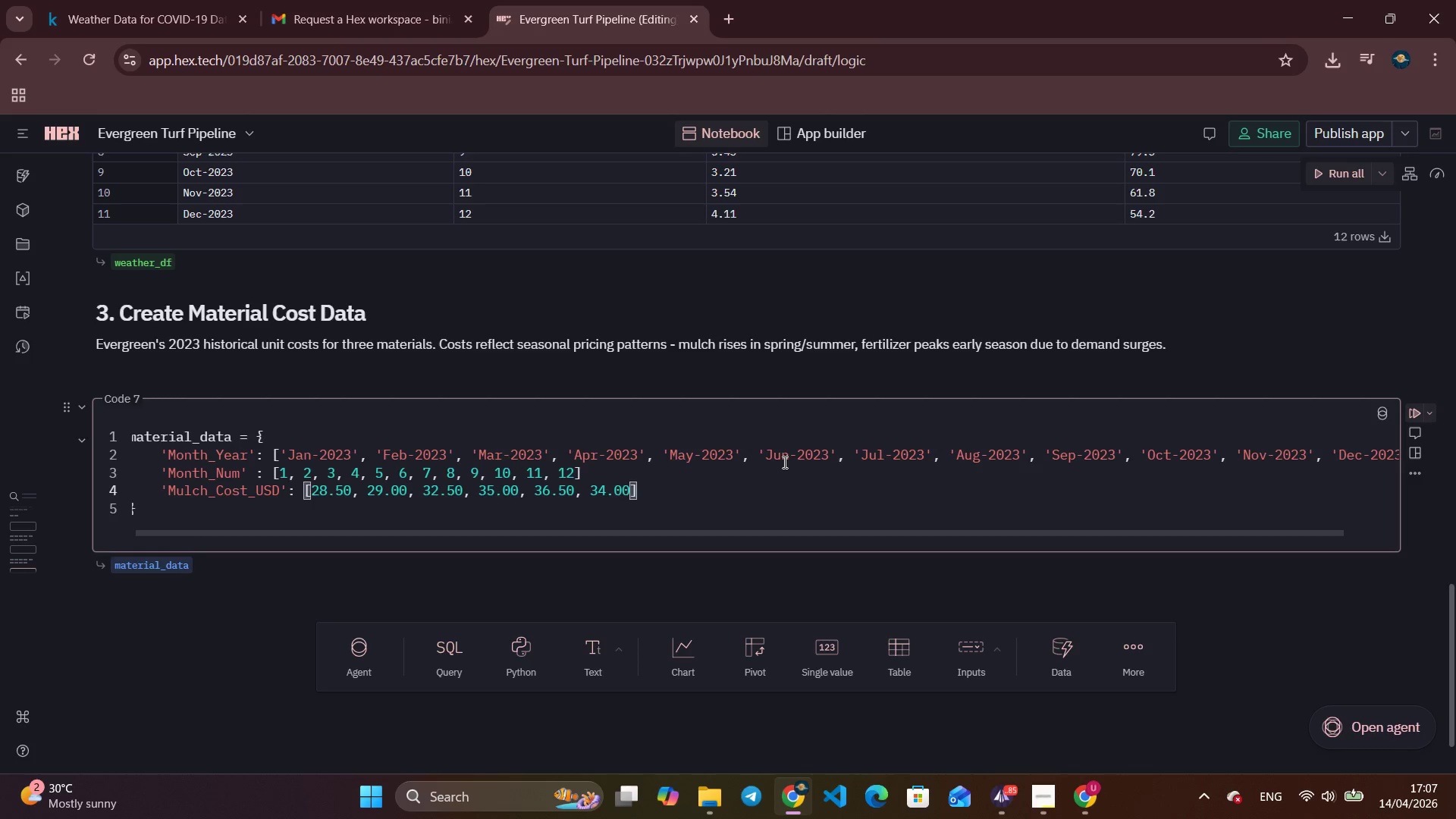 
key(Comma)
 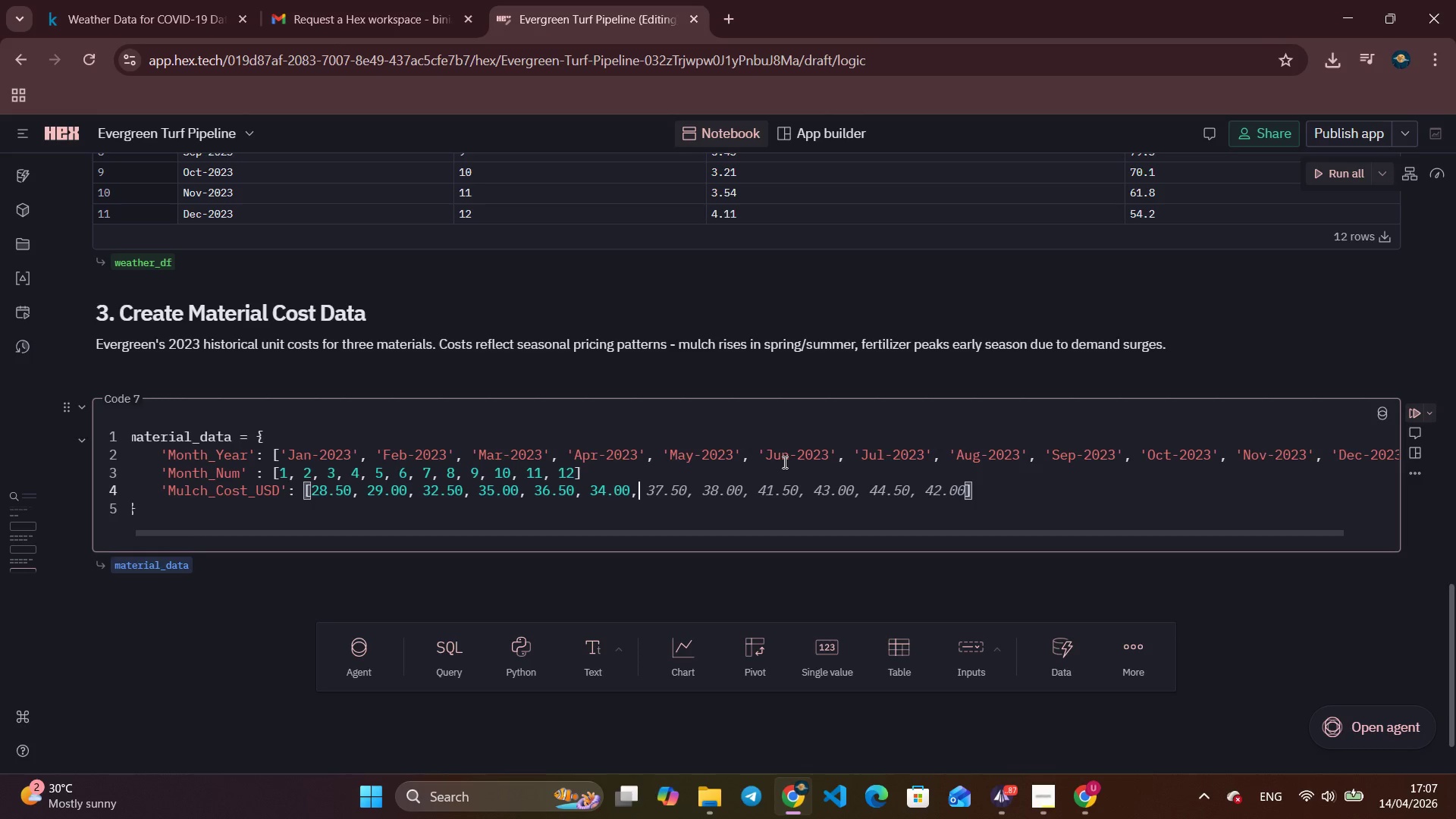 
wait(17.89)
 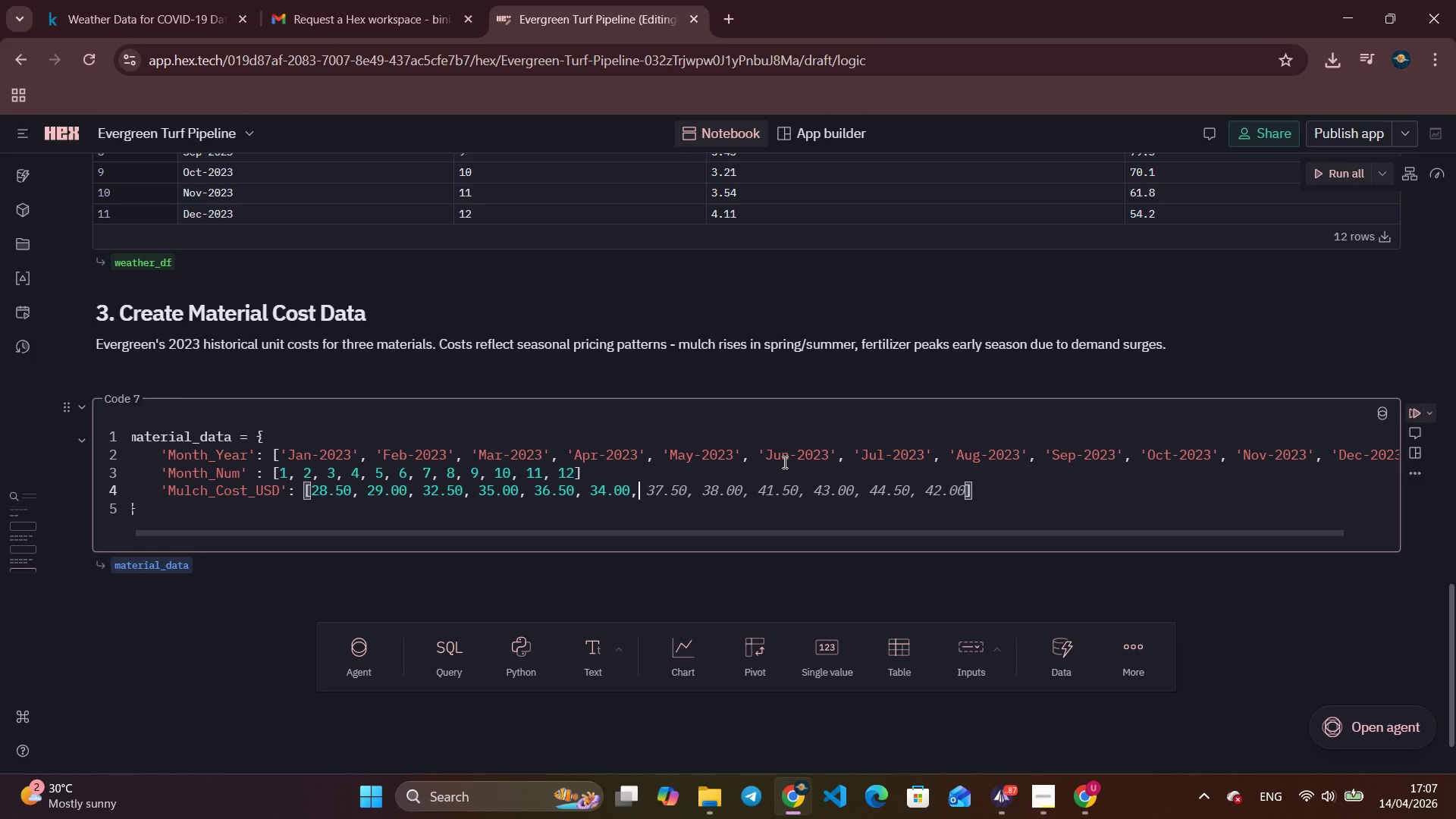 
key(Enter)
 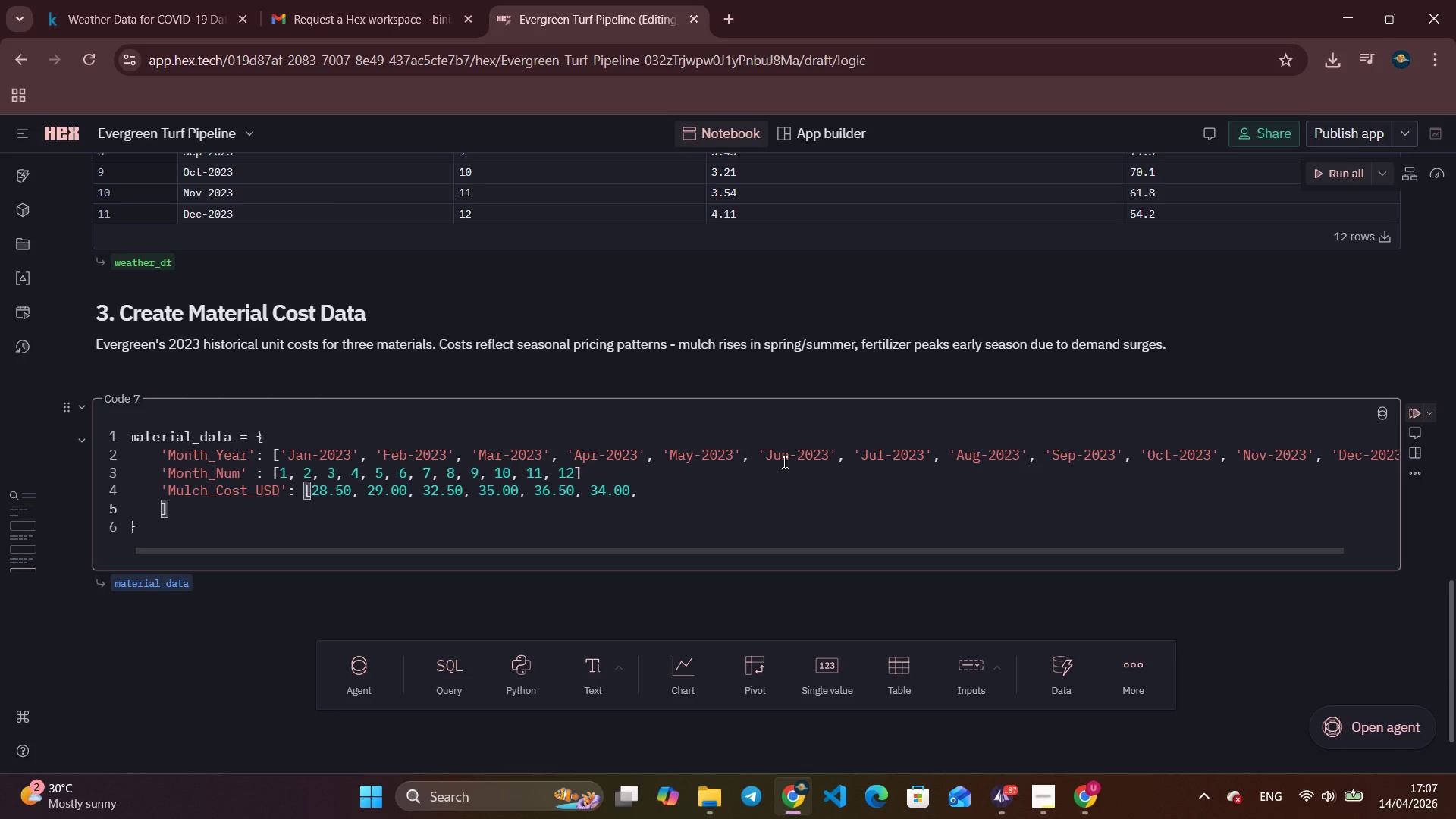 
key(Tab)
 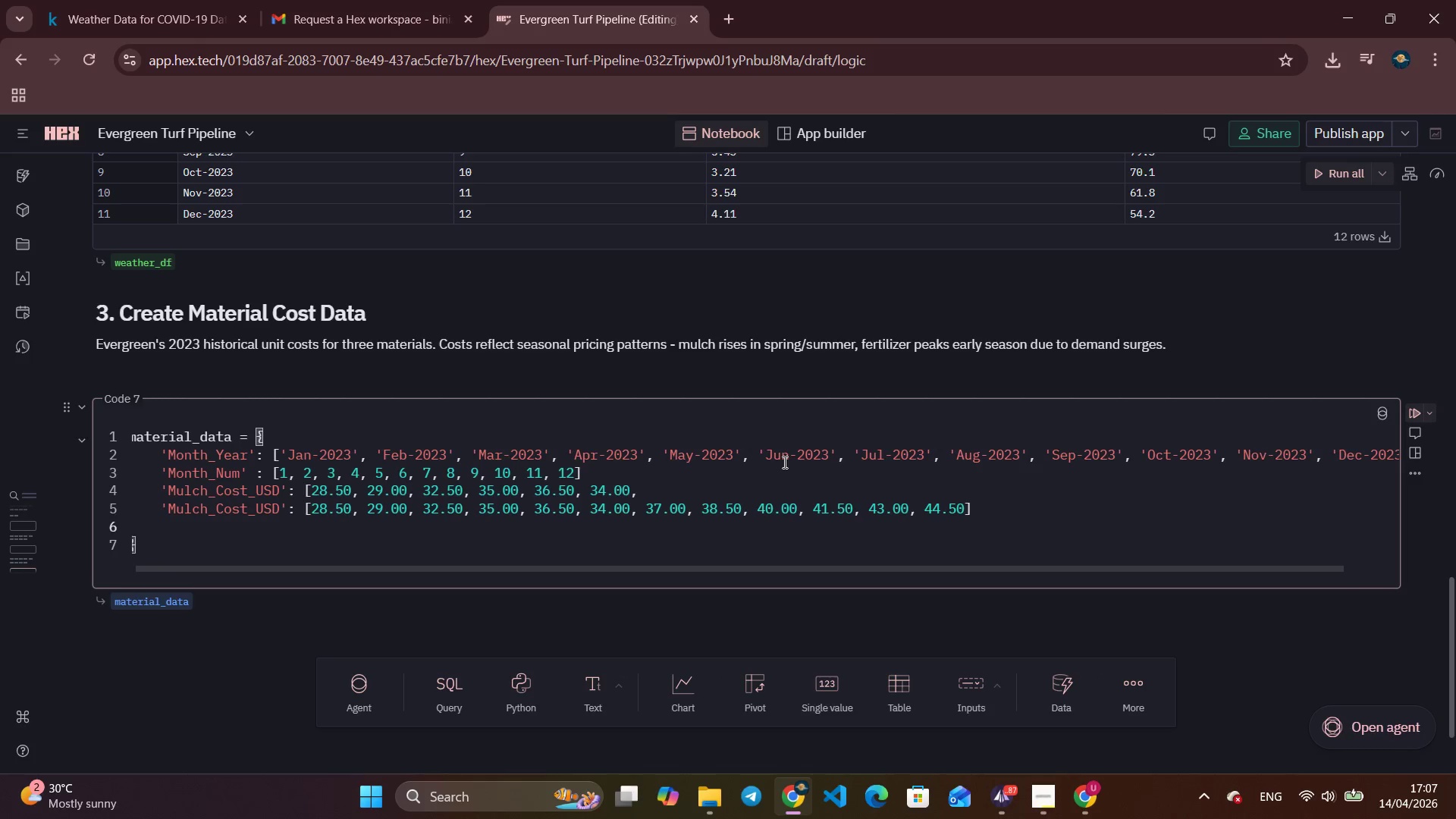 
key(Tab)
 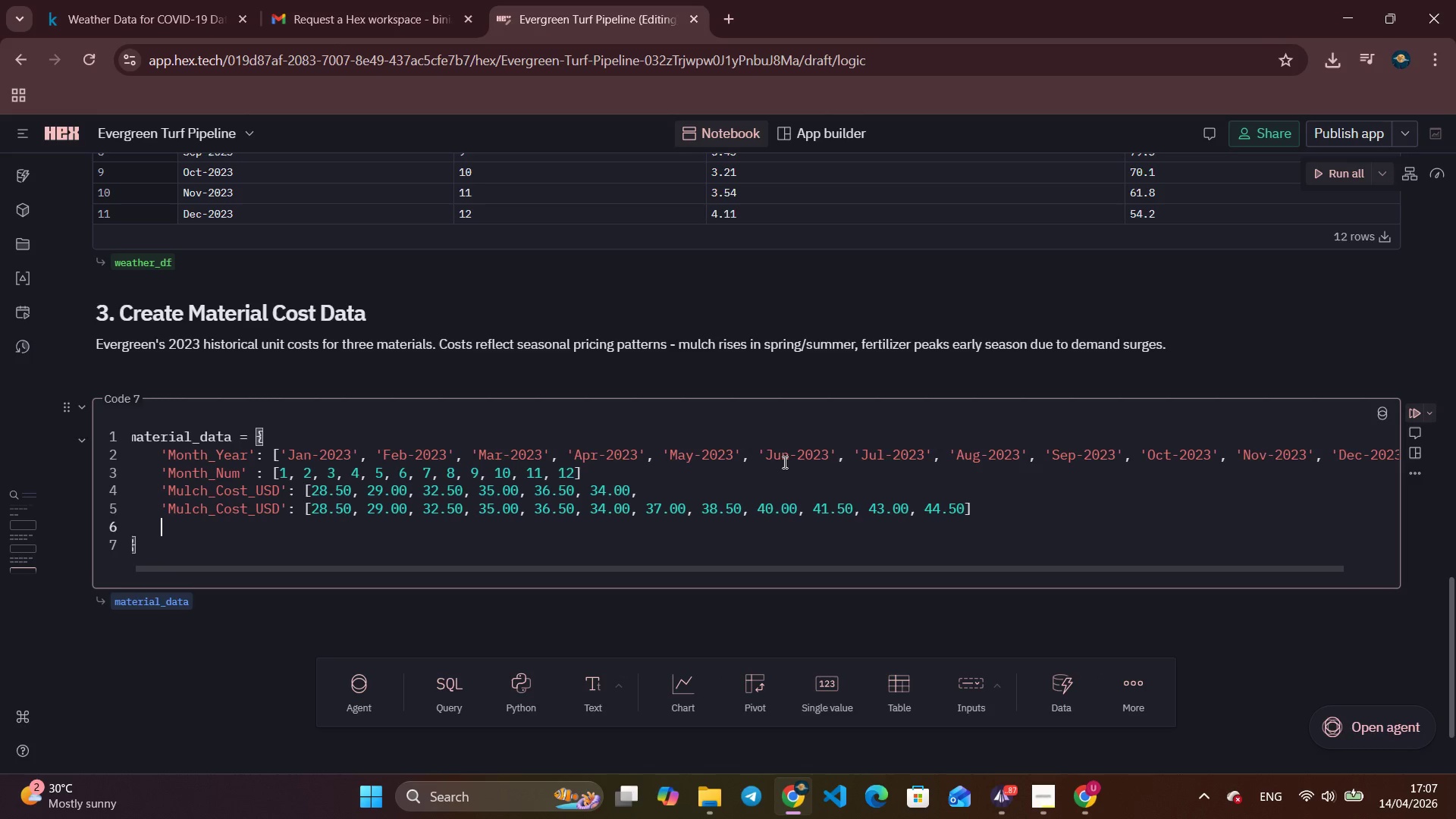 
hold_key(key=ControlLeft, duration=1.61)
 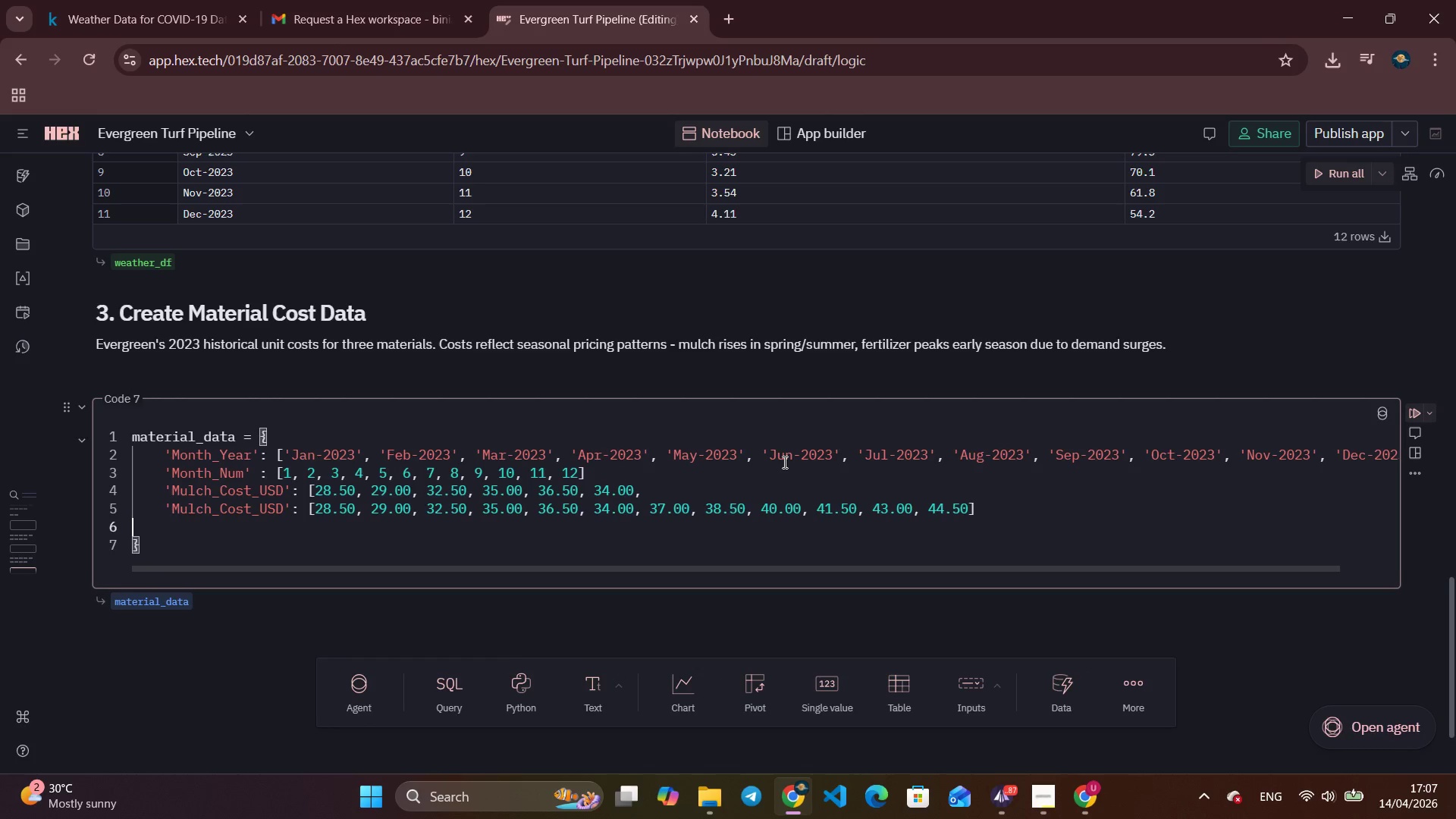 
key(Control+Shift+ShiftLeft)
 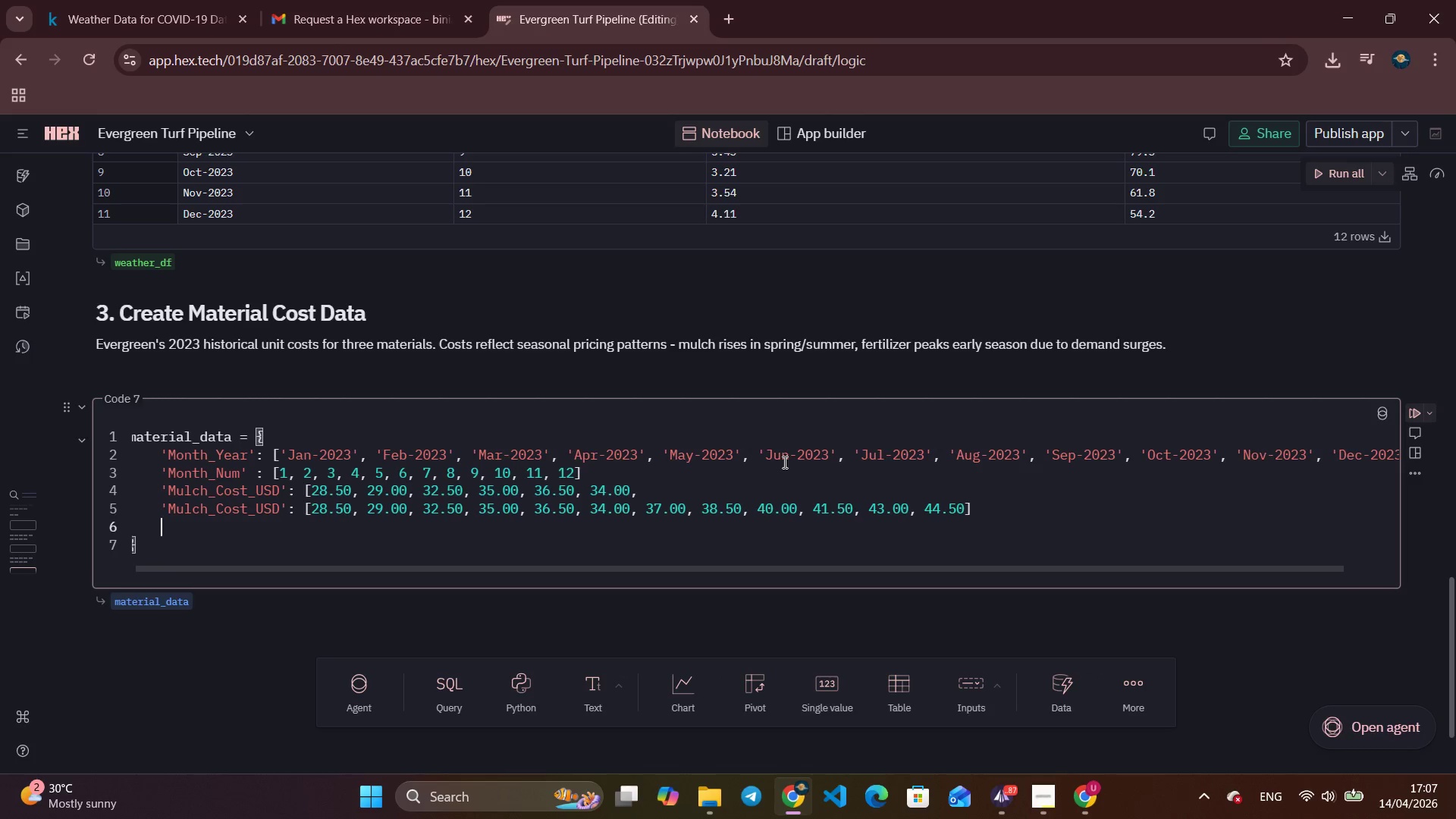 
key(Control+Shift+ShiftLeft)
 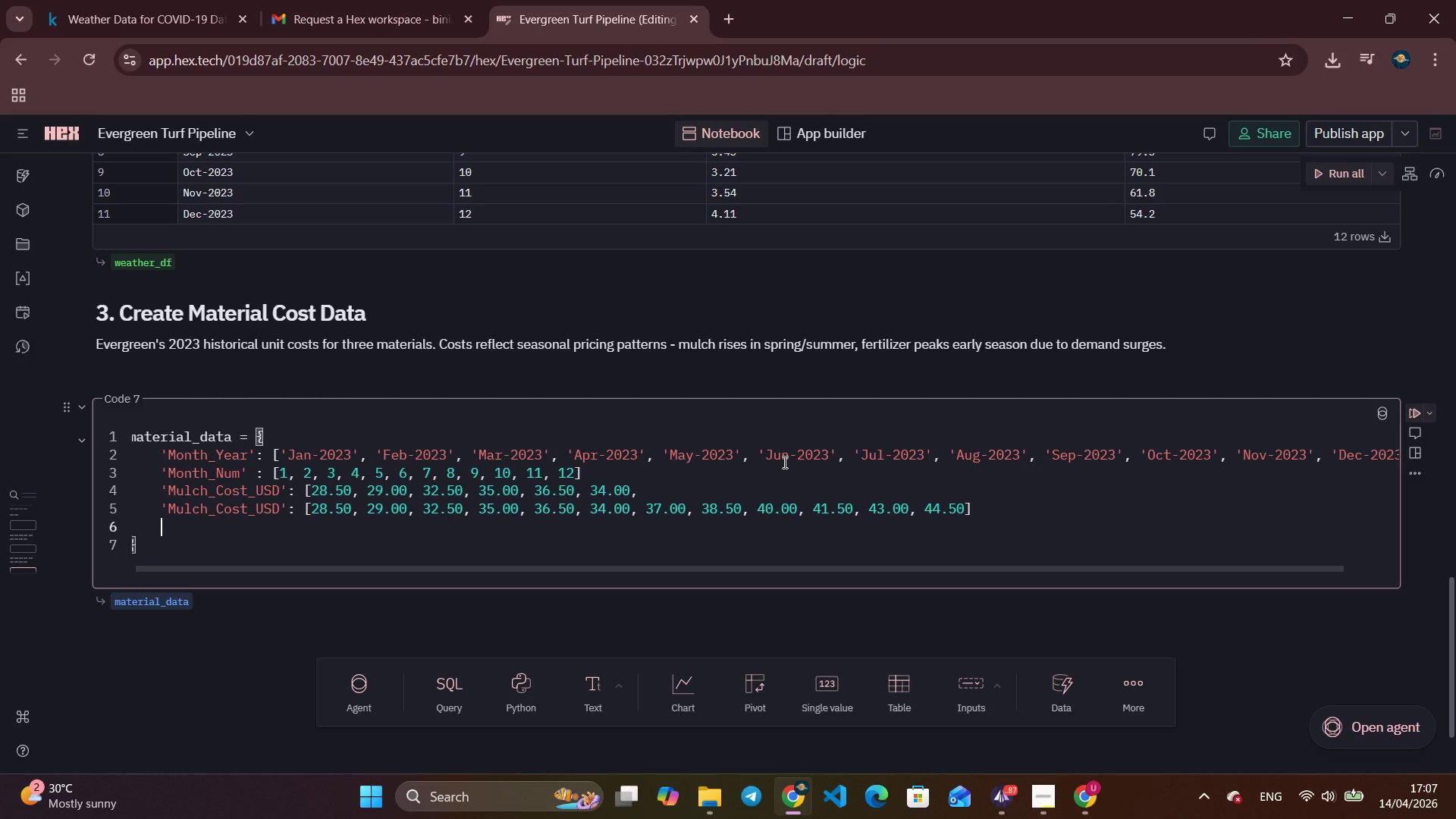 
key(Control+Shift+ShiftLeft)
 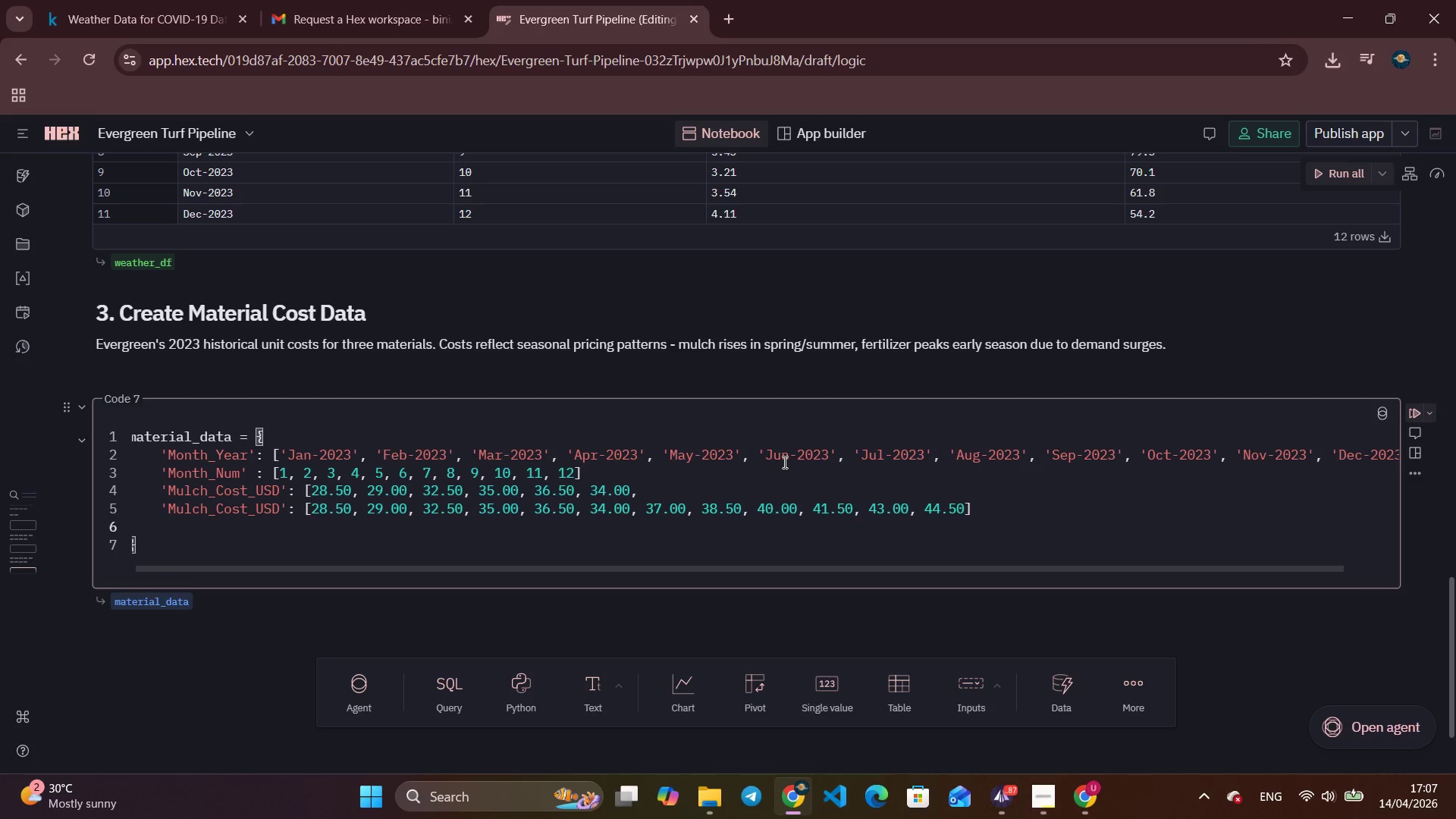 
key(Control+Shift+ShiftLeft)
 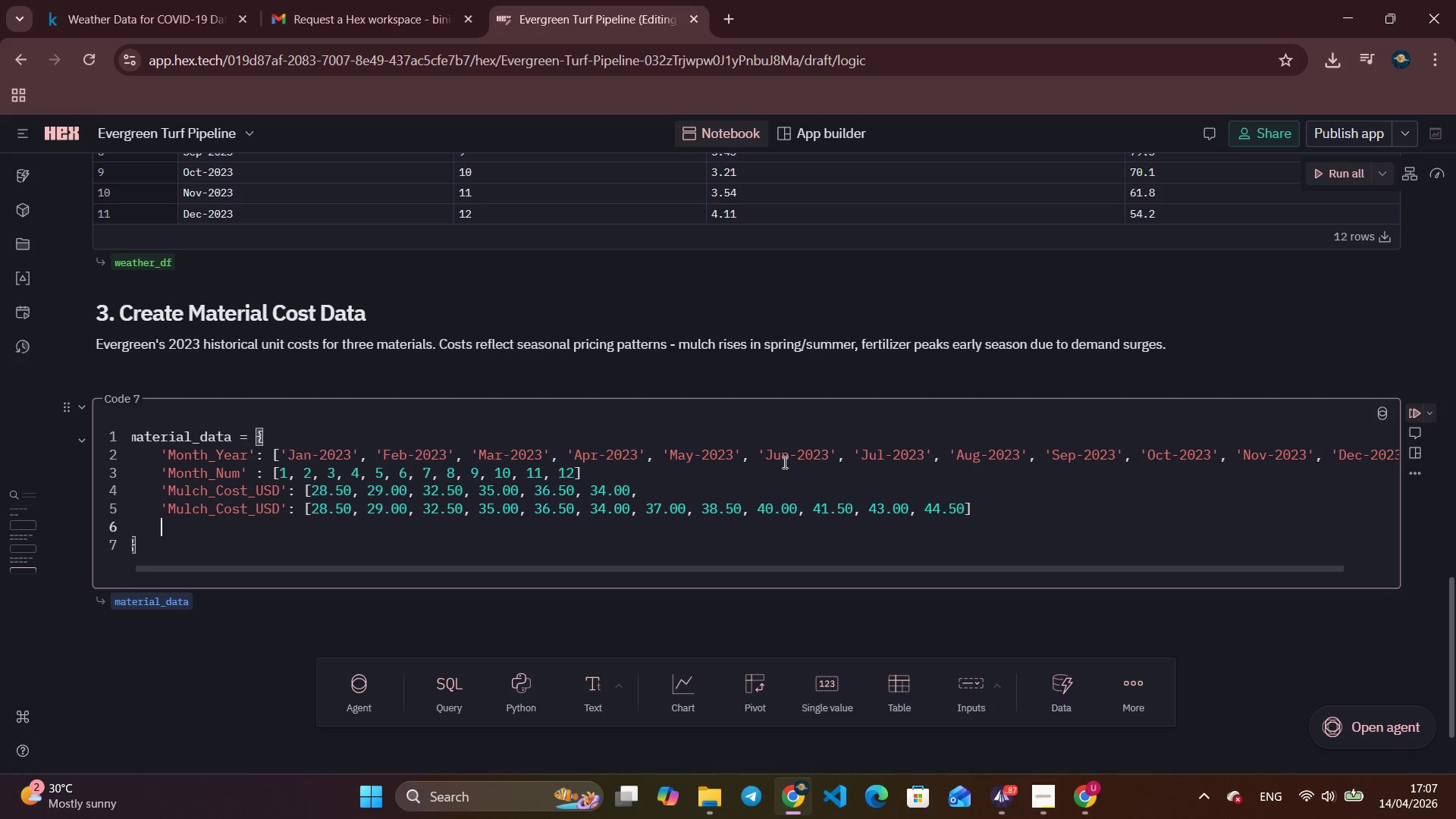 
hold_key(key=Backspace, duration=0.8)
 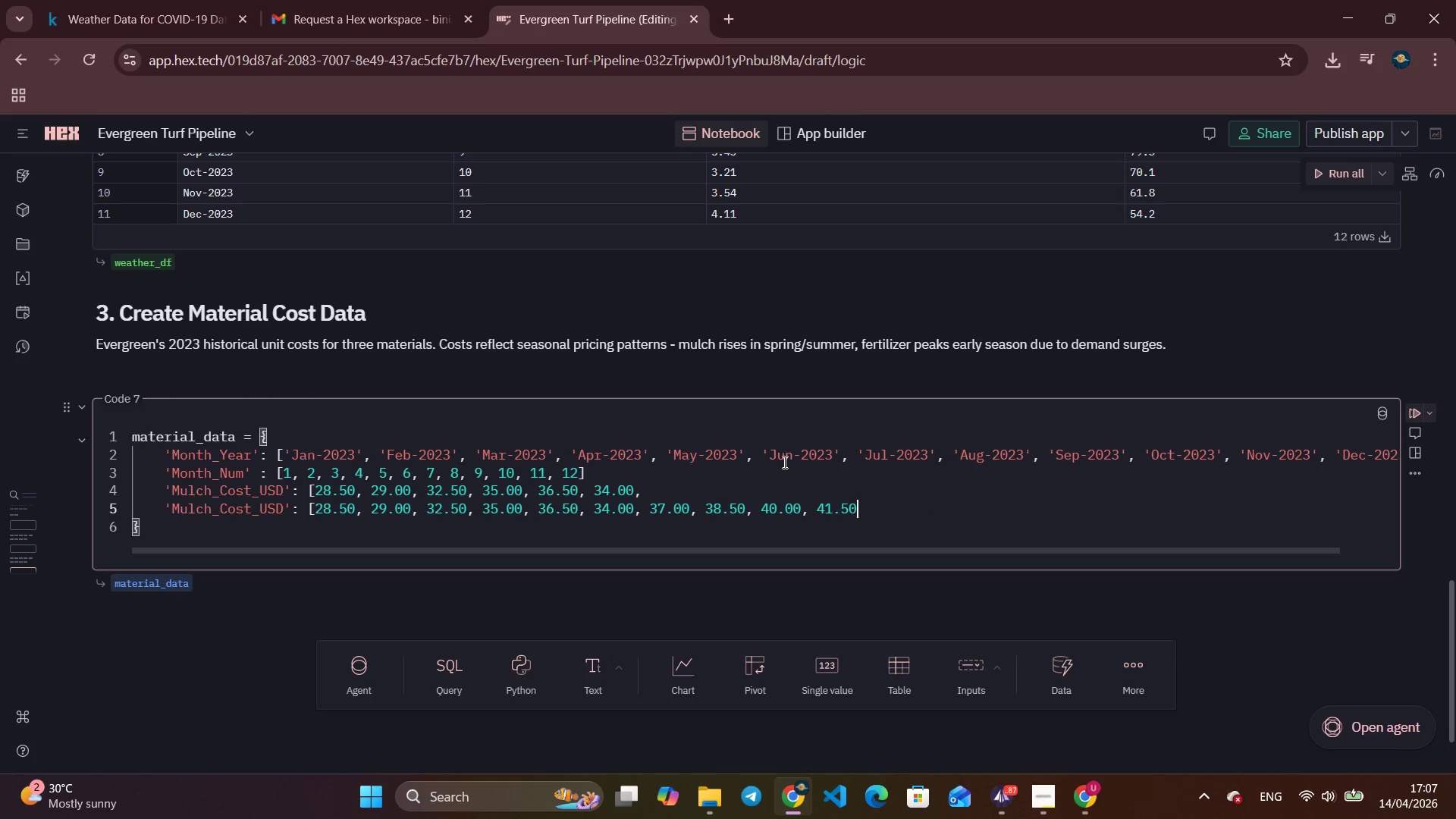 
hold_key(key=Backspace, duration=1.52)
 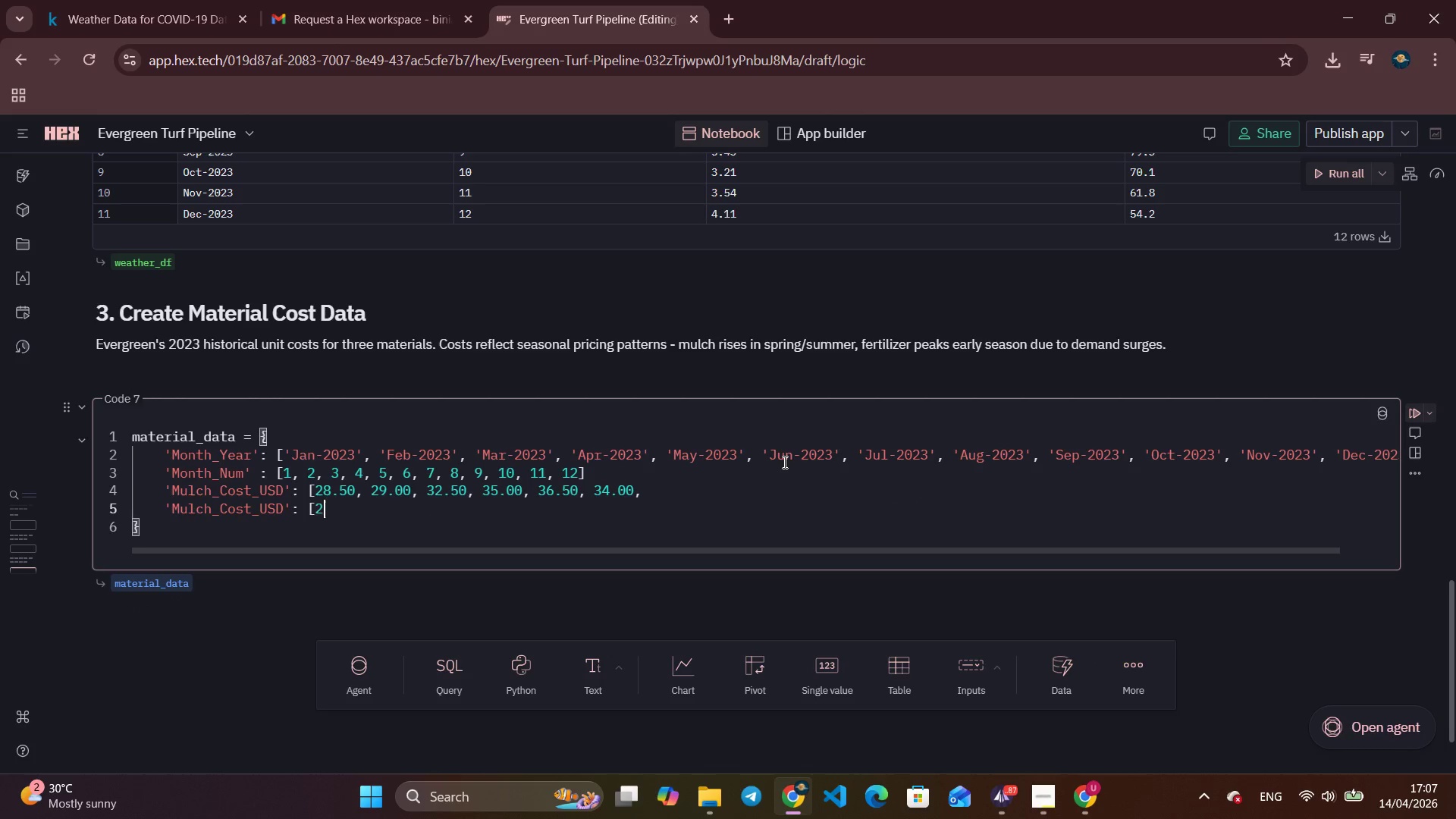 
hold_key(key=Backspace, duration=0.77)
 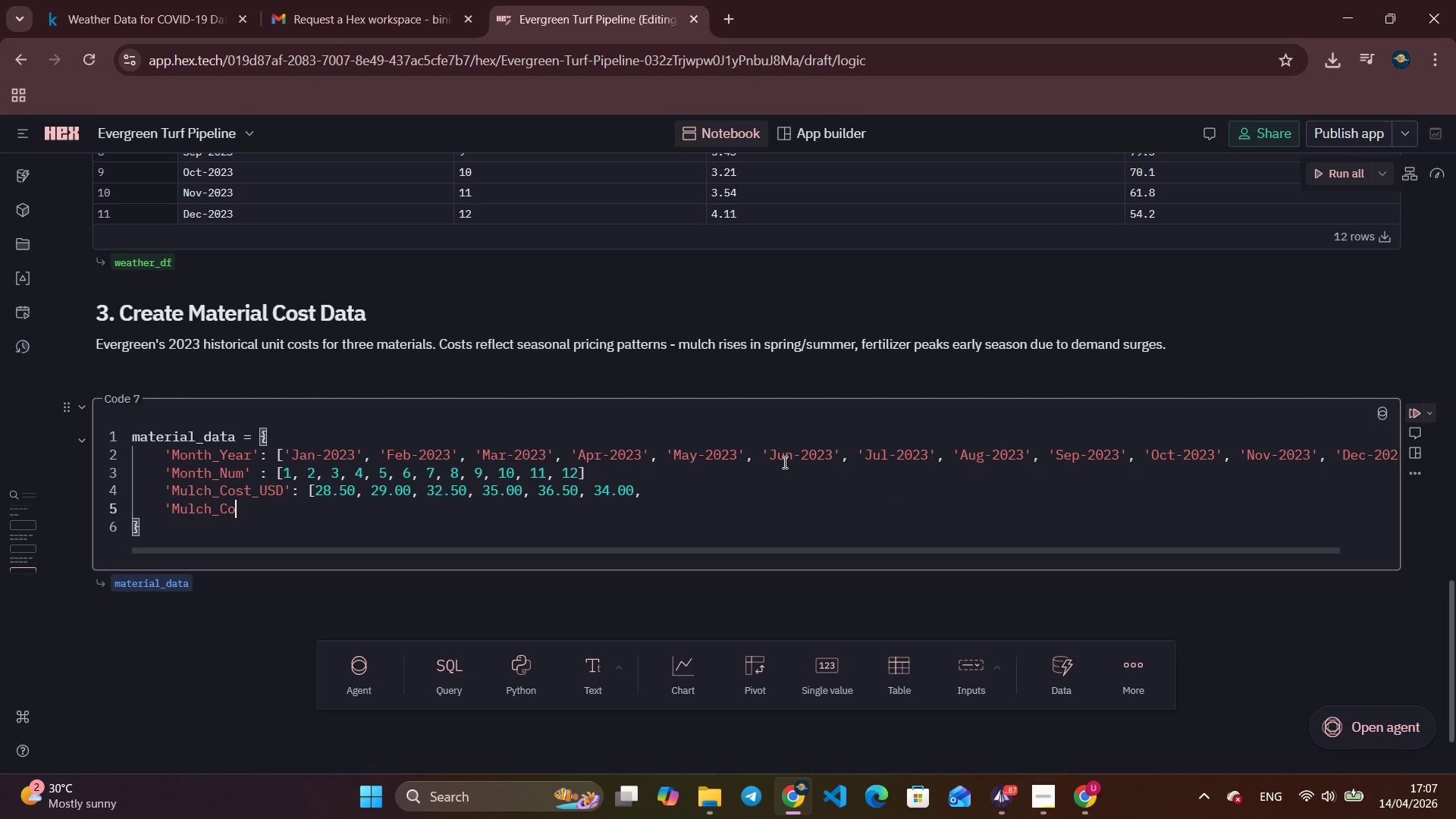 
key(Backspace)
 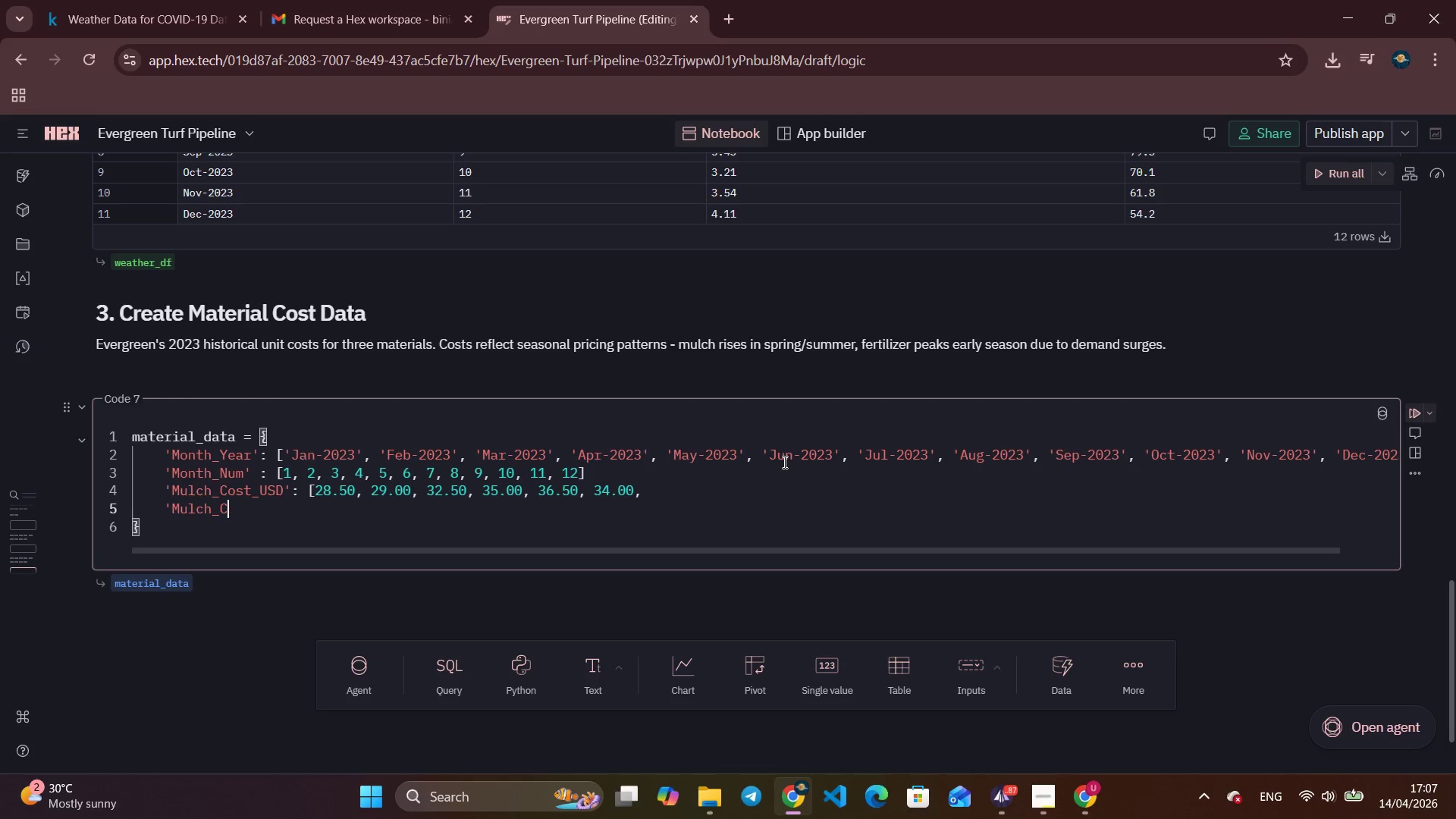 
key(Backspace)
 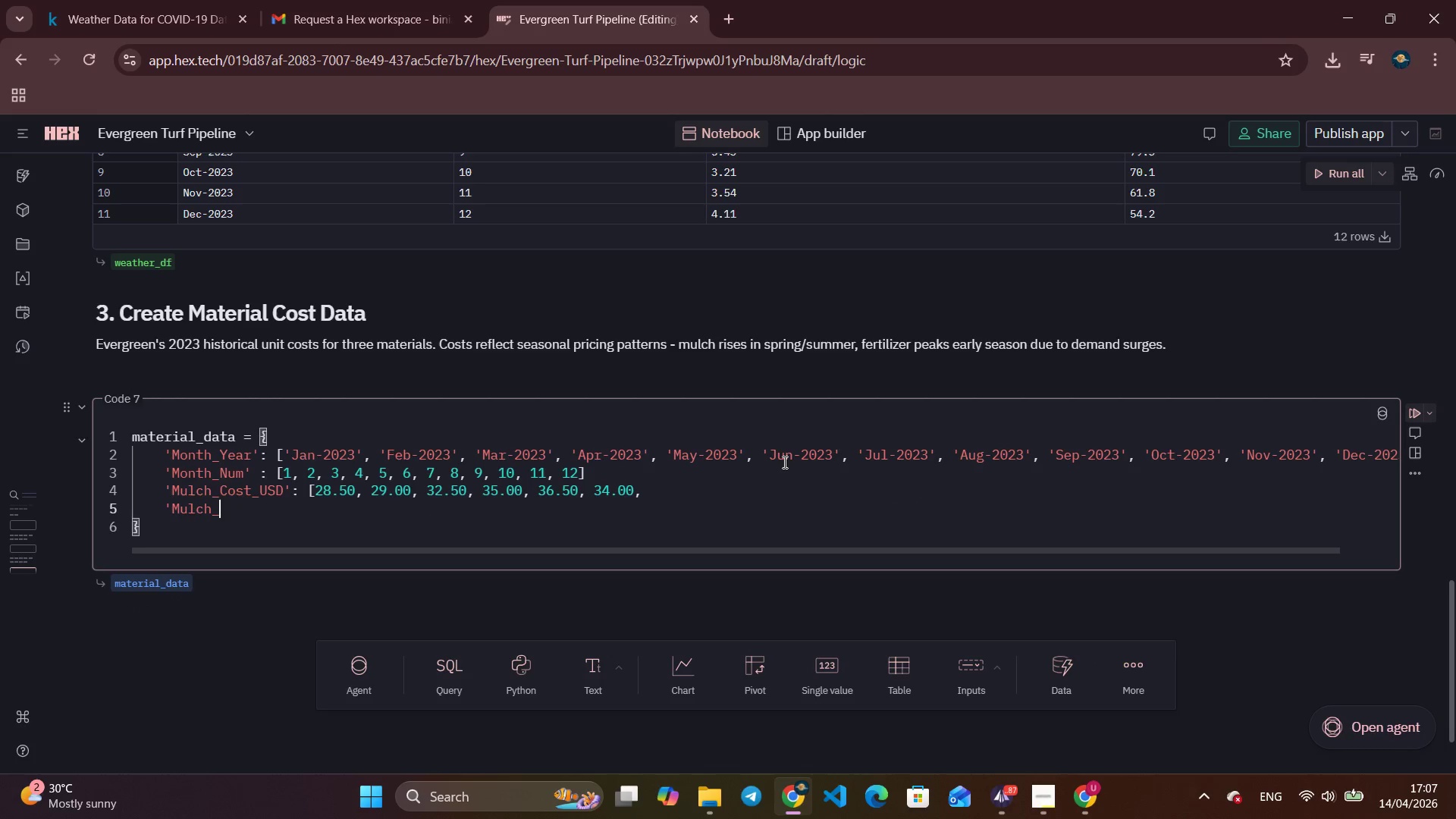 
key(Backspace)
 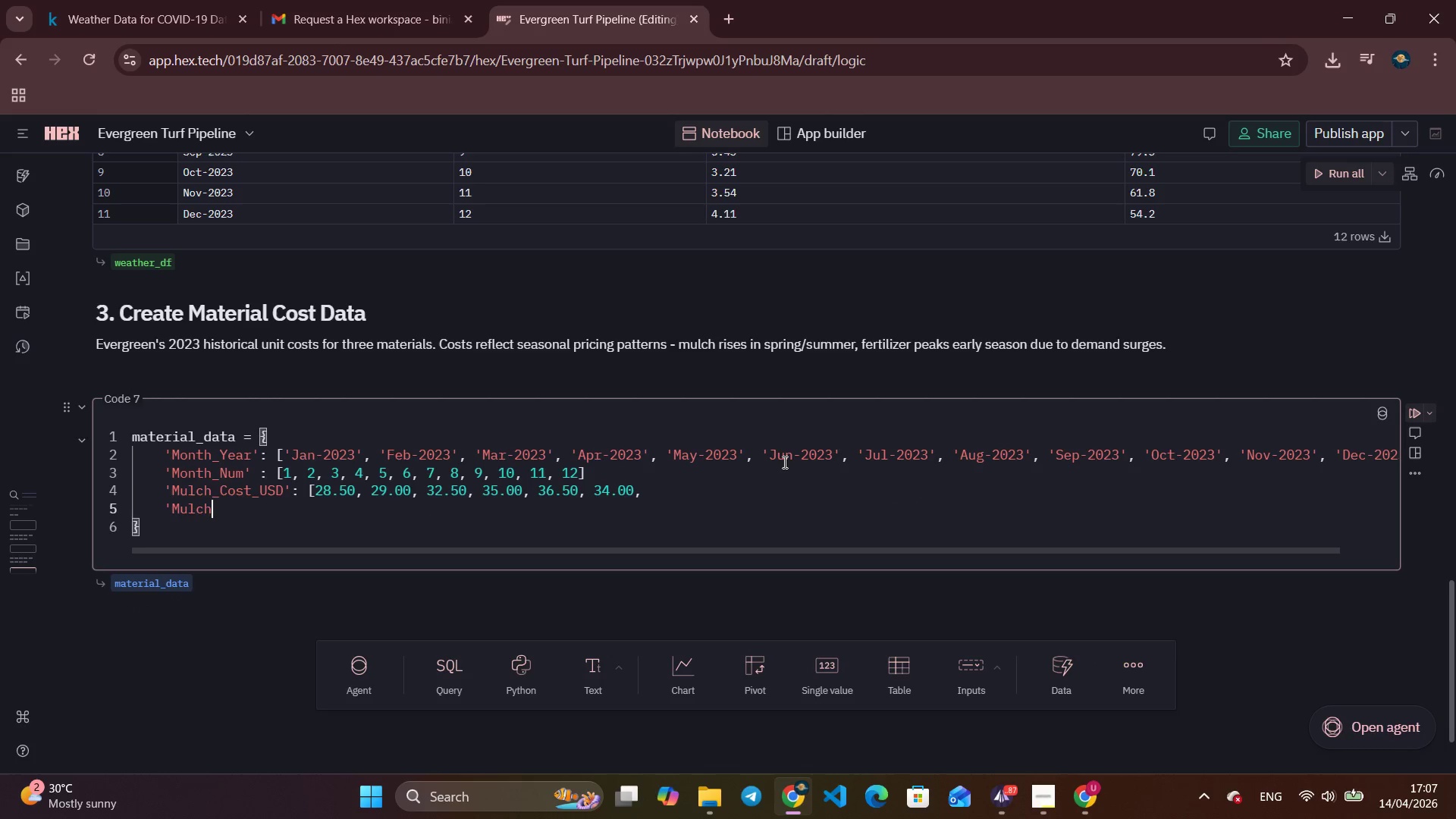 
key(Backspace)
 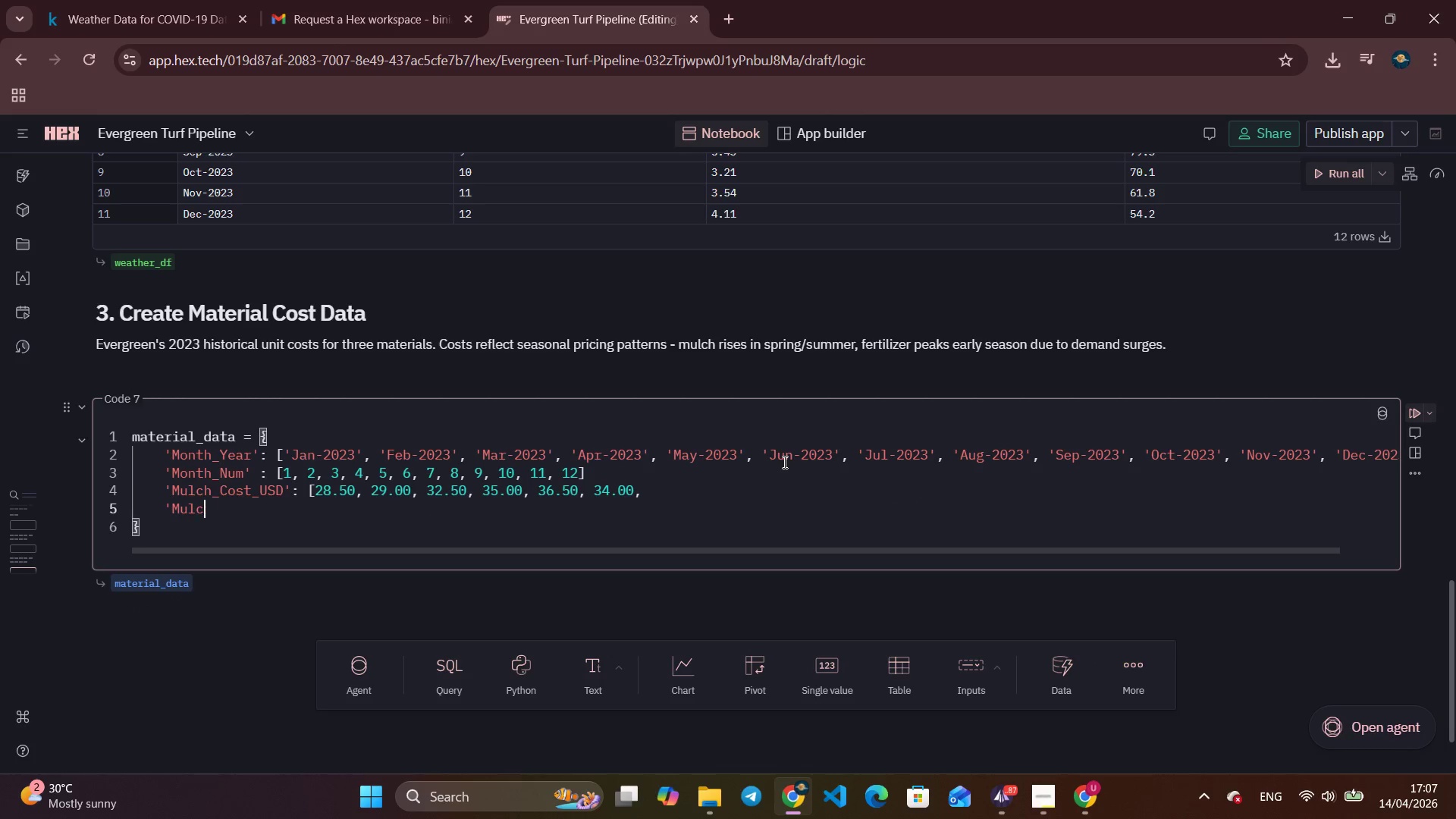 
key(Backspace)
 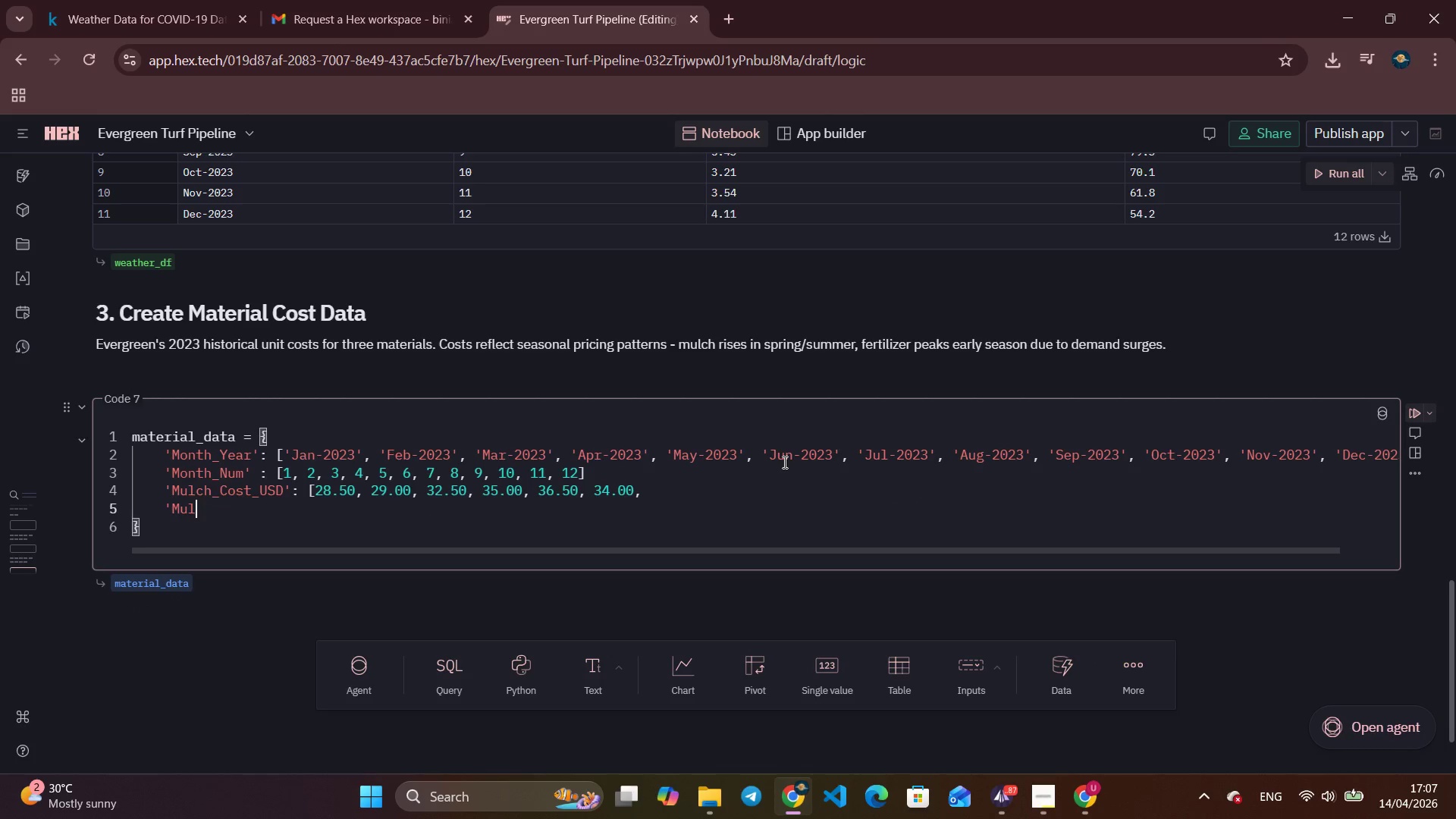 
key(Backspace)
 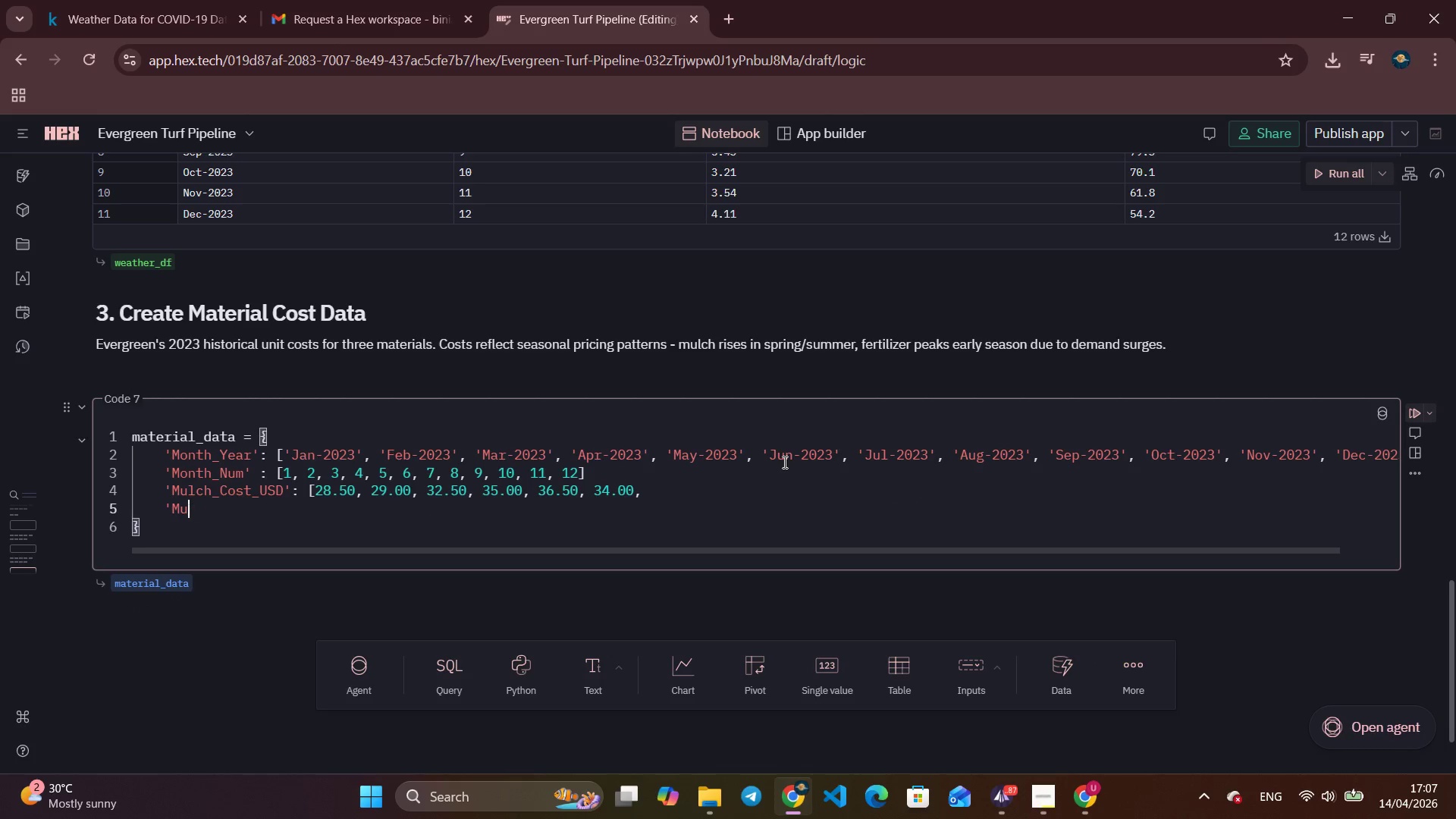 
key(Backspace)
 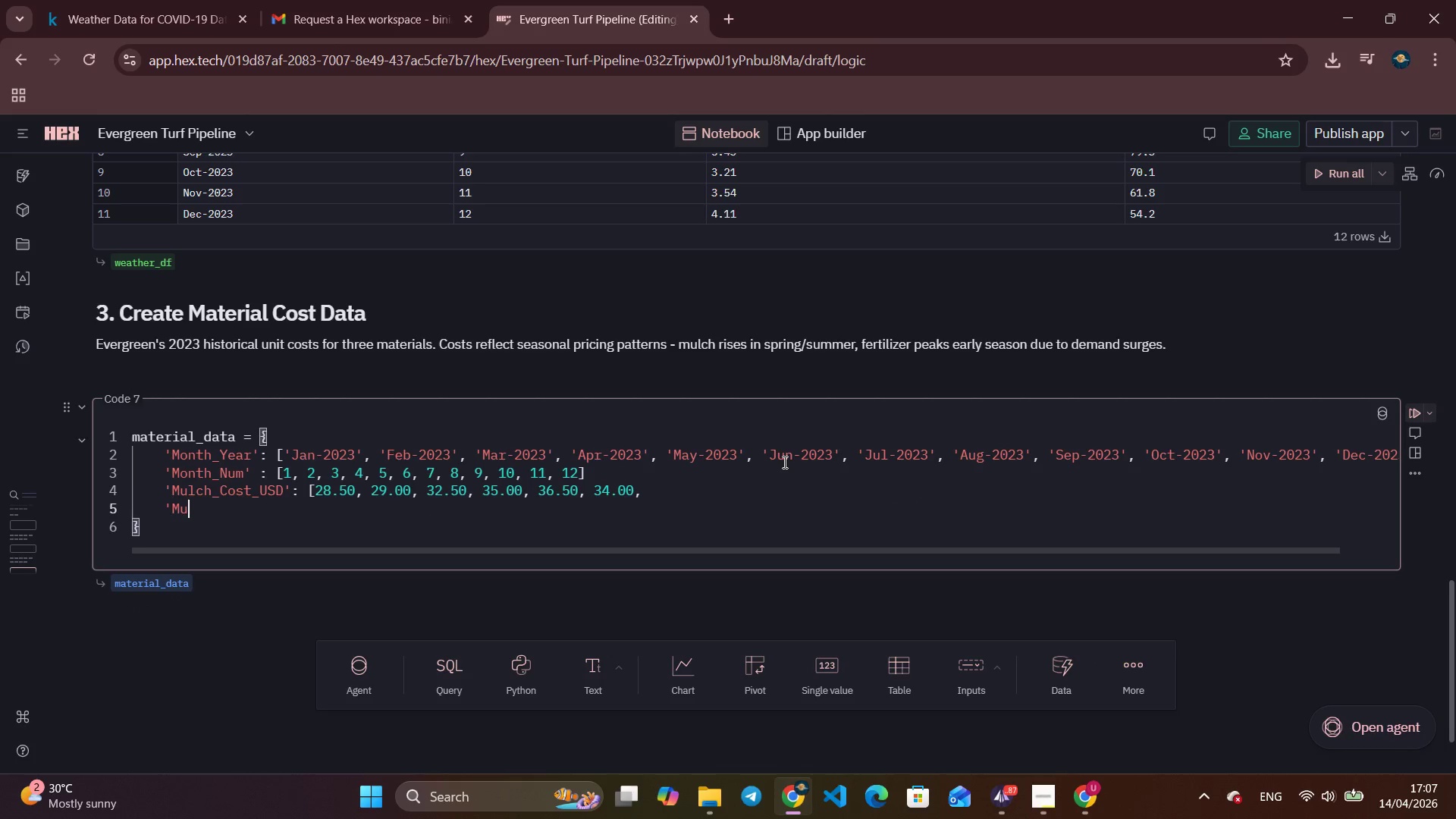 
key(Backspace)
 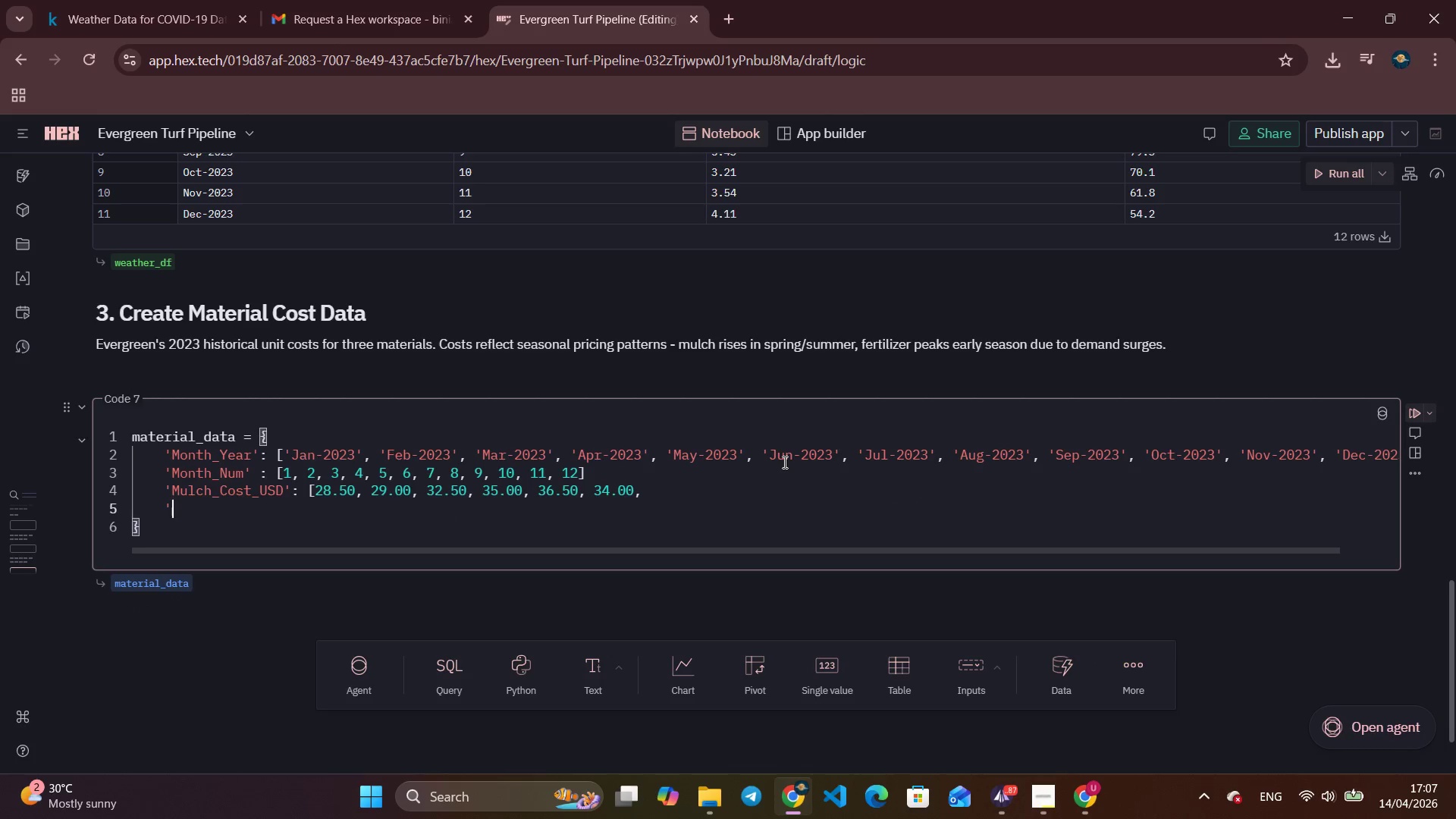 
key(Backspace)
 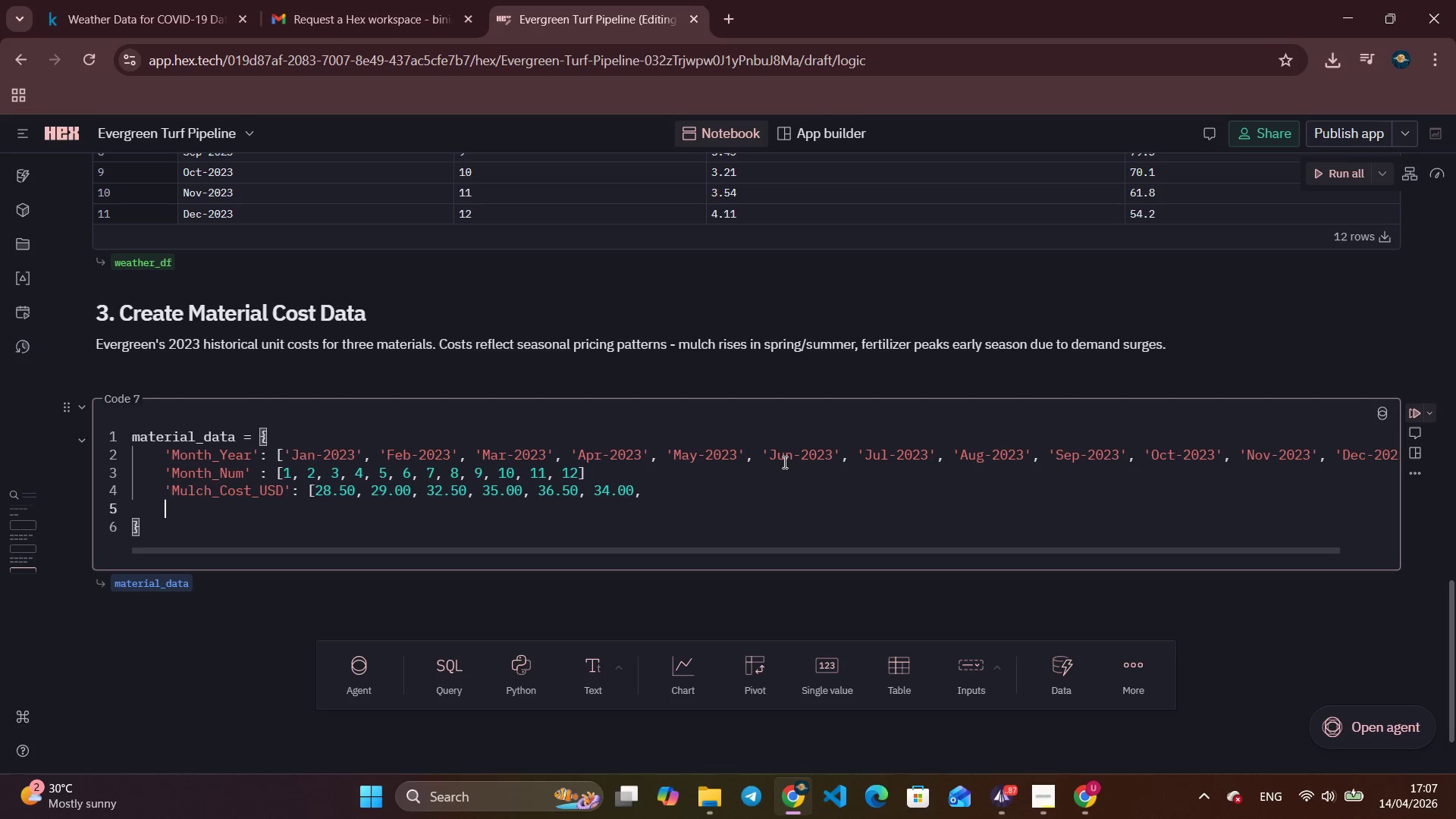 
key(Backspace)
 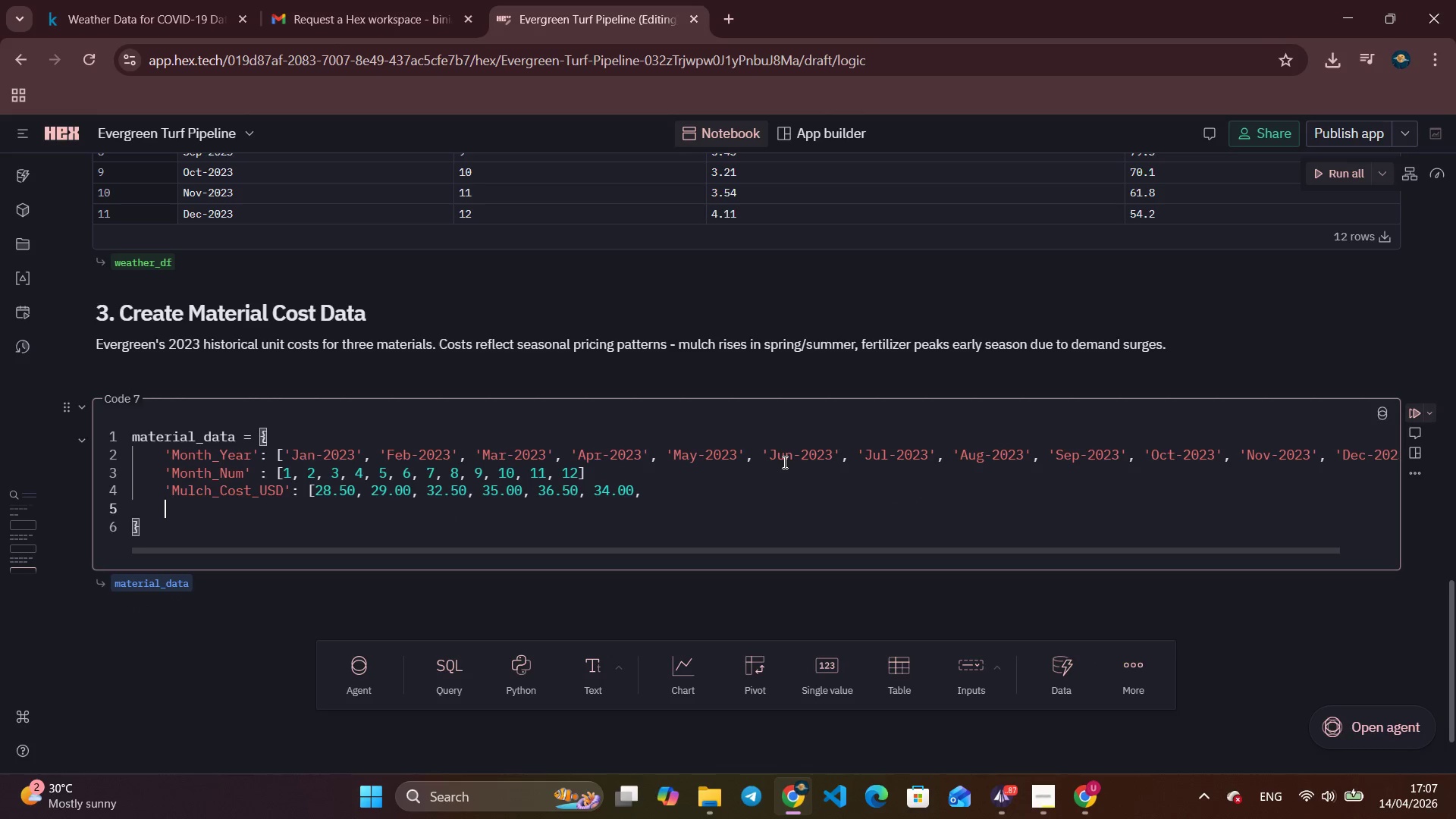 
key(Backspace)
 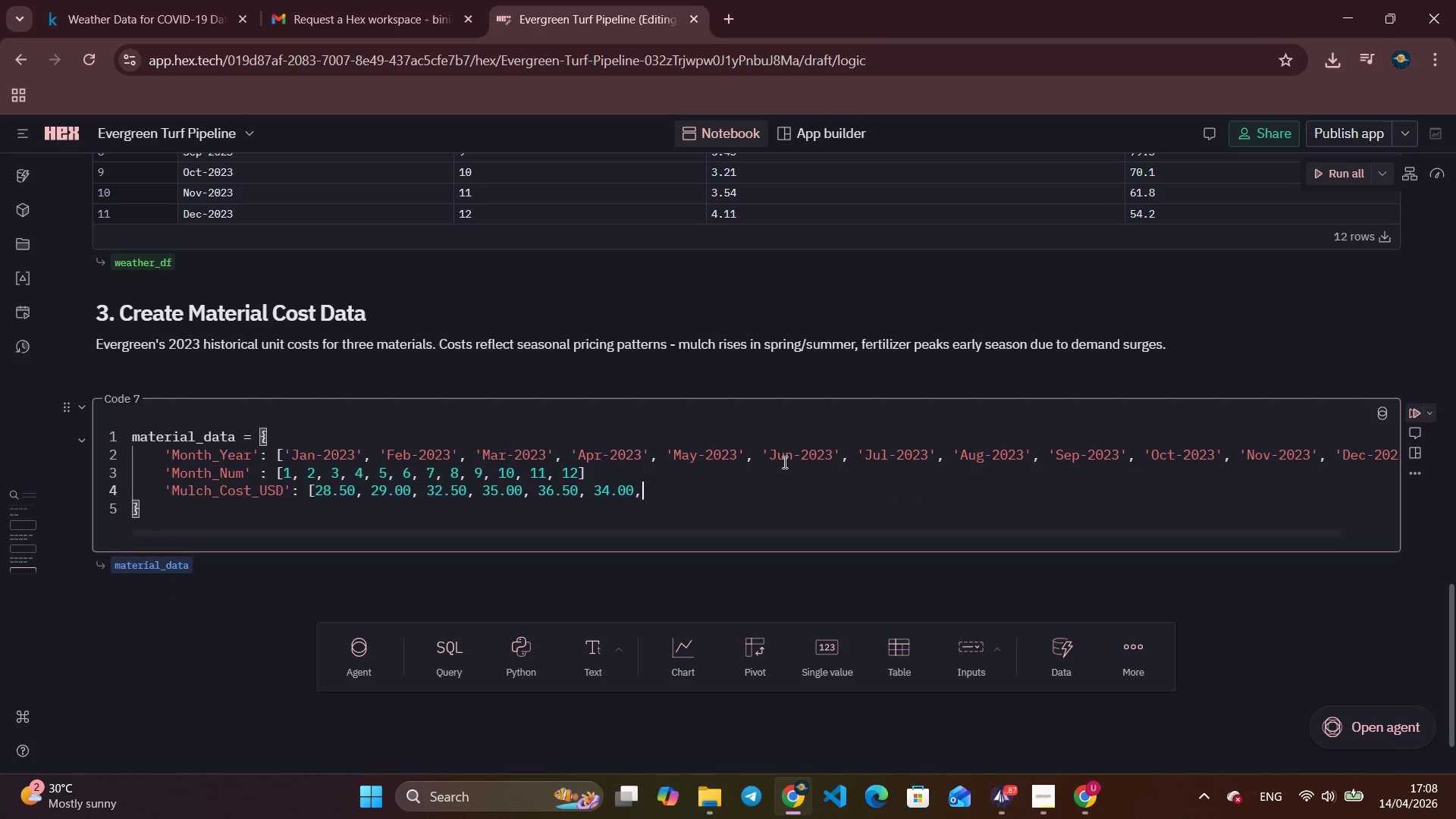 
key(Backspace)
 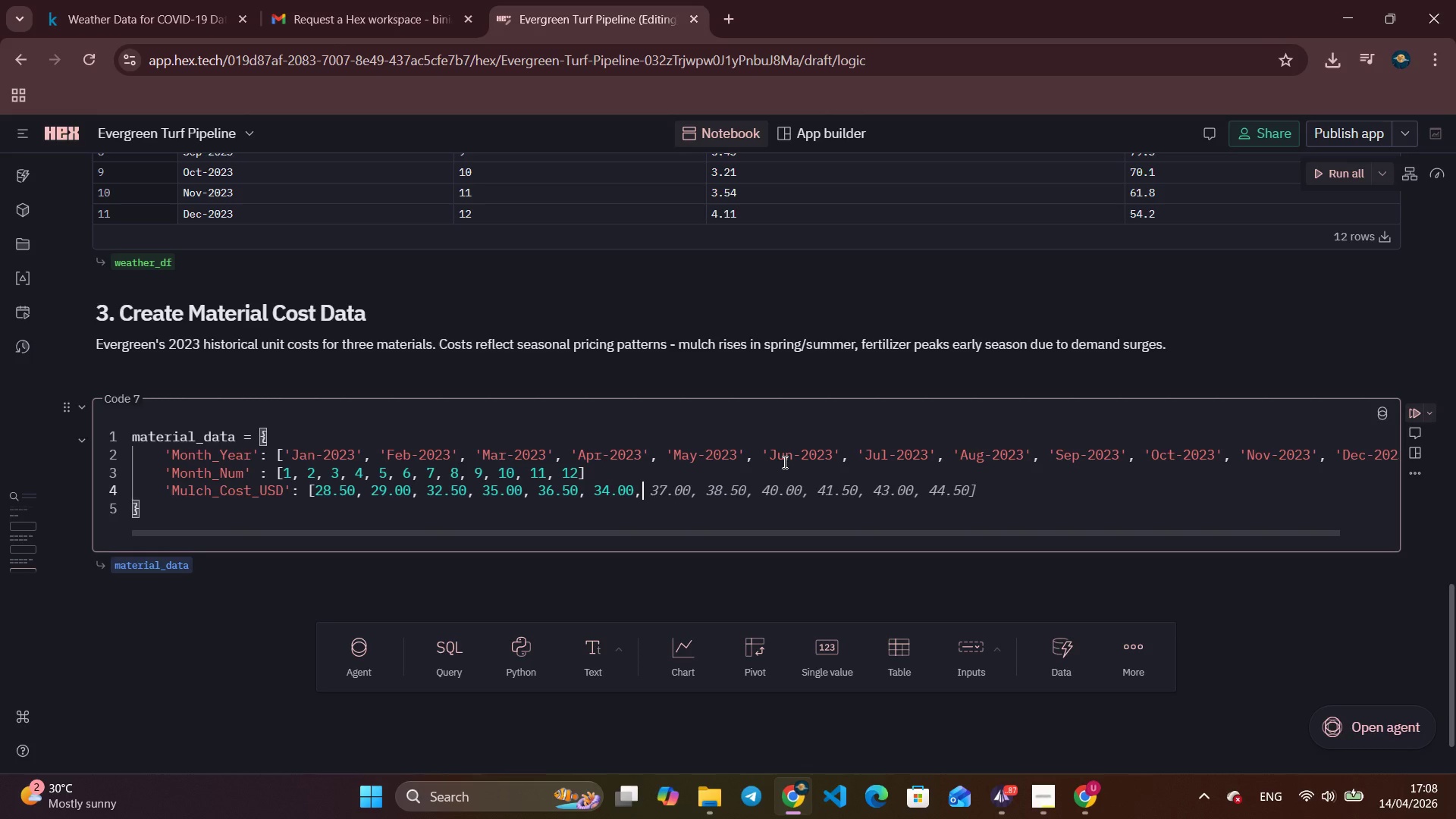 
wait(6.78)
 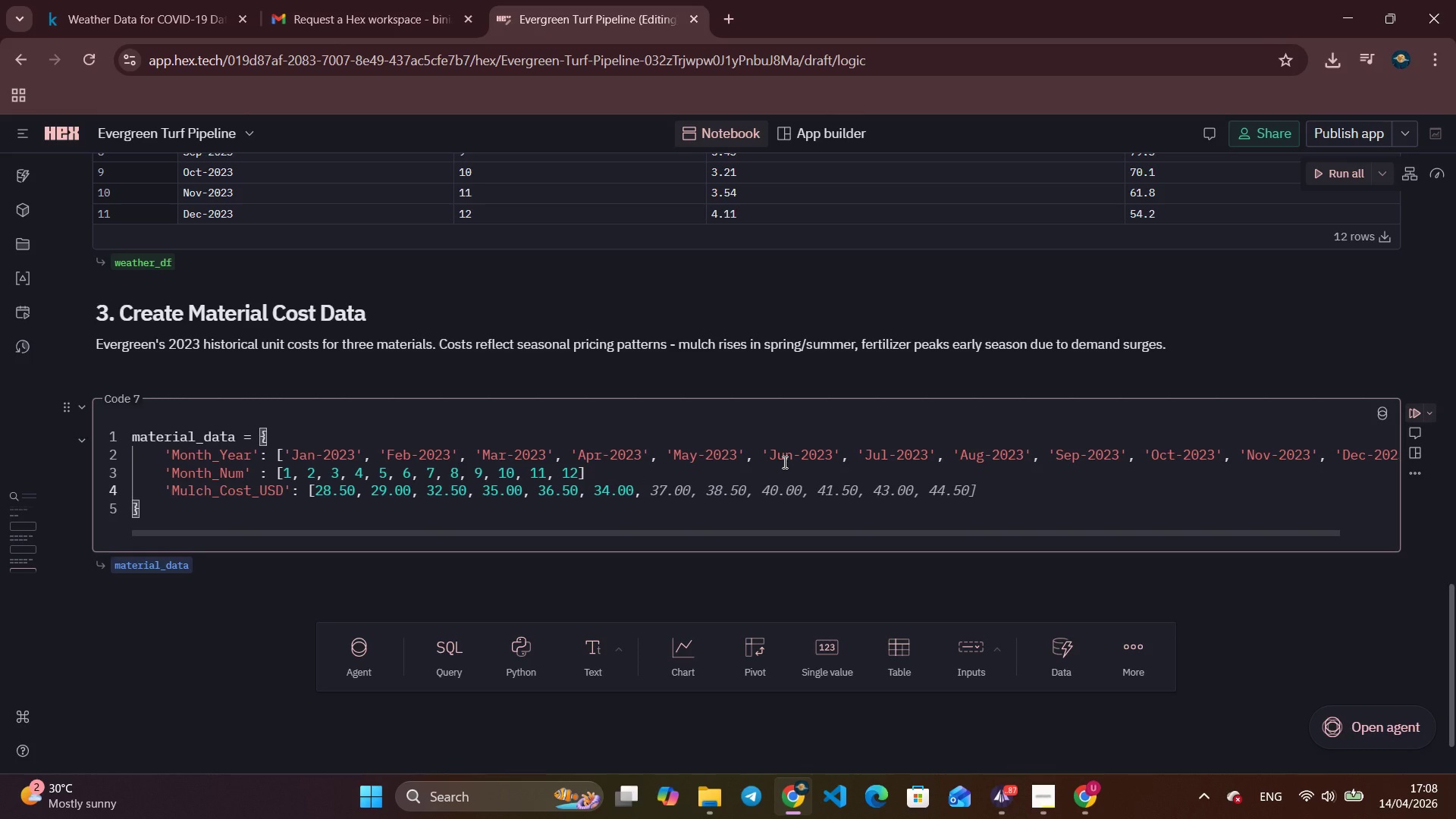 
key(Space)
 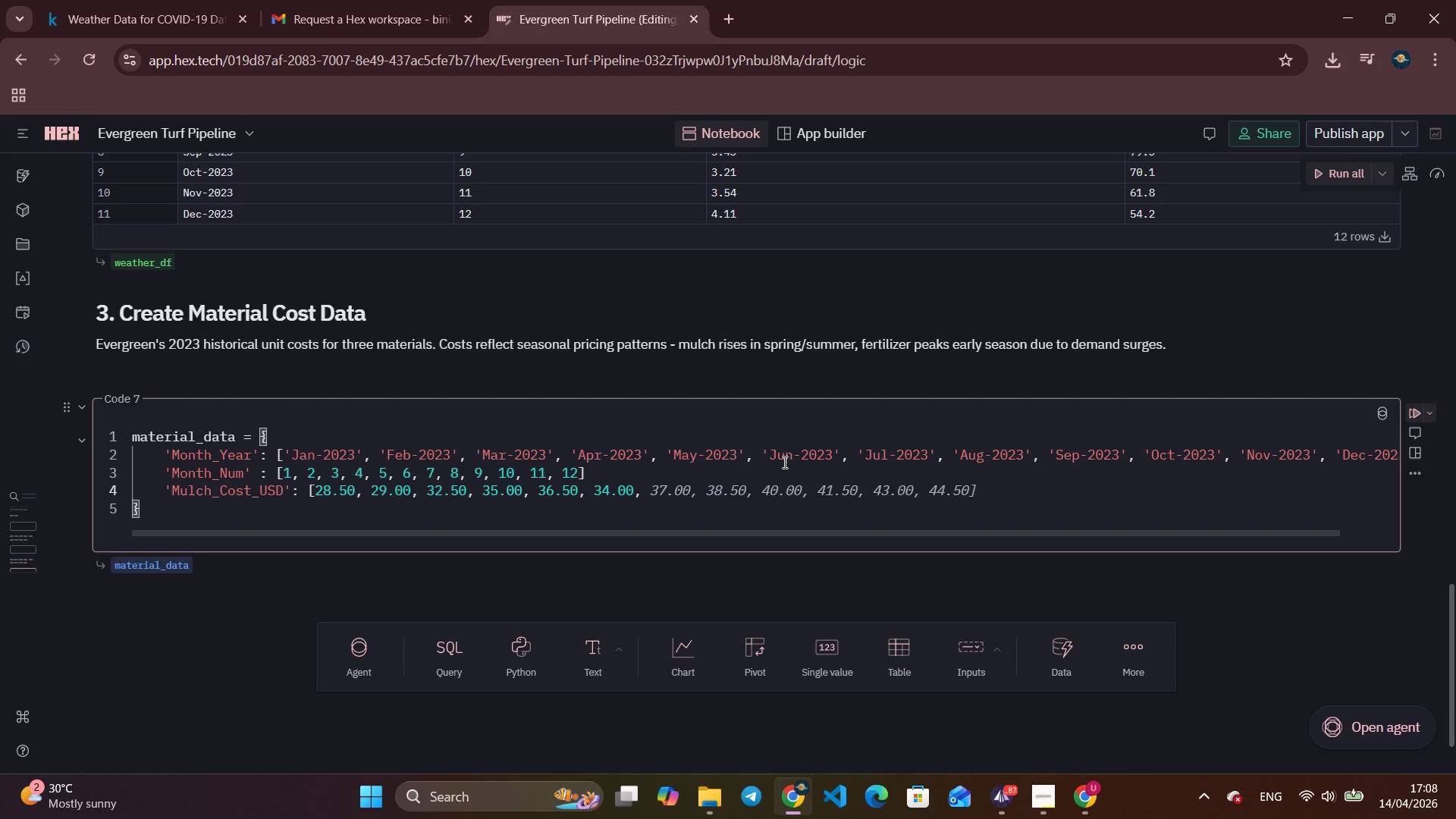 
key(Numpad3)
 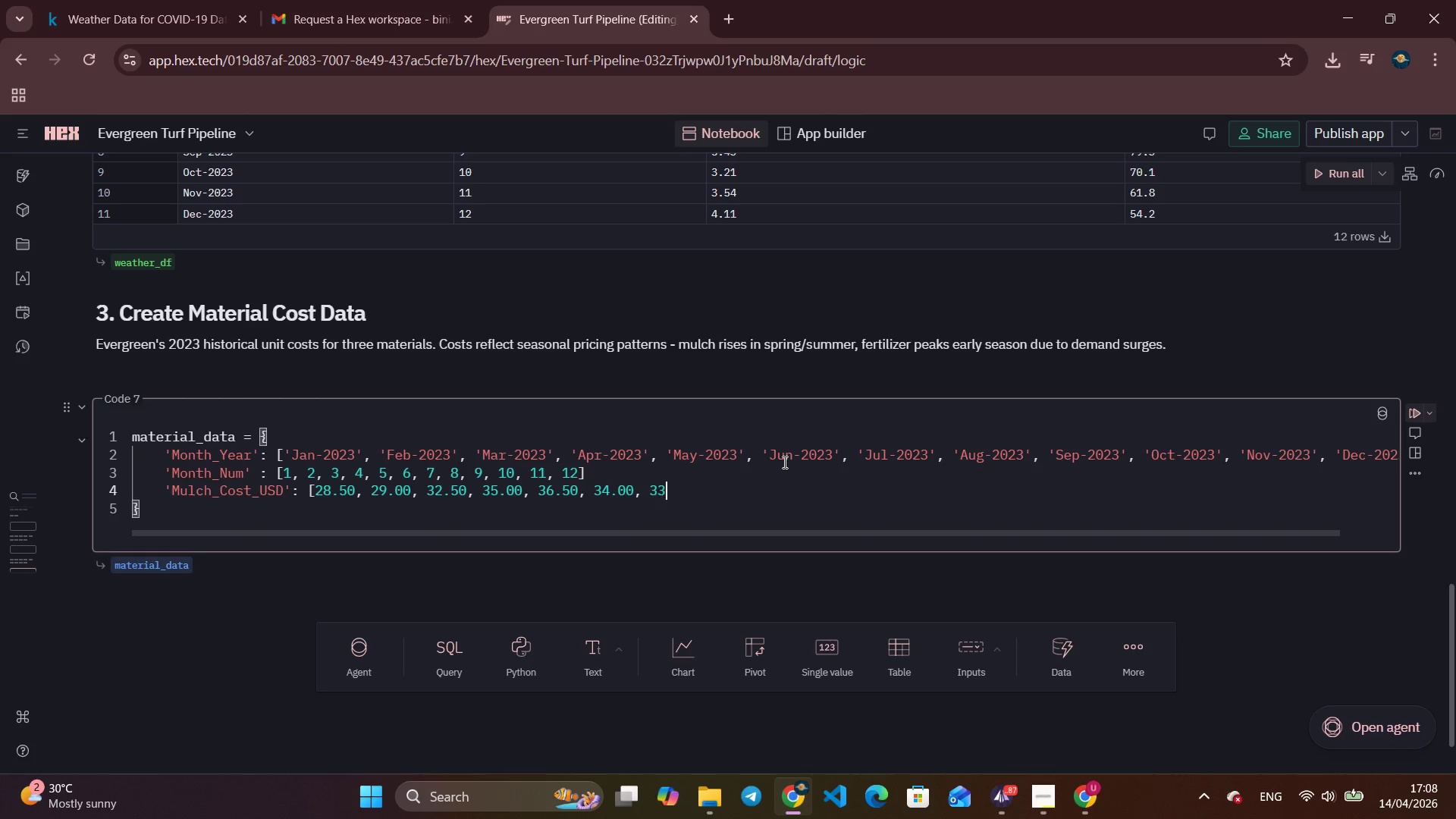 
key(Numpad3)
 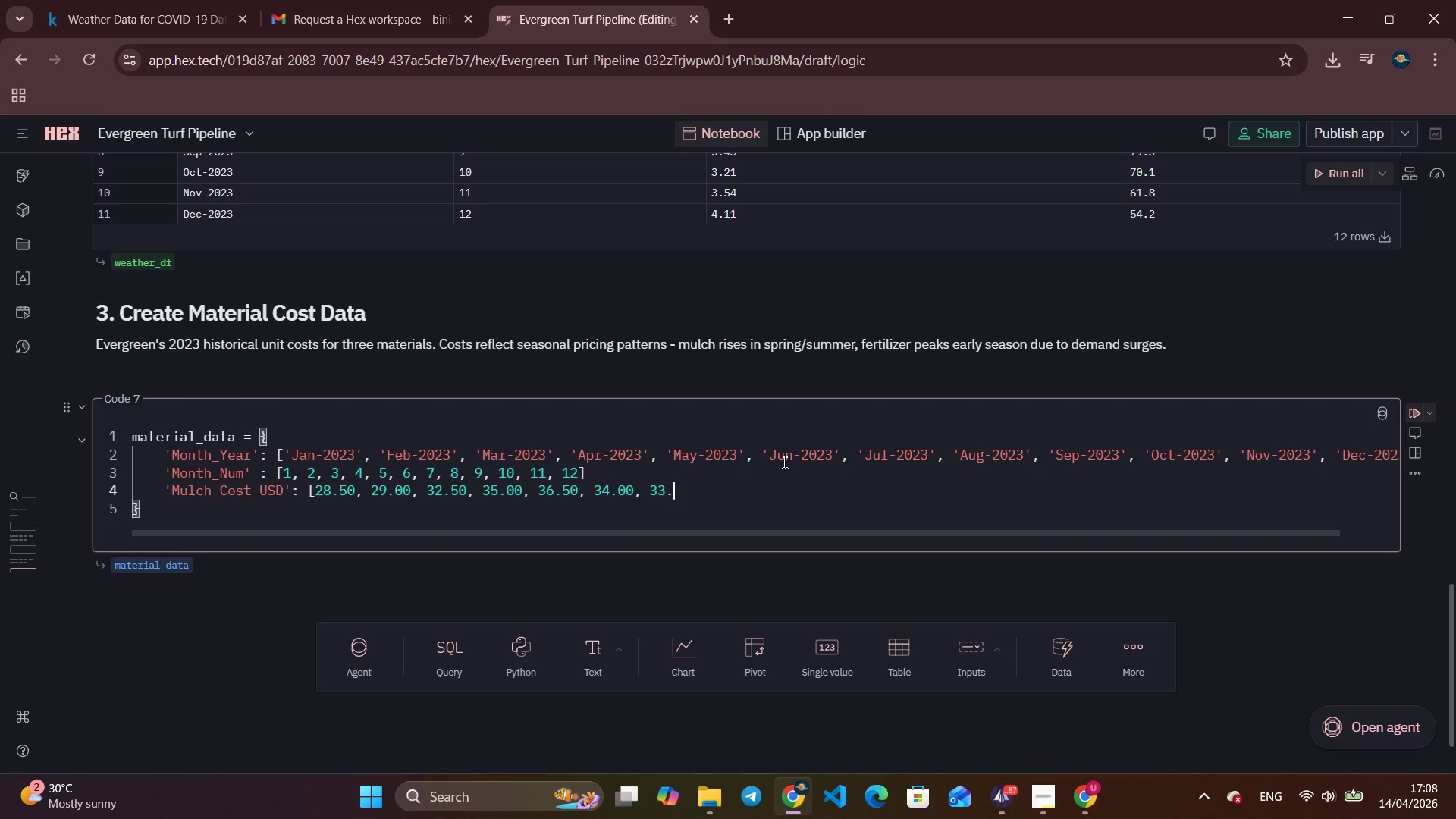 
key(NumpadDecimal)
 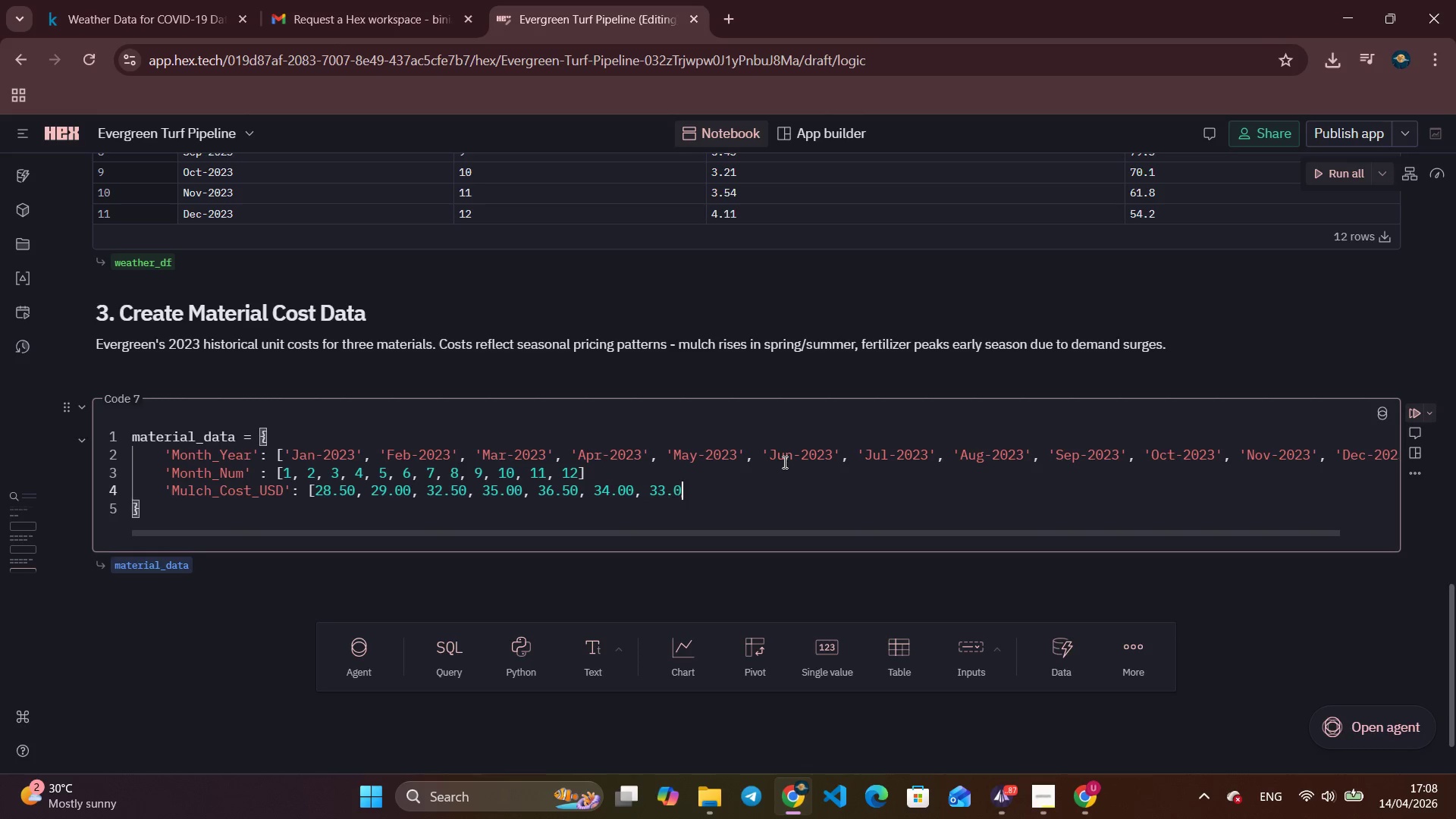 
key(Numpad0)
 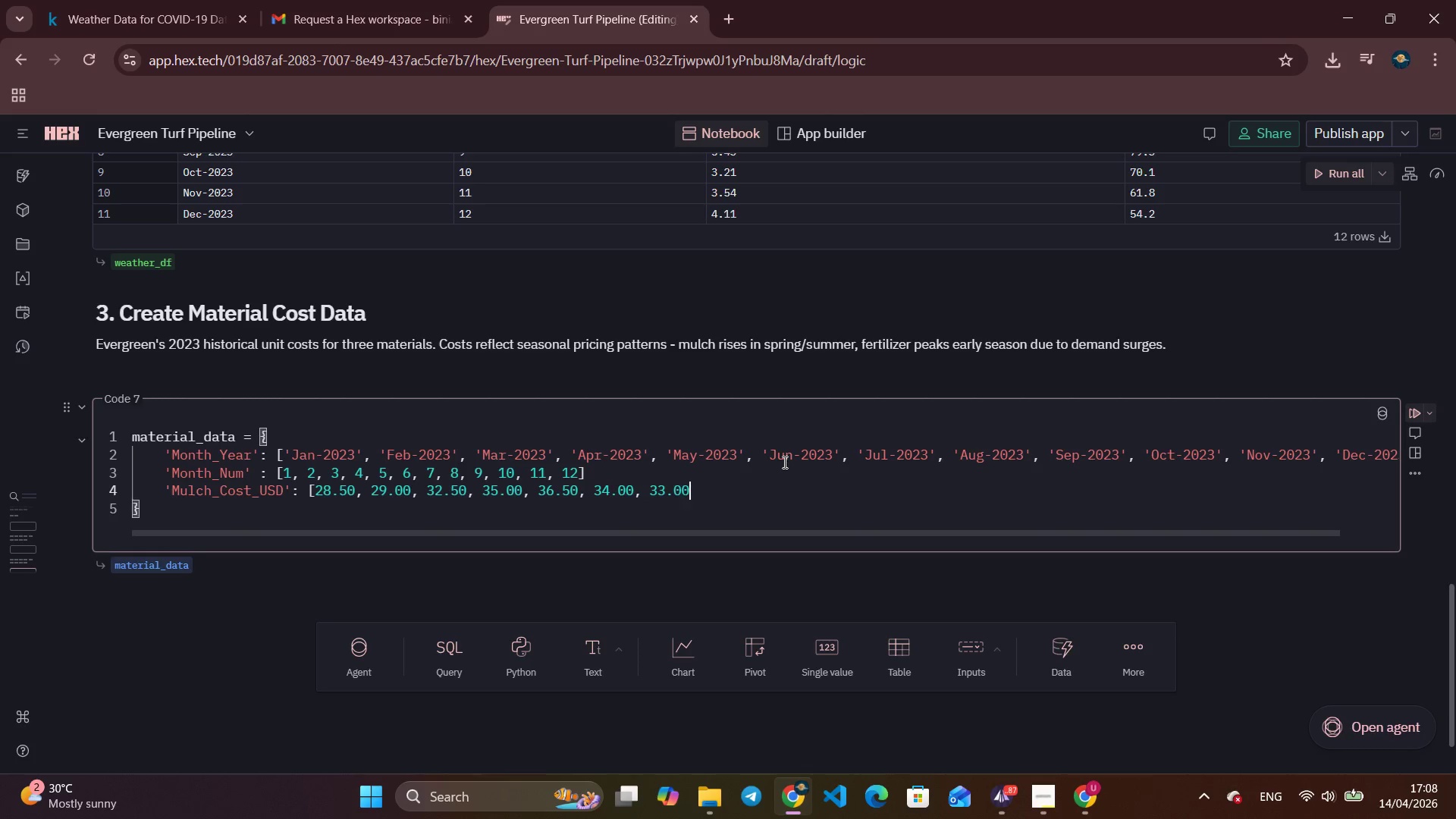 
key(Numpad0)
 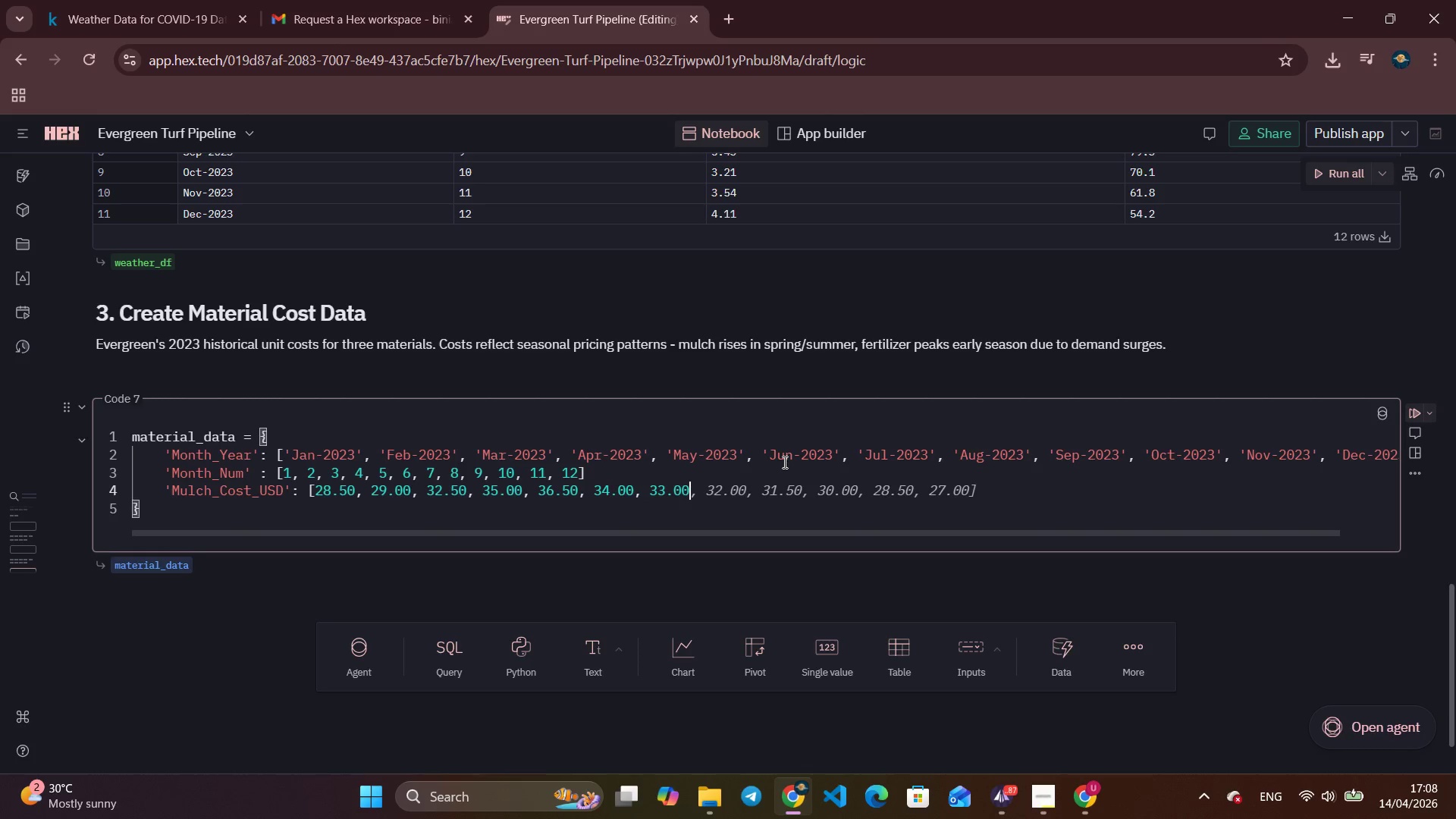 
key(Alt+Tab)
 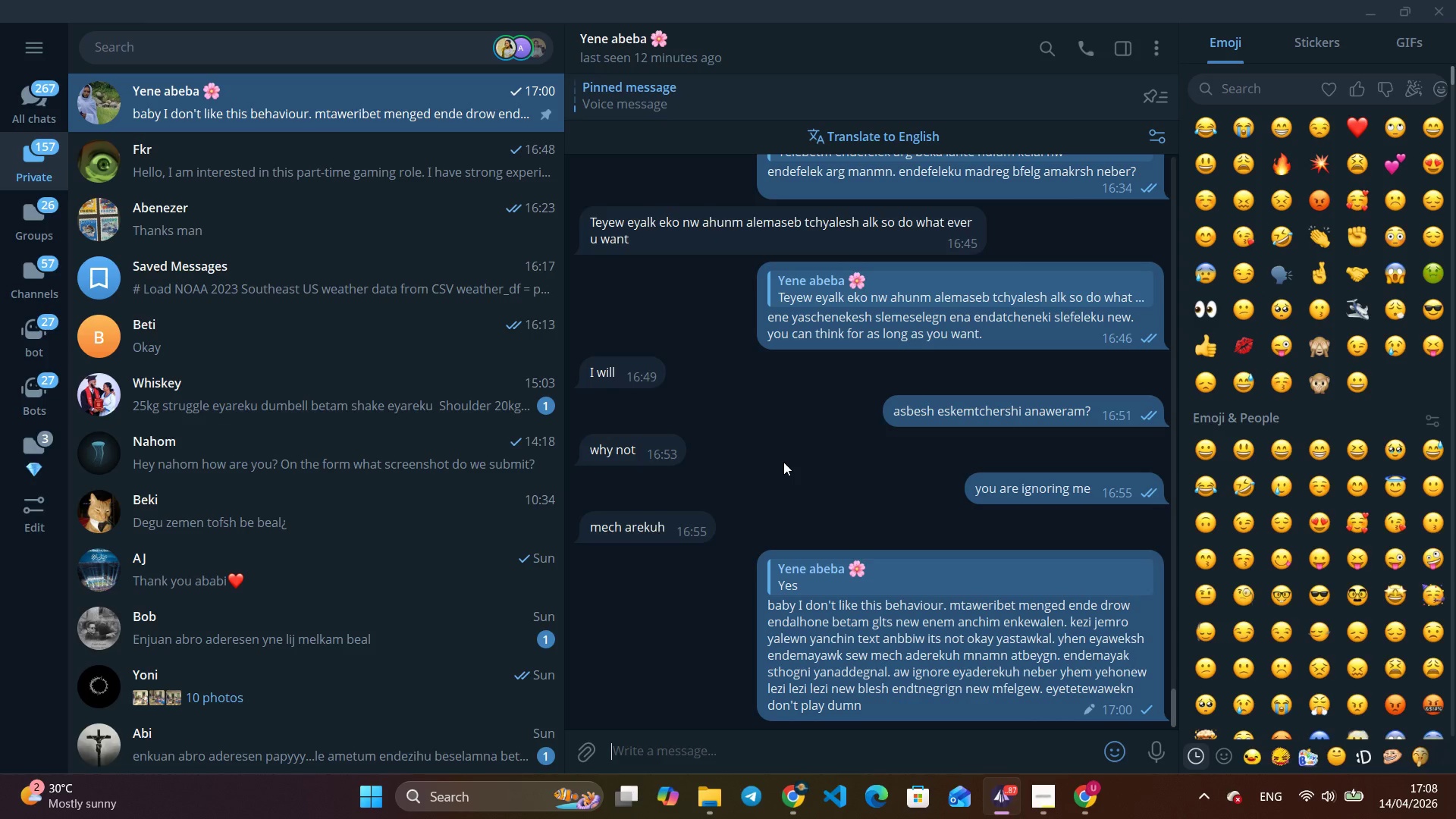 
key(Alt+Tab)
 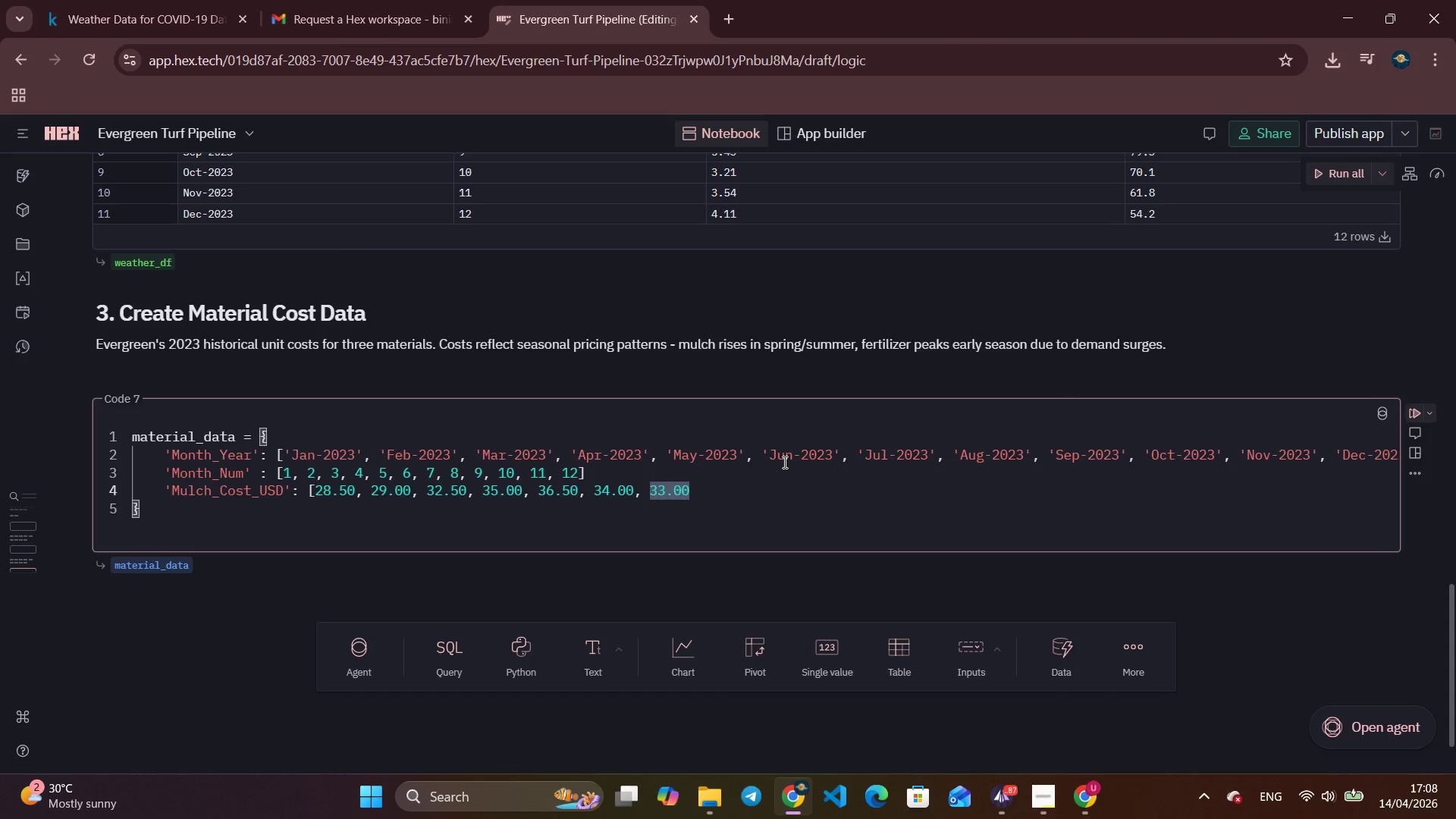 
key(Comma)
 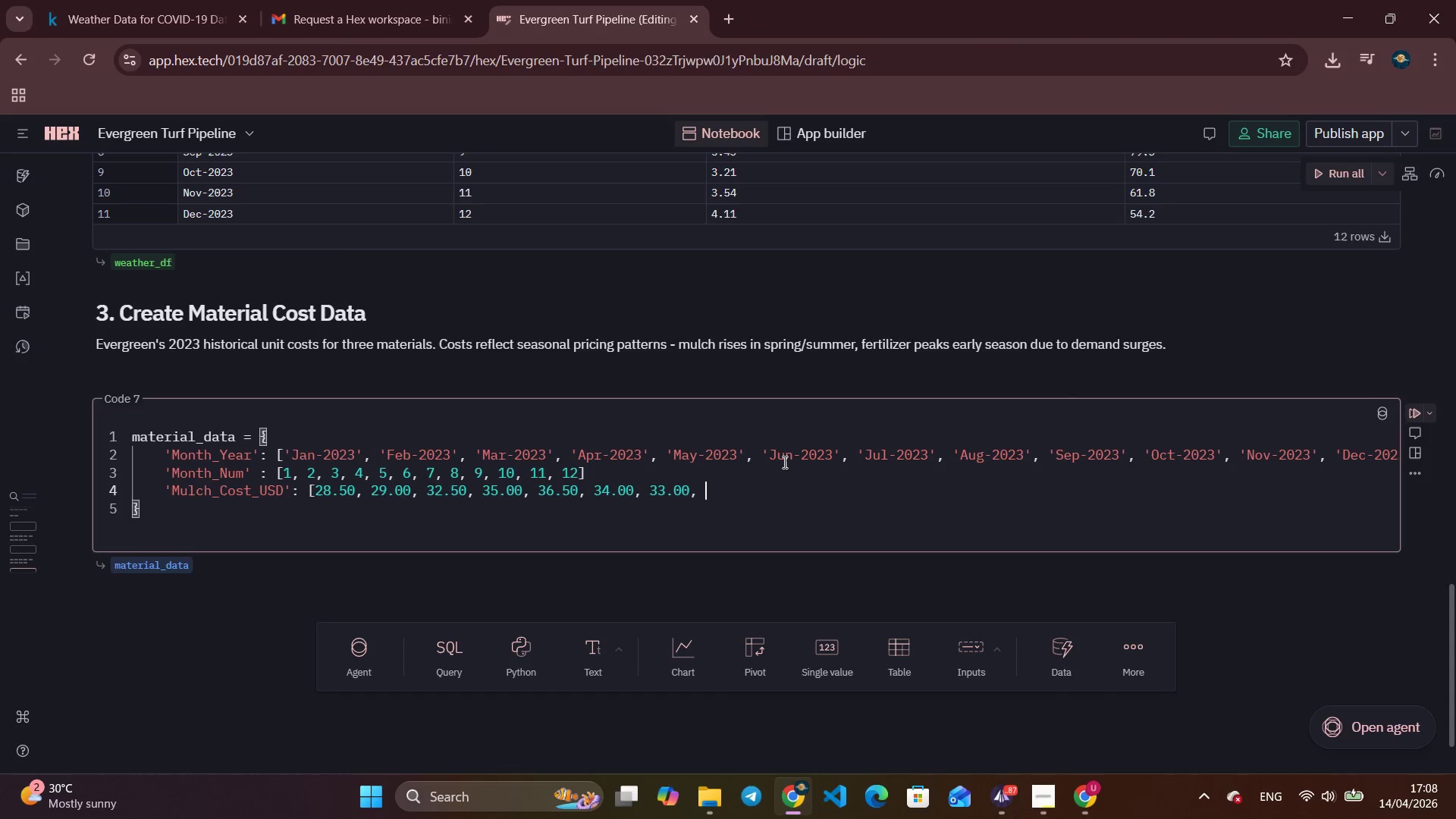 
key(Space)
 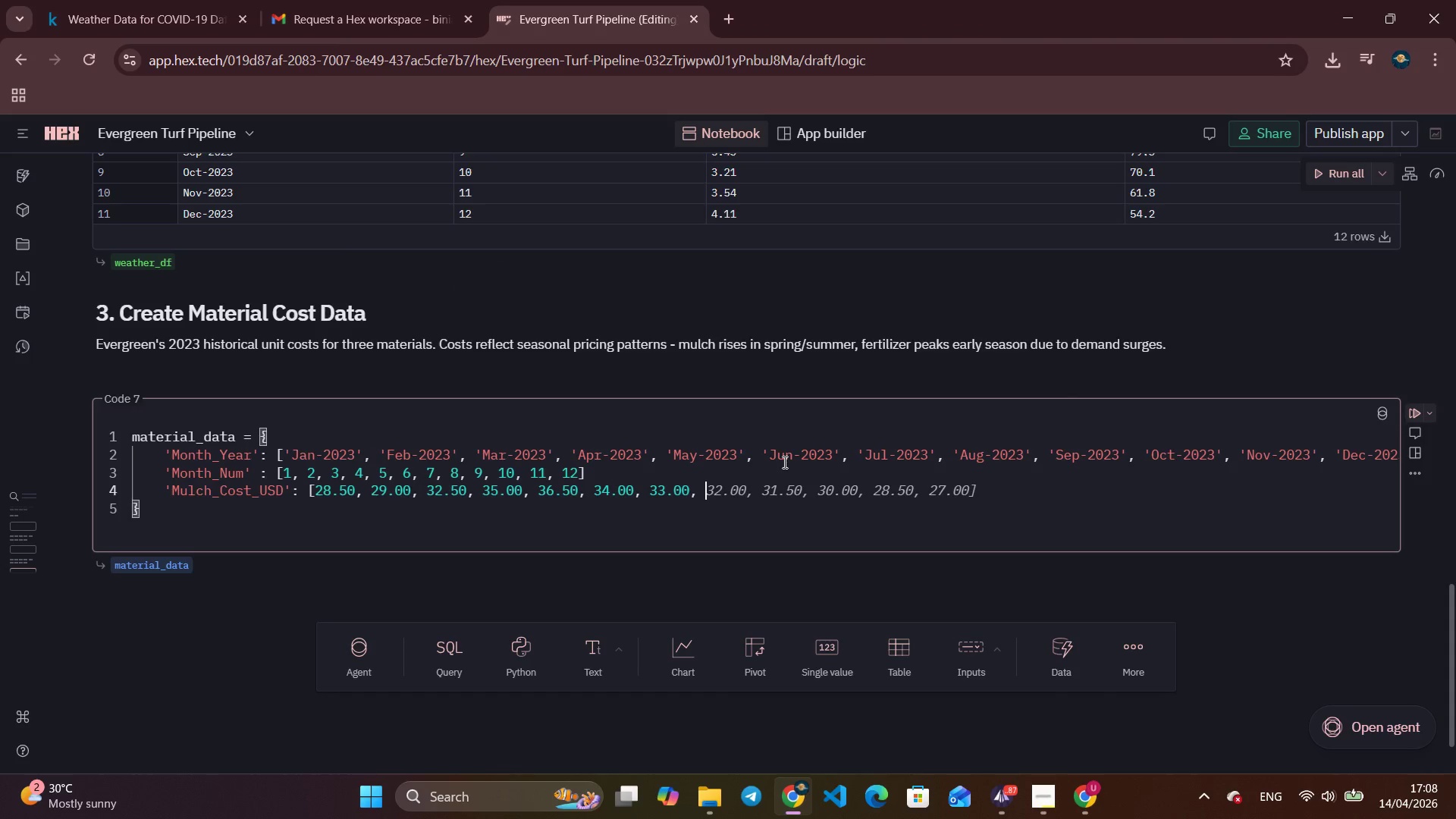 
key(Numpad3)
 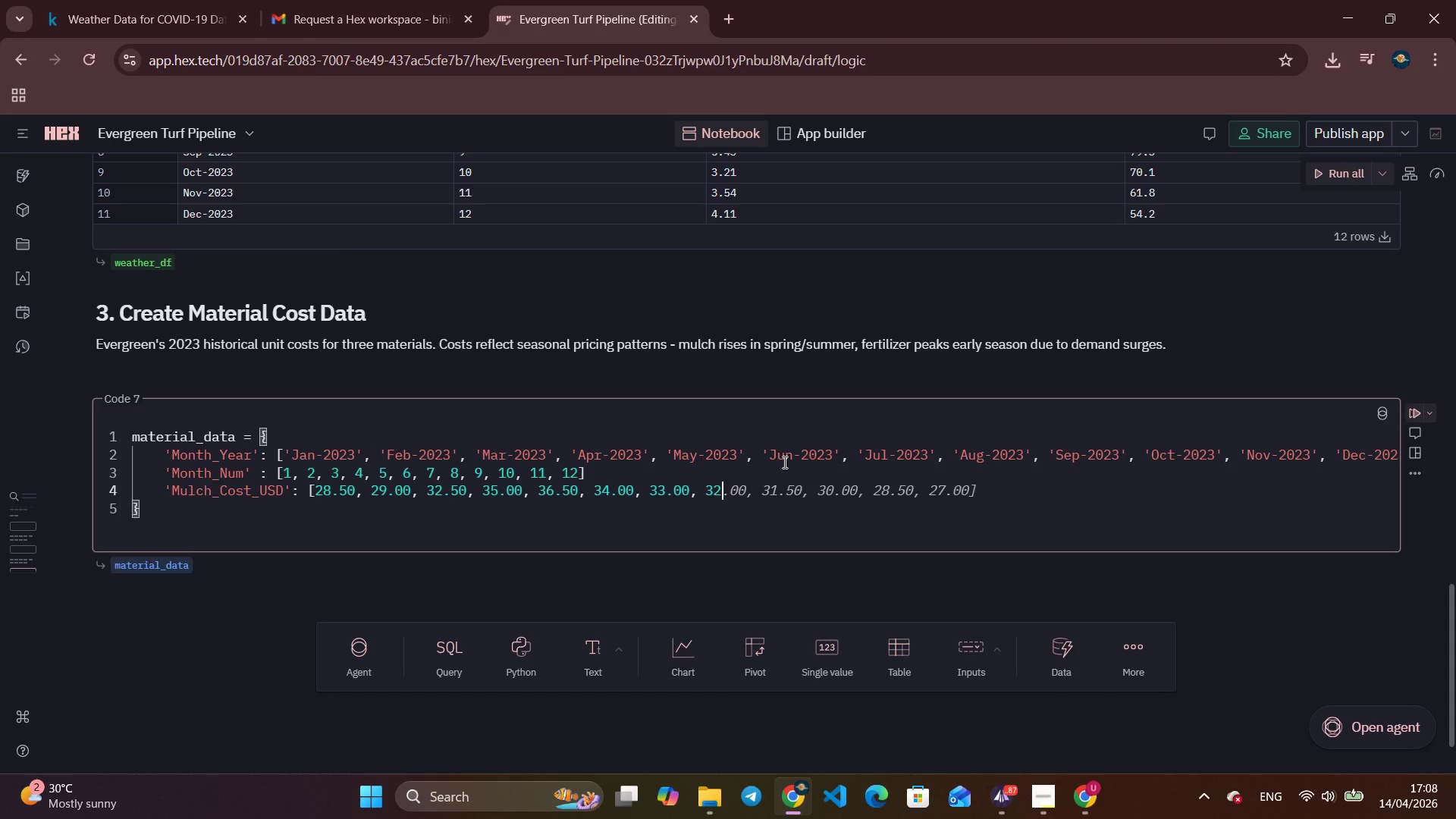 
key(Numpad2)
 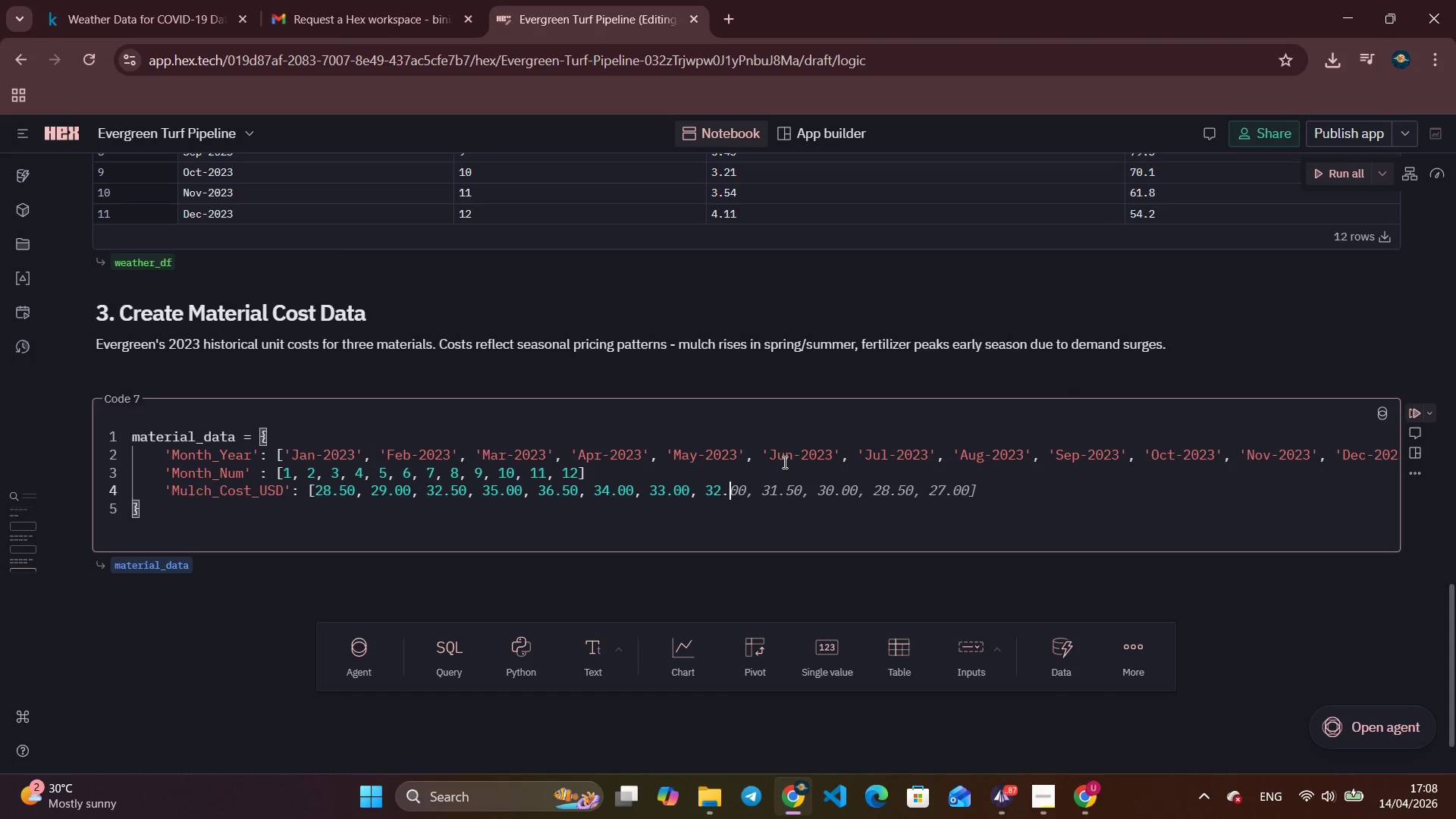 
key(NumpadDecimal)
 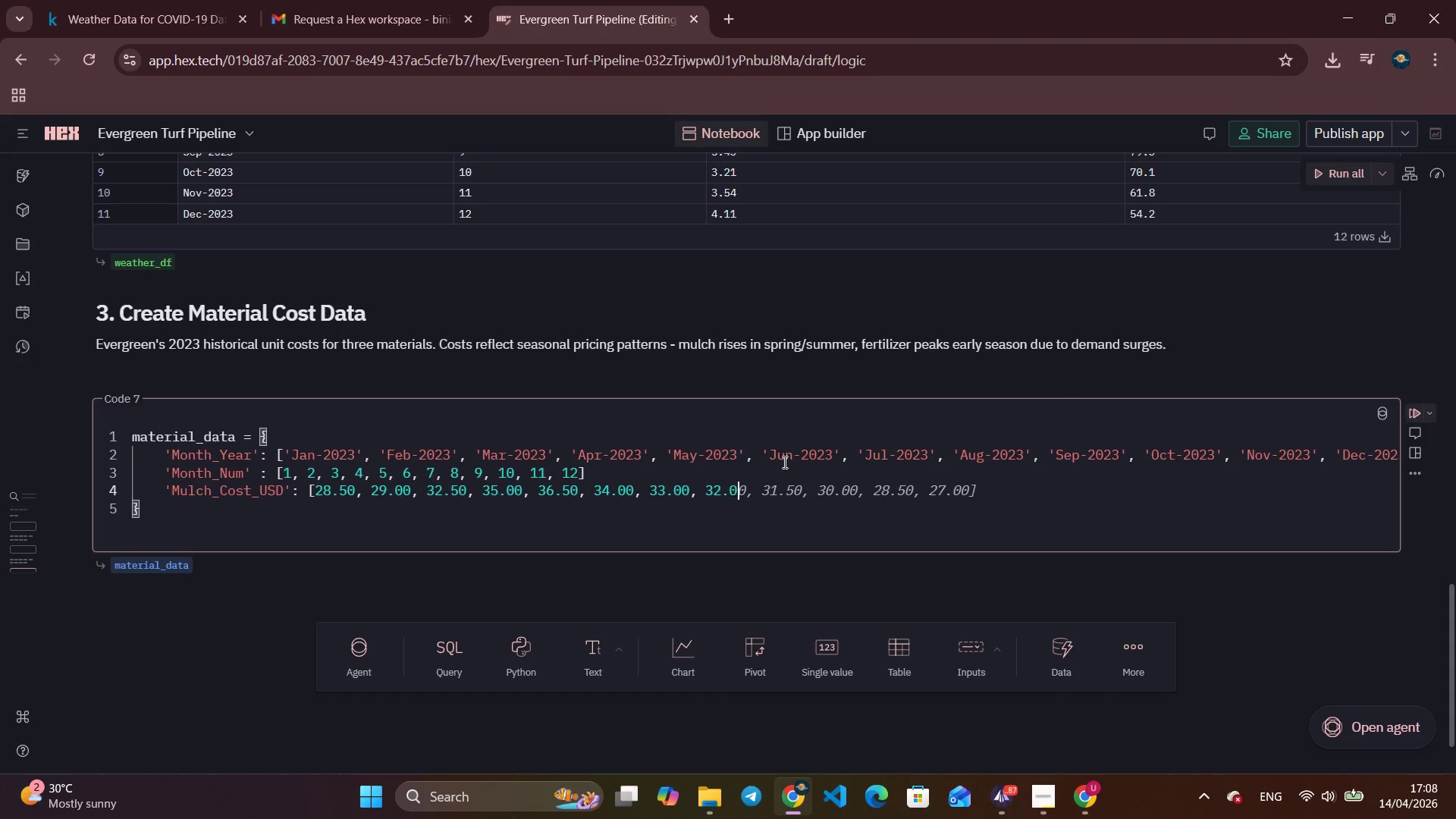 
key(Numpad0)
 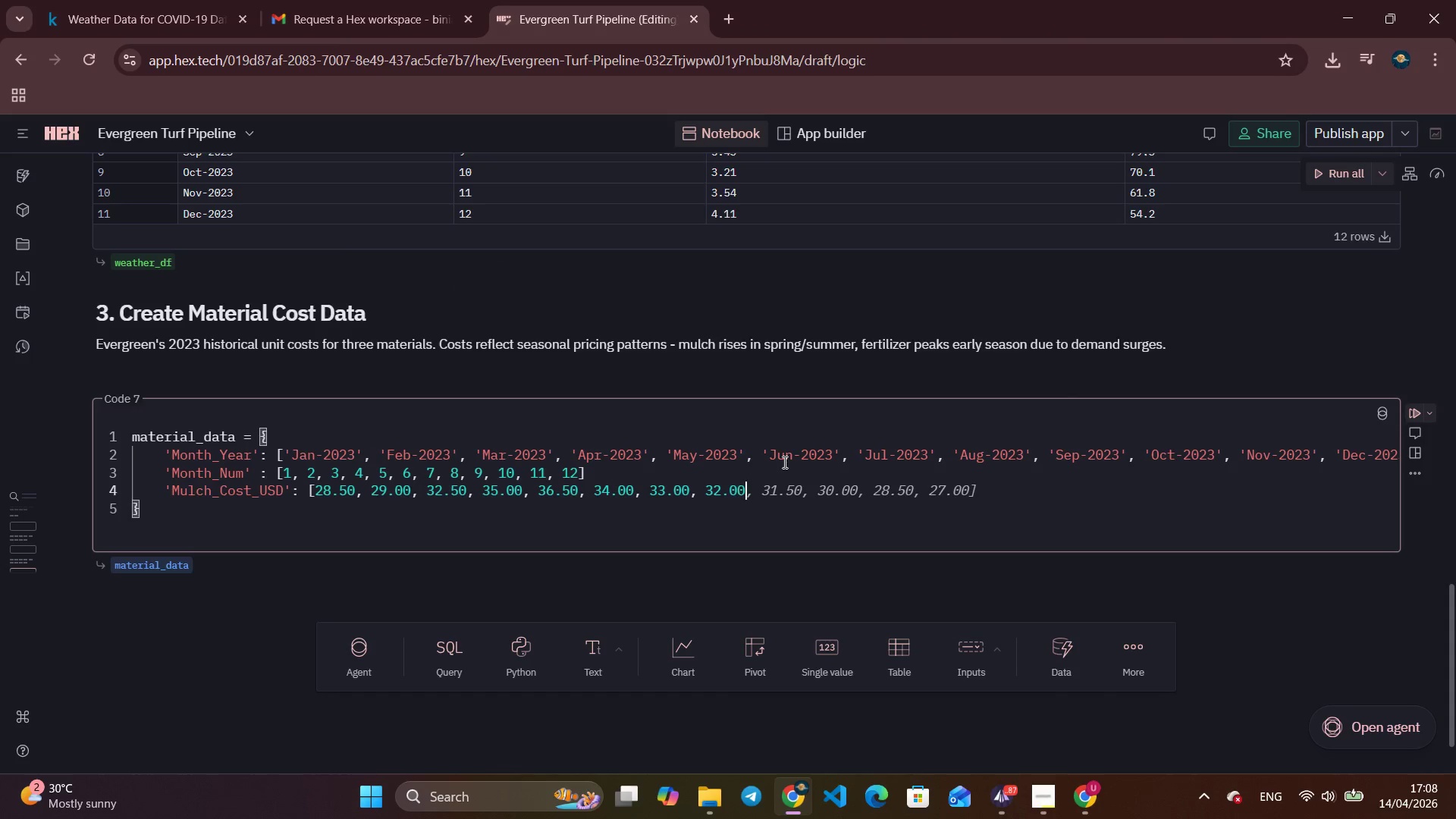 
key(Numpad0)
 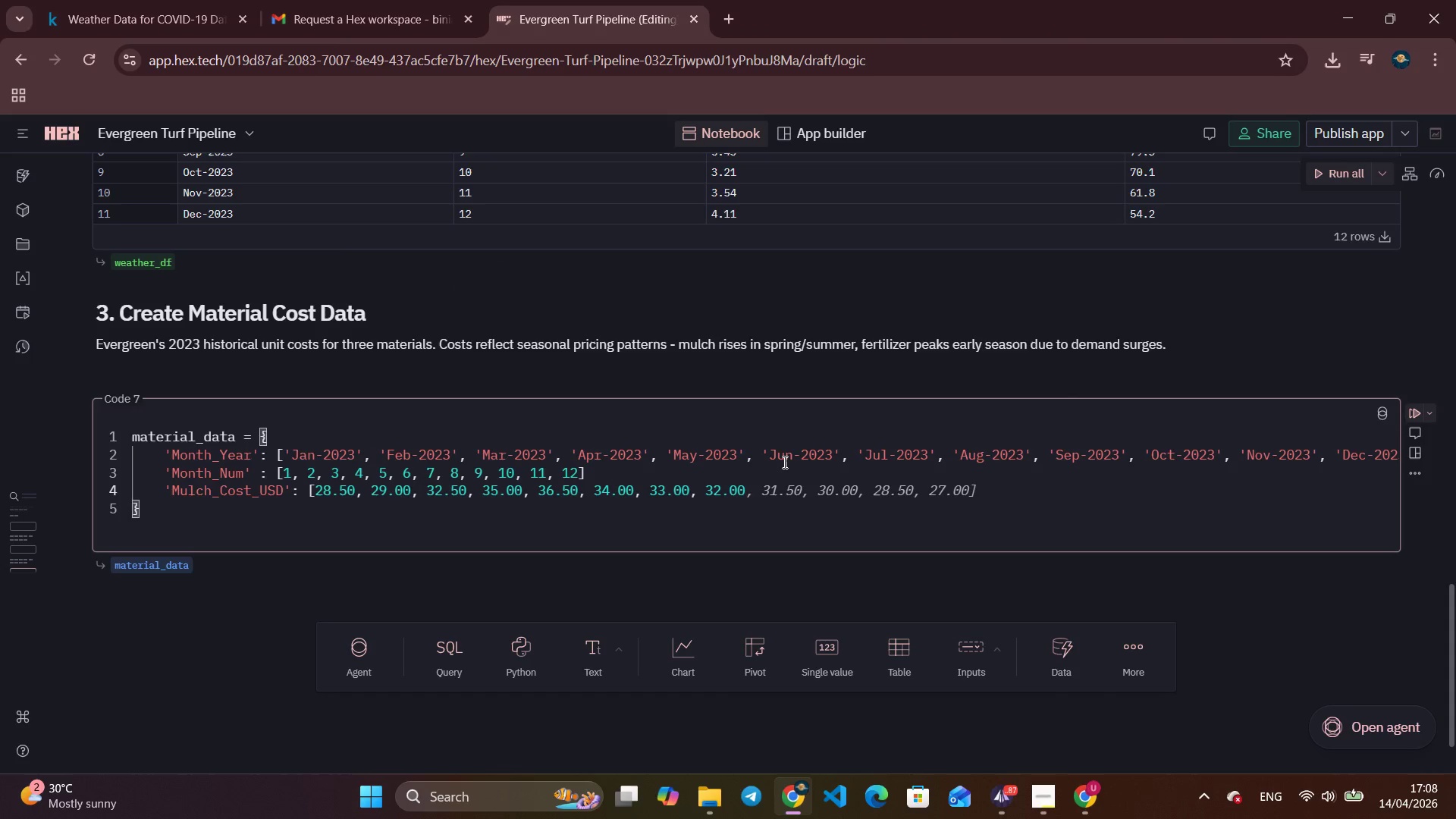 
key(Comma)
 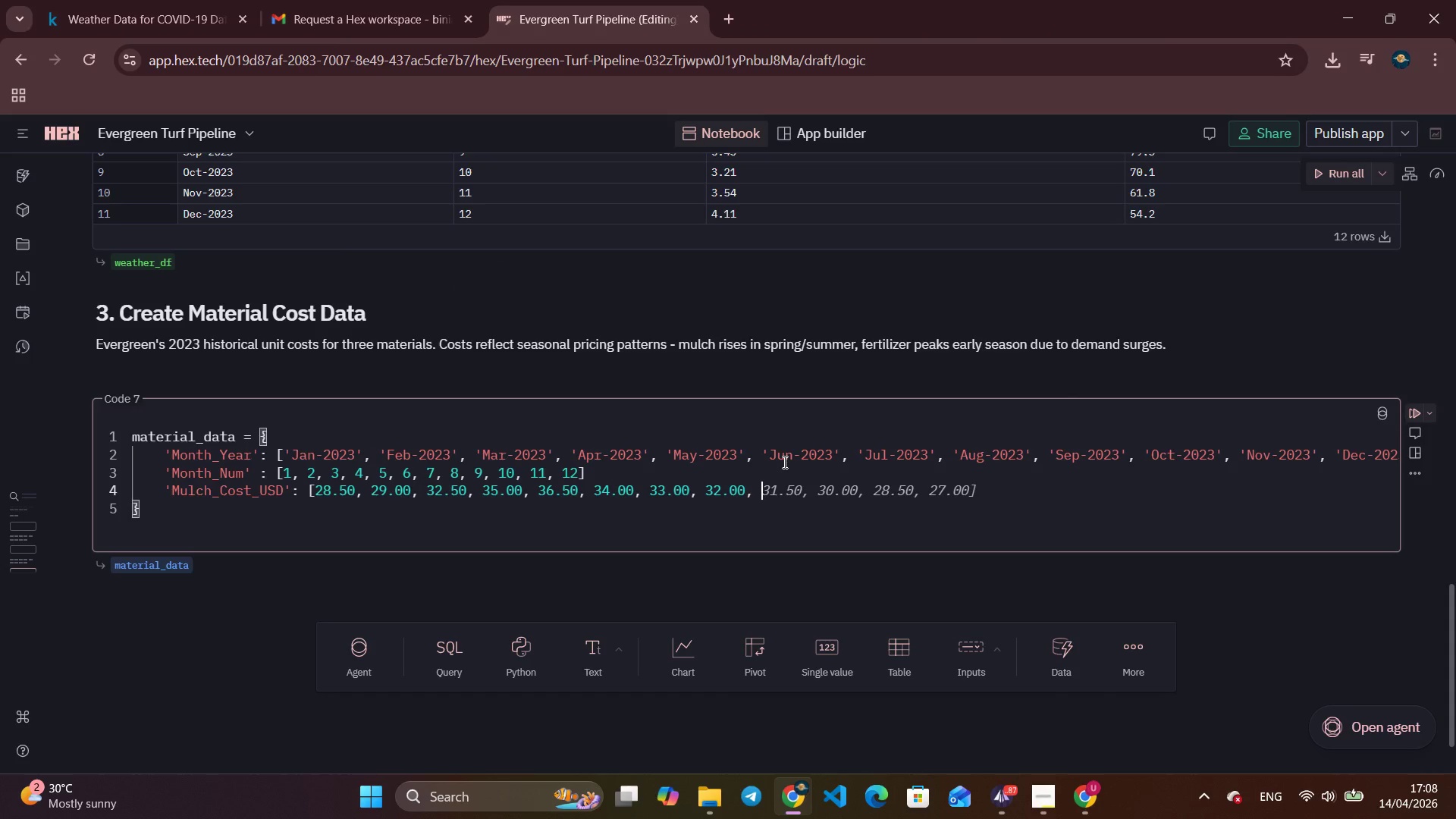 
key(Space)
 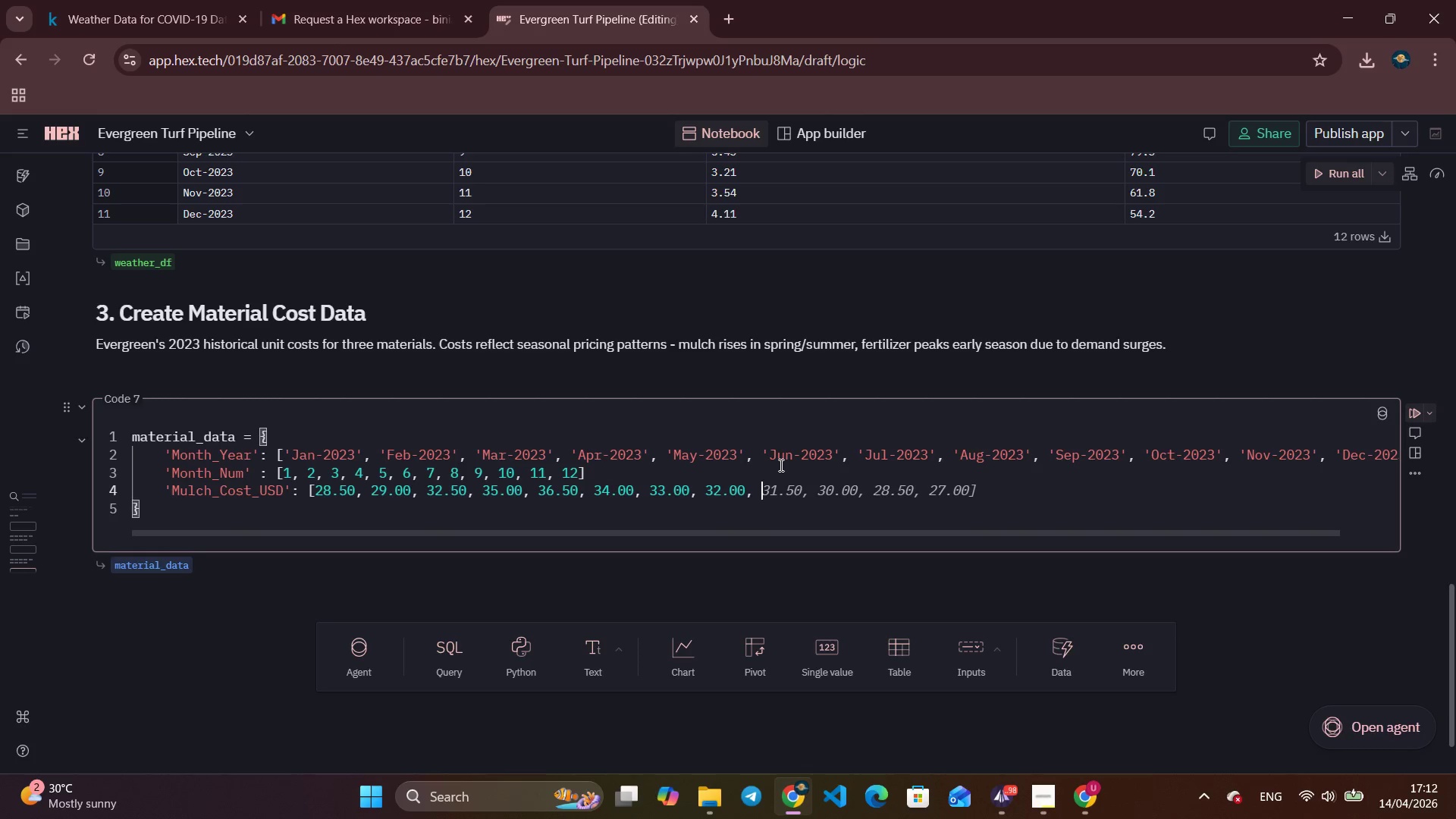 
wait(273.11)
 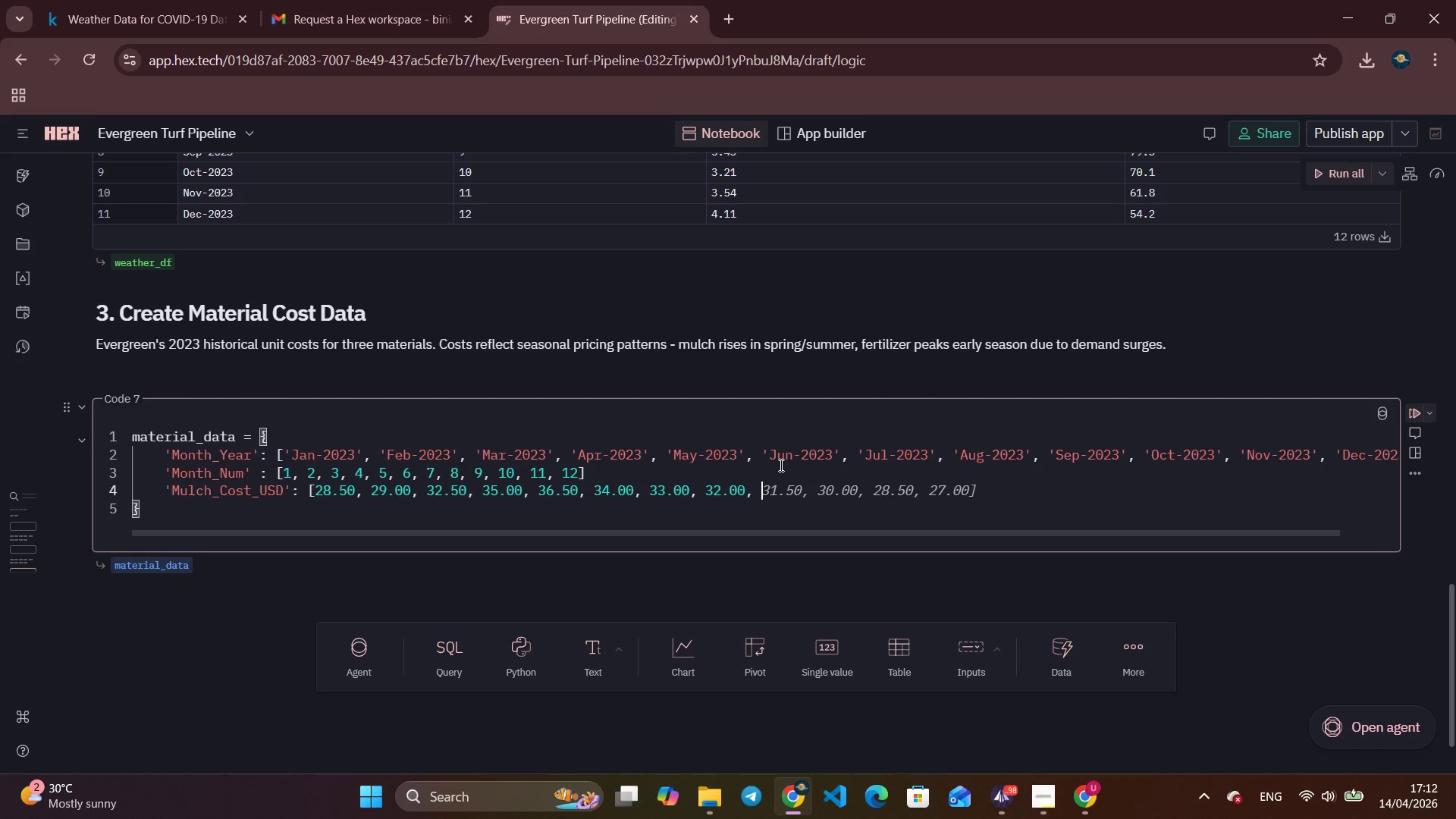 
key(Numpad3)
 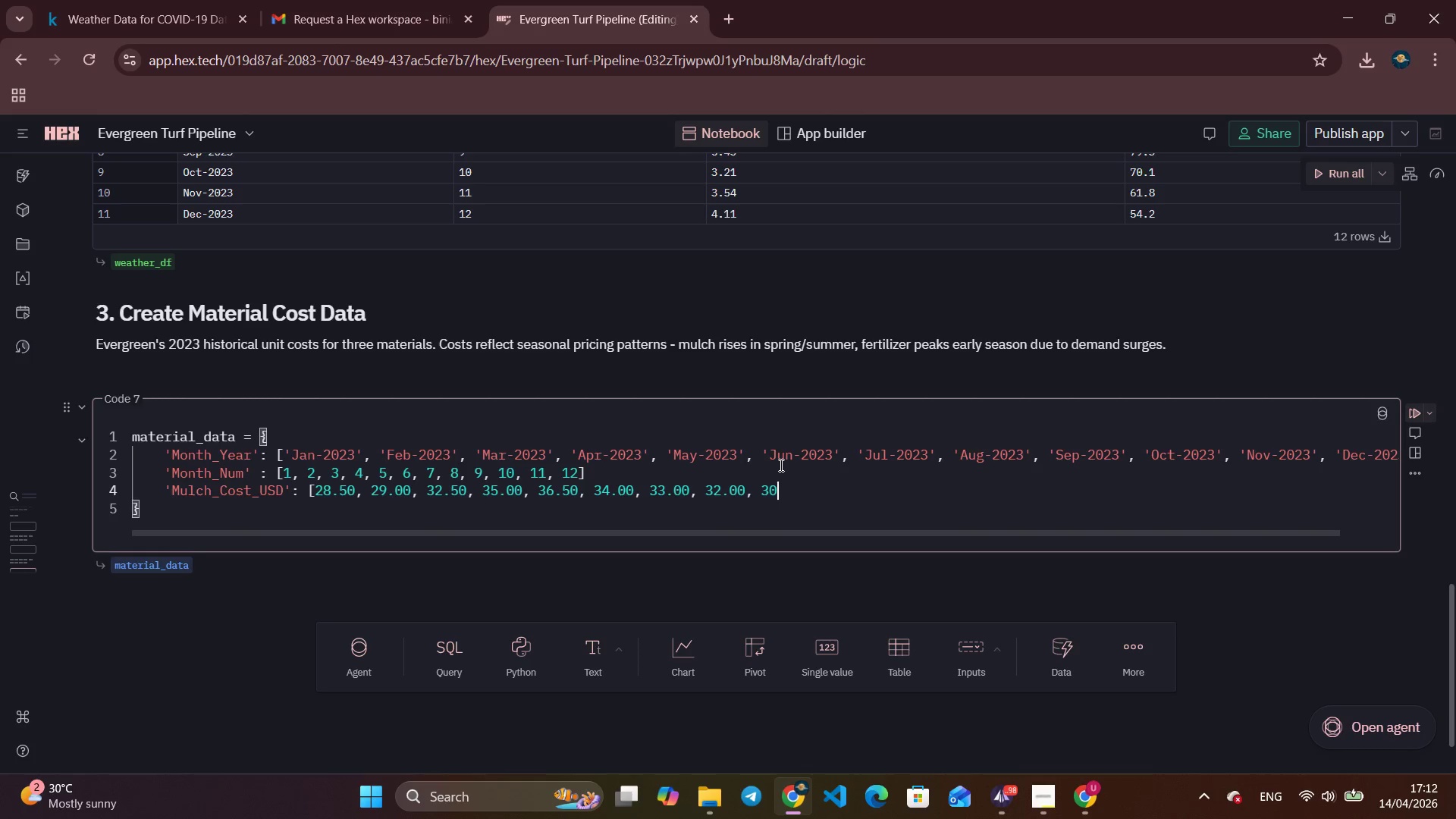 
key(Numpad0)
 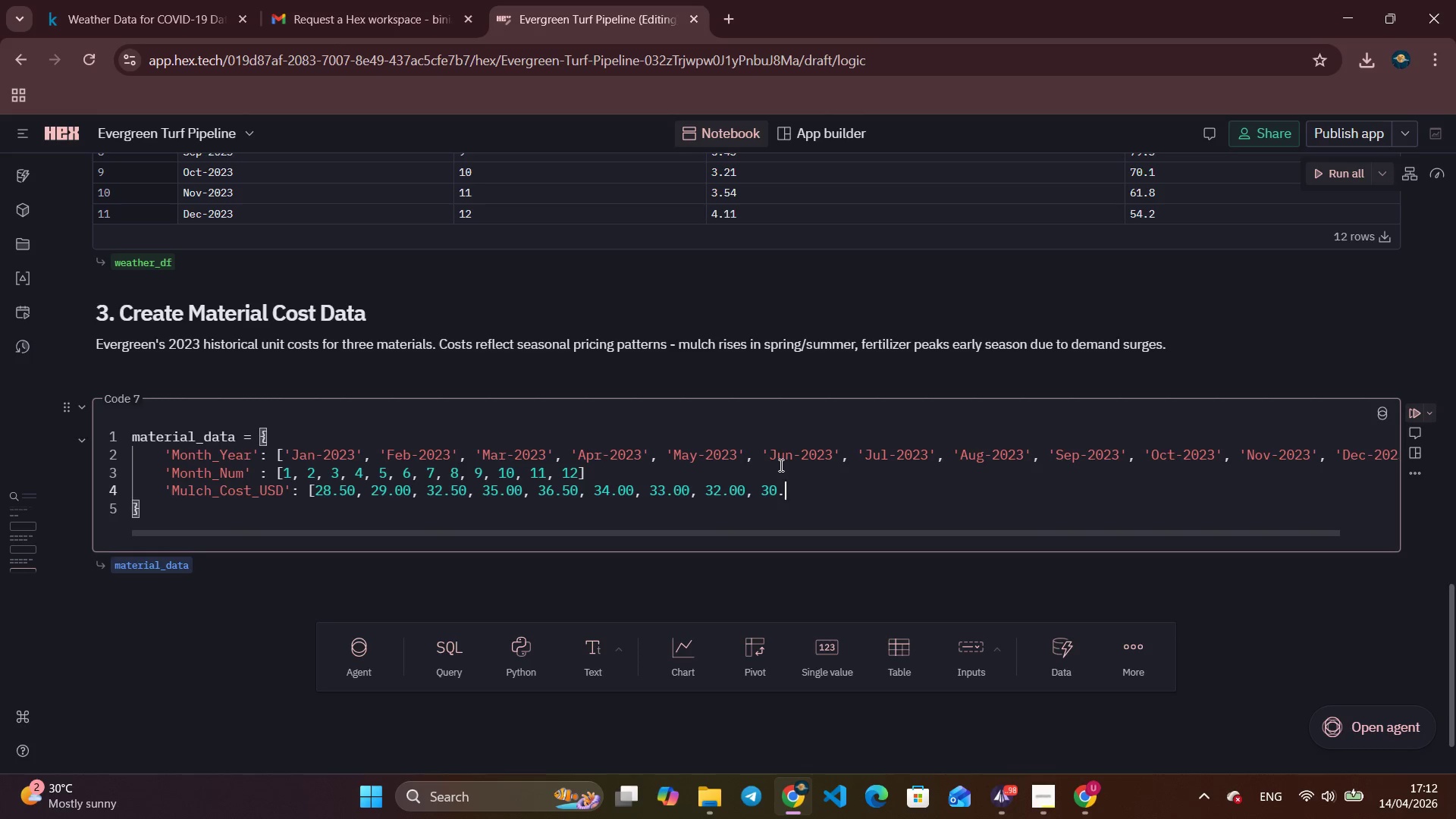 
key(NumpadDecimal)
 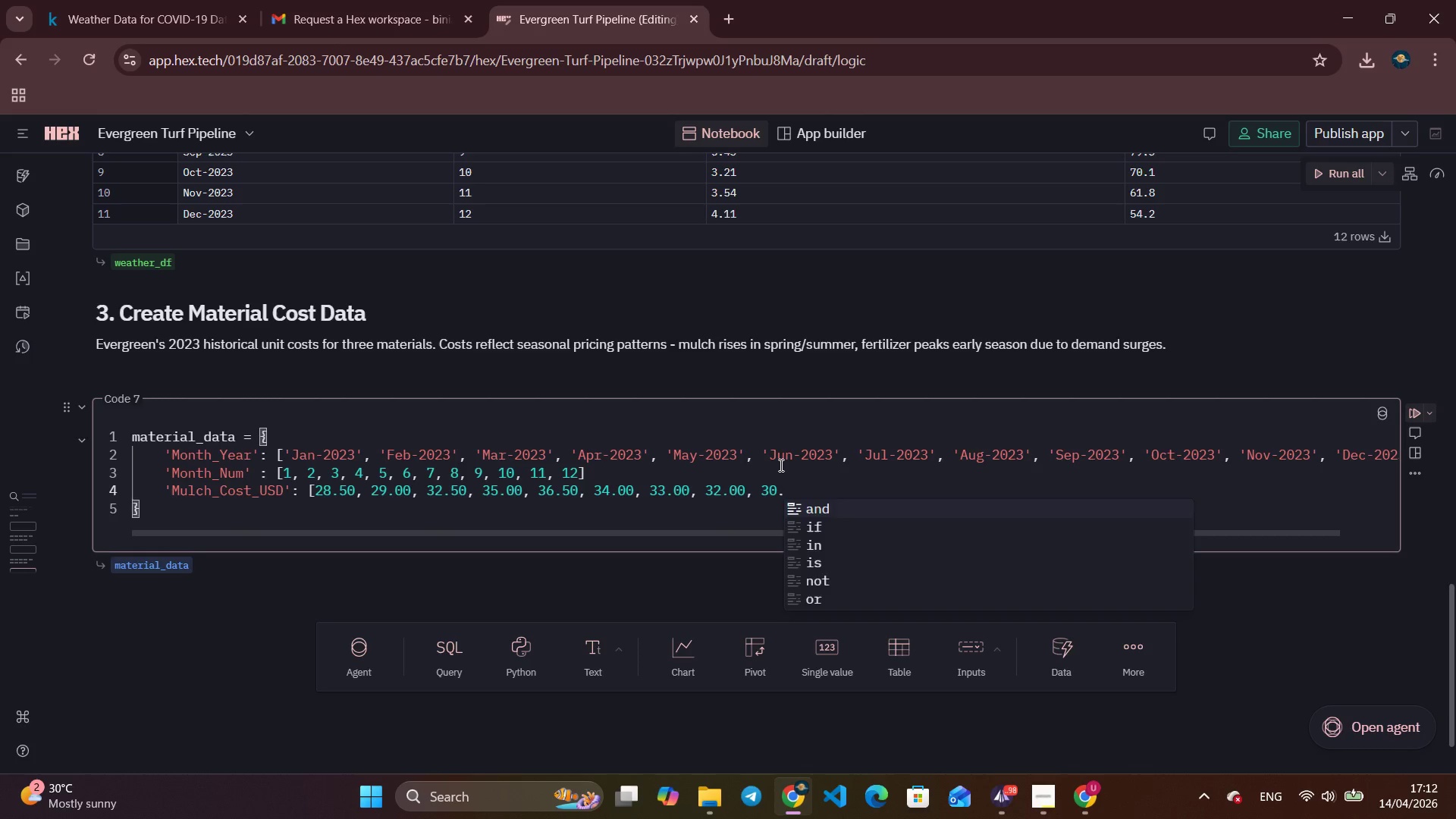 
key(Numpad5)
 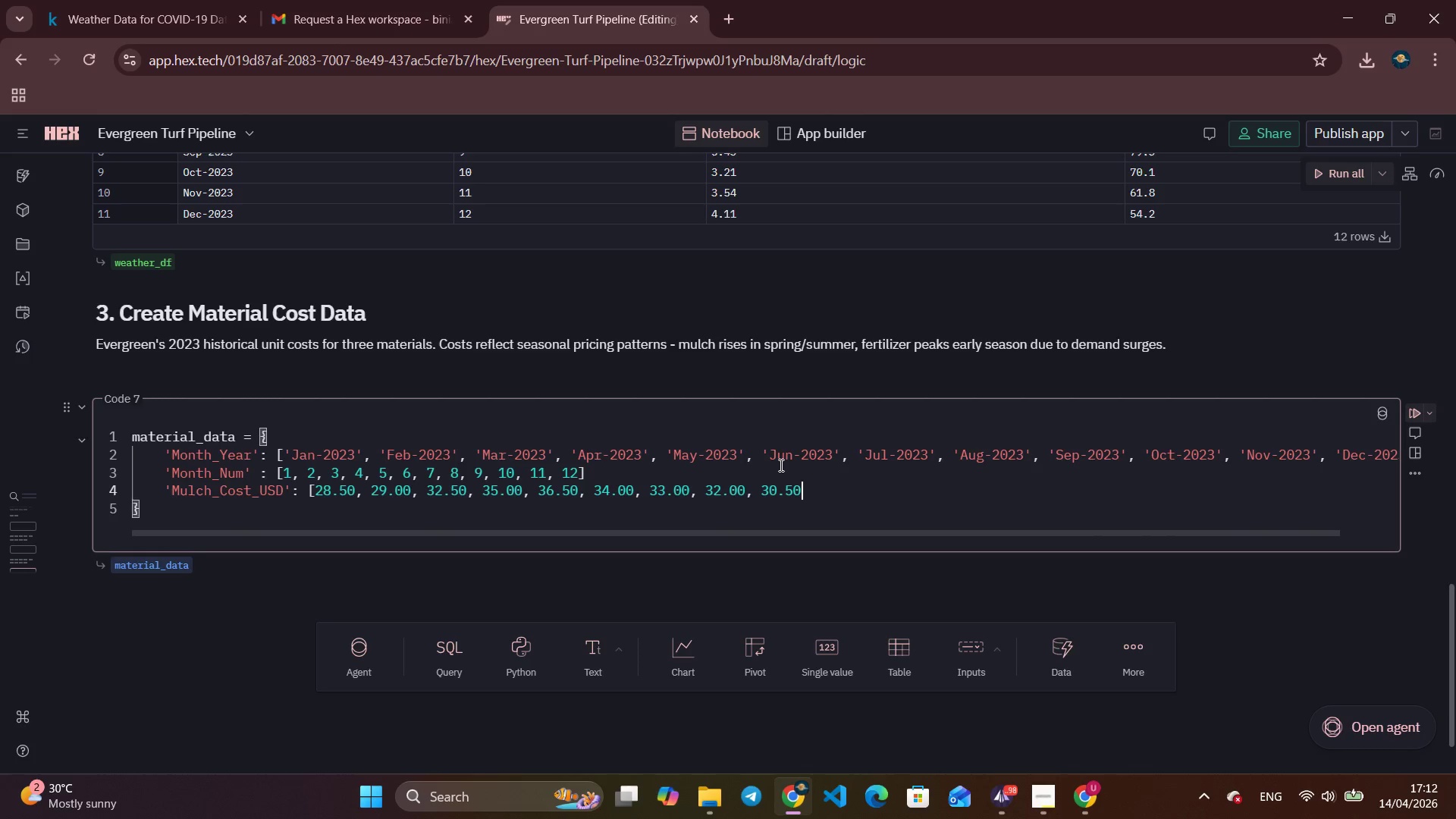 
key(Numpad0)
 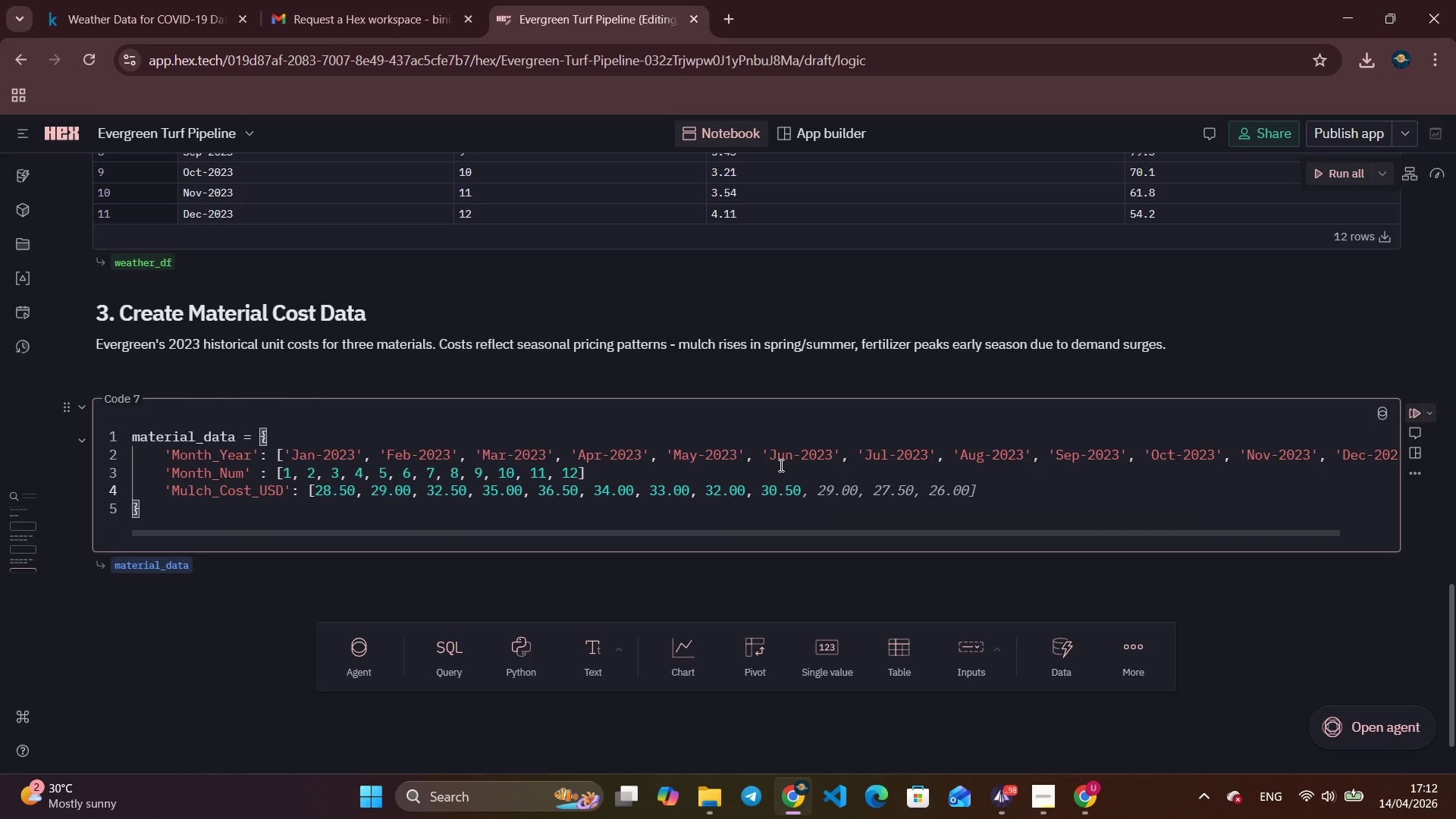 
key(Comma)
 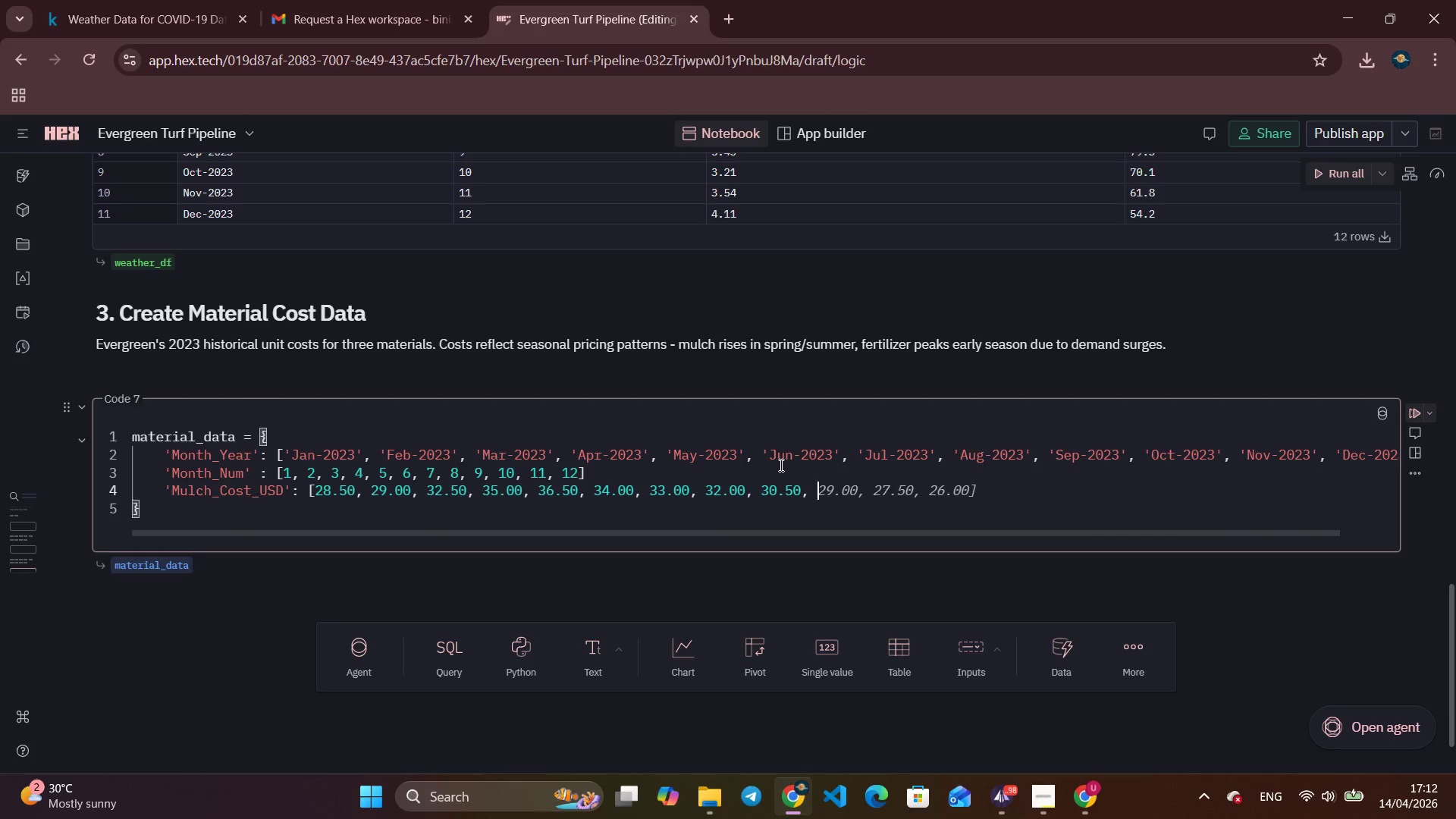 
key(Space)
 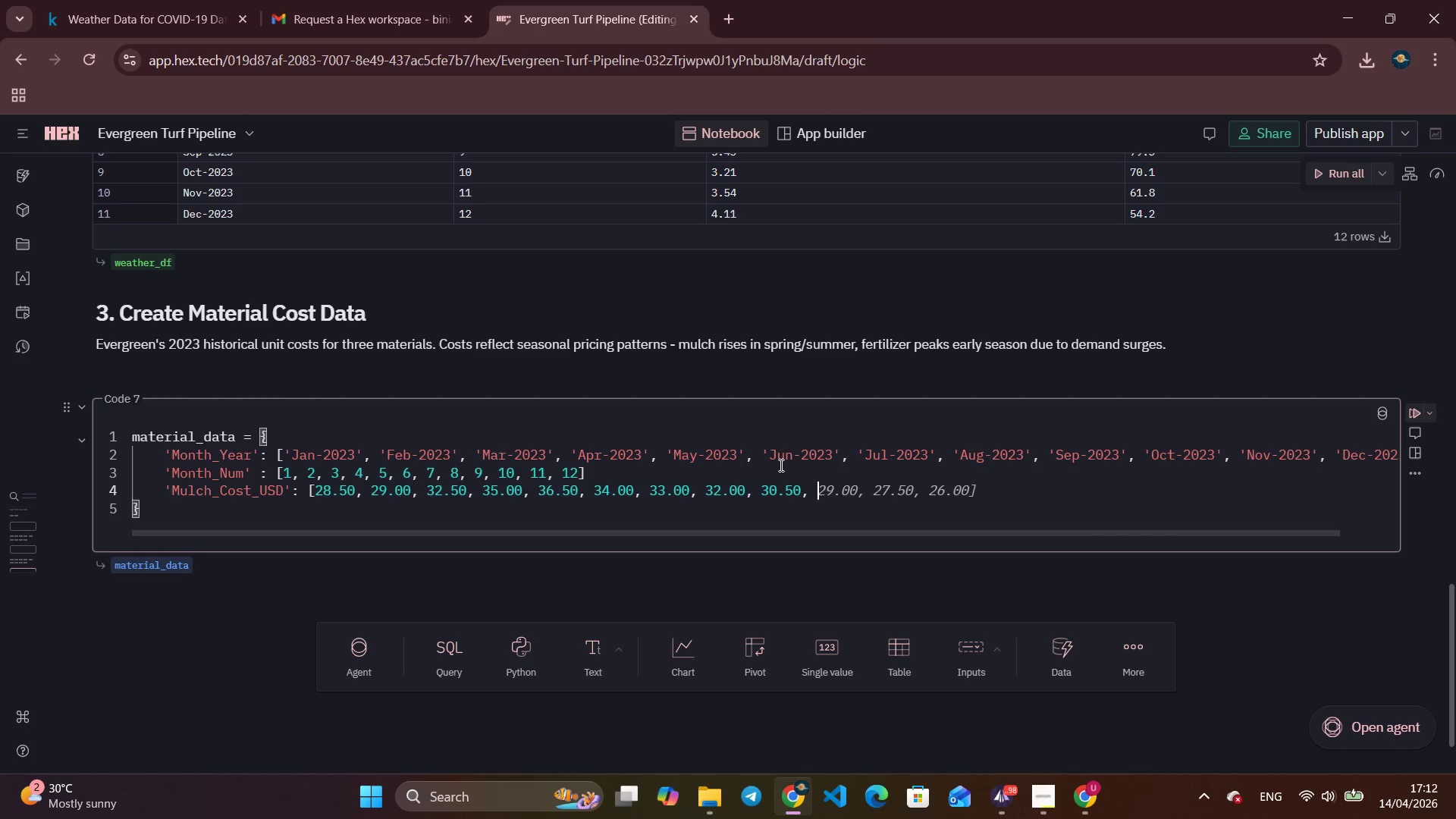 
key(Numpad2)
 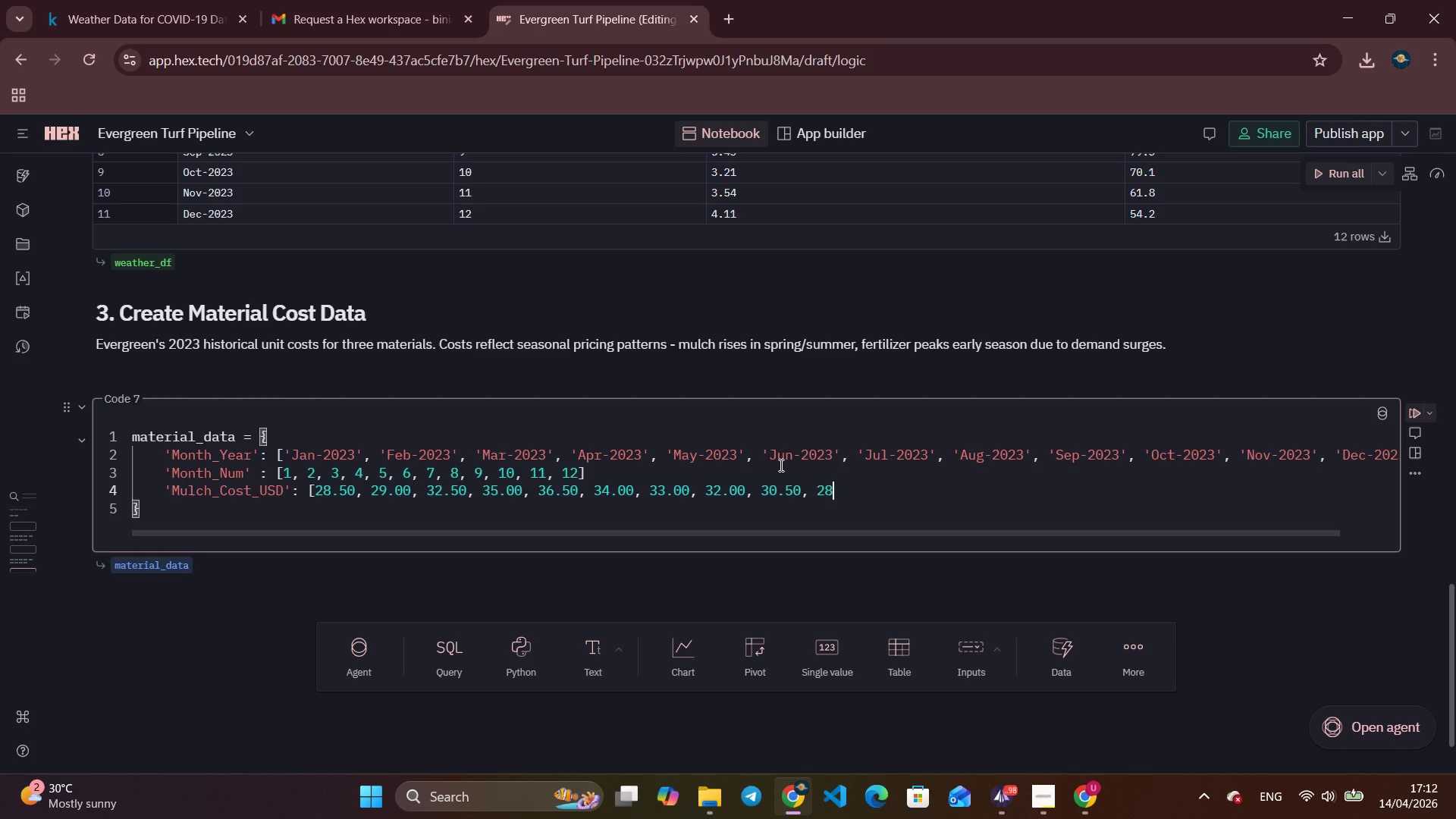 
key(Numpad8)
 